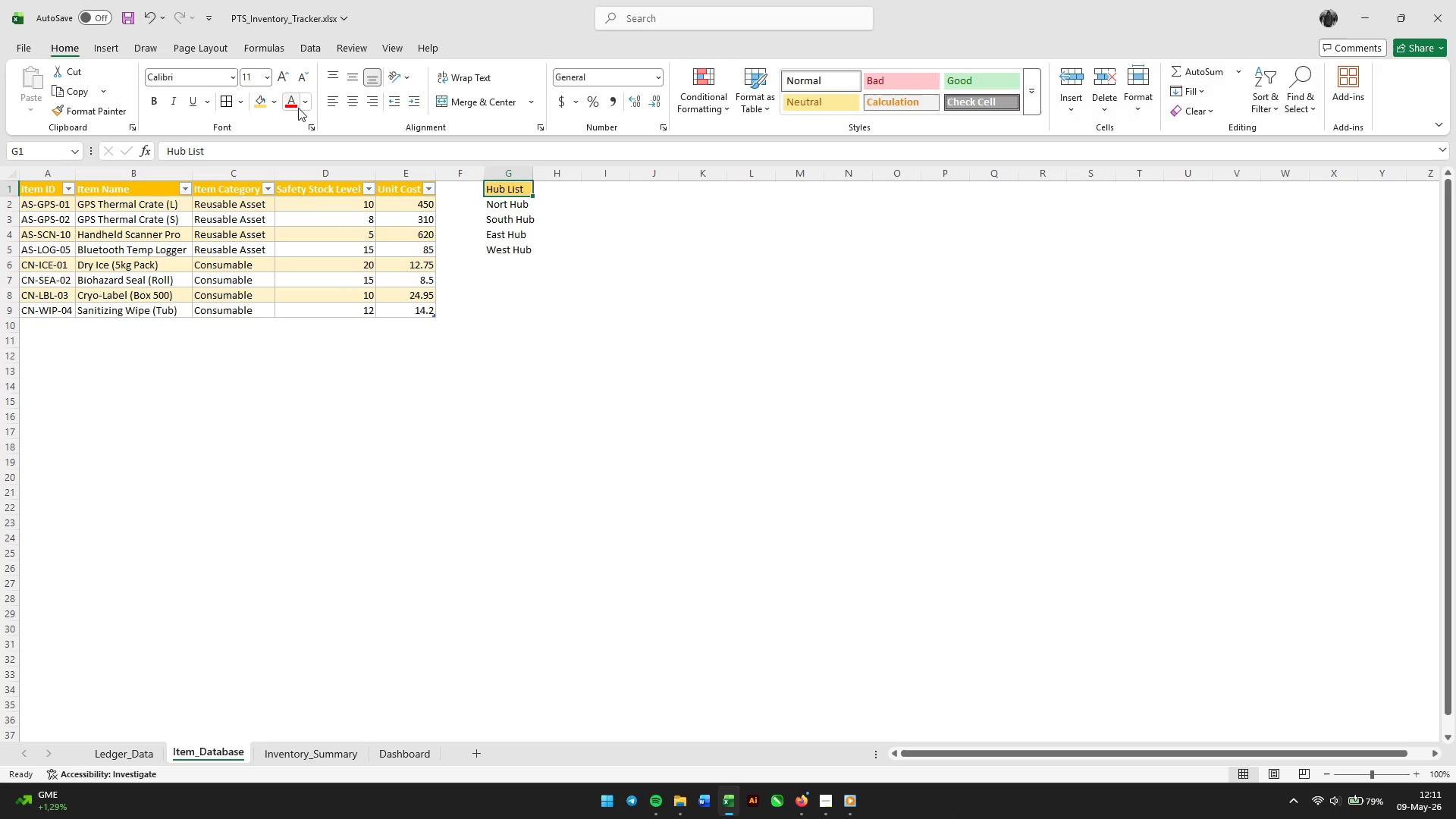 
left_click_drag(start_coordinate=[303, 101], to_coordinate=[297, 202])
 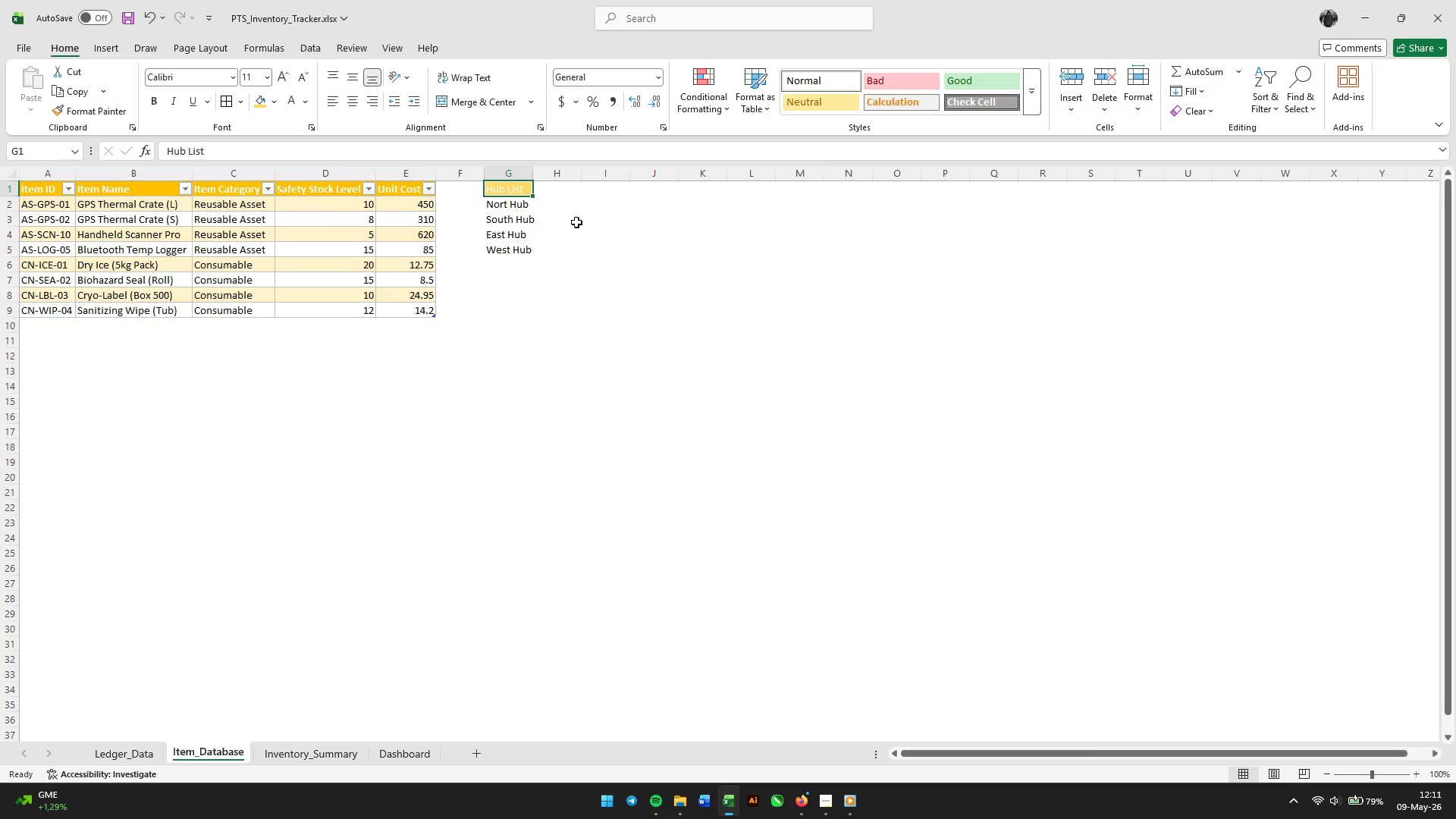 
left_click([297, 202])
 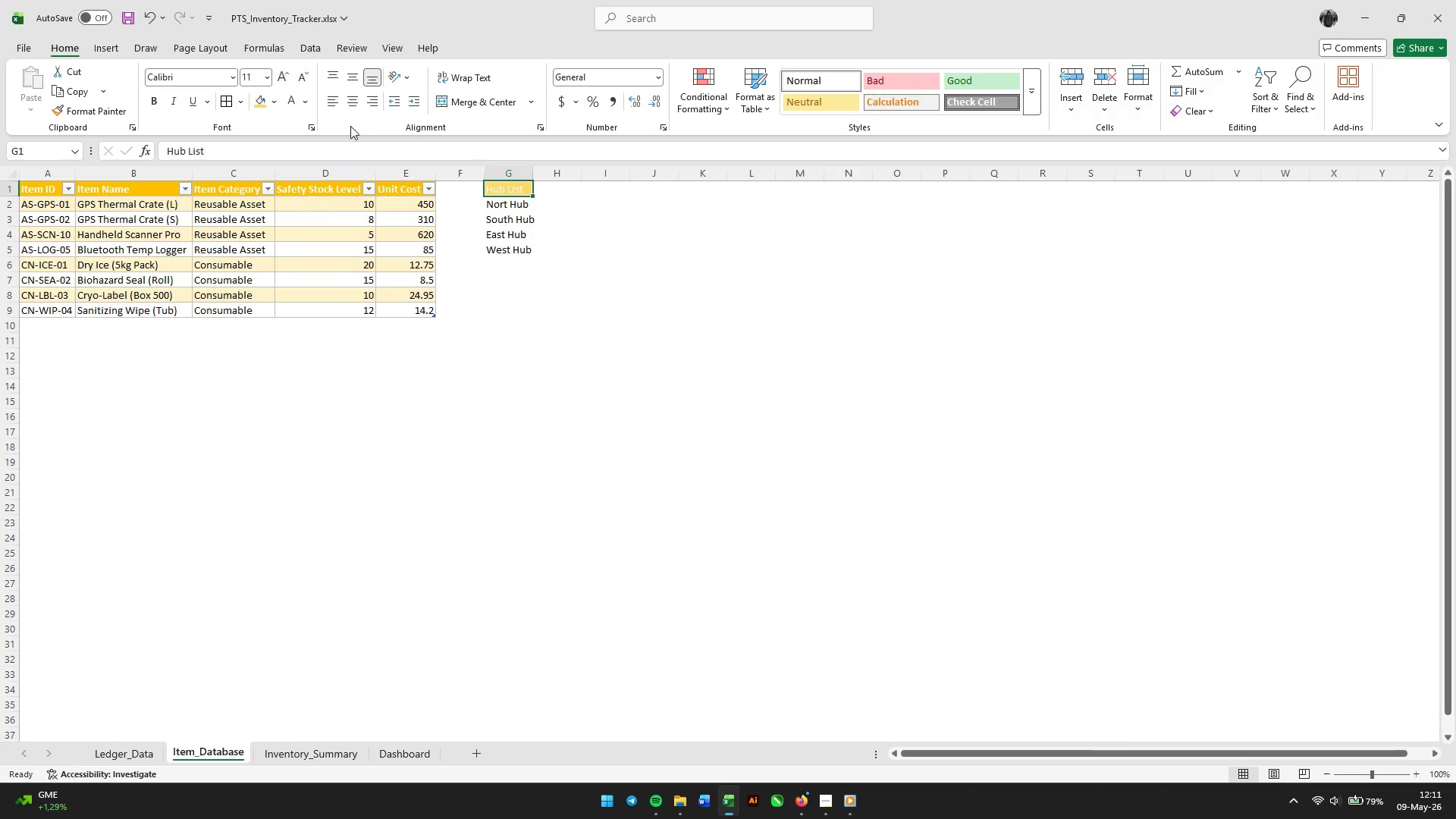 
left_click([271, 102])
 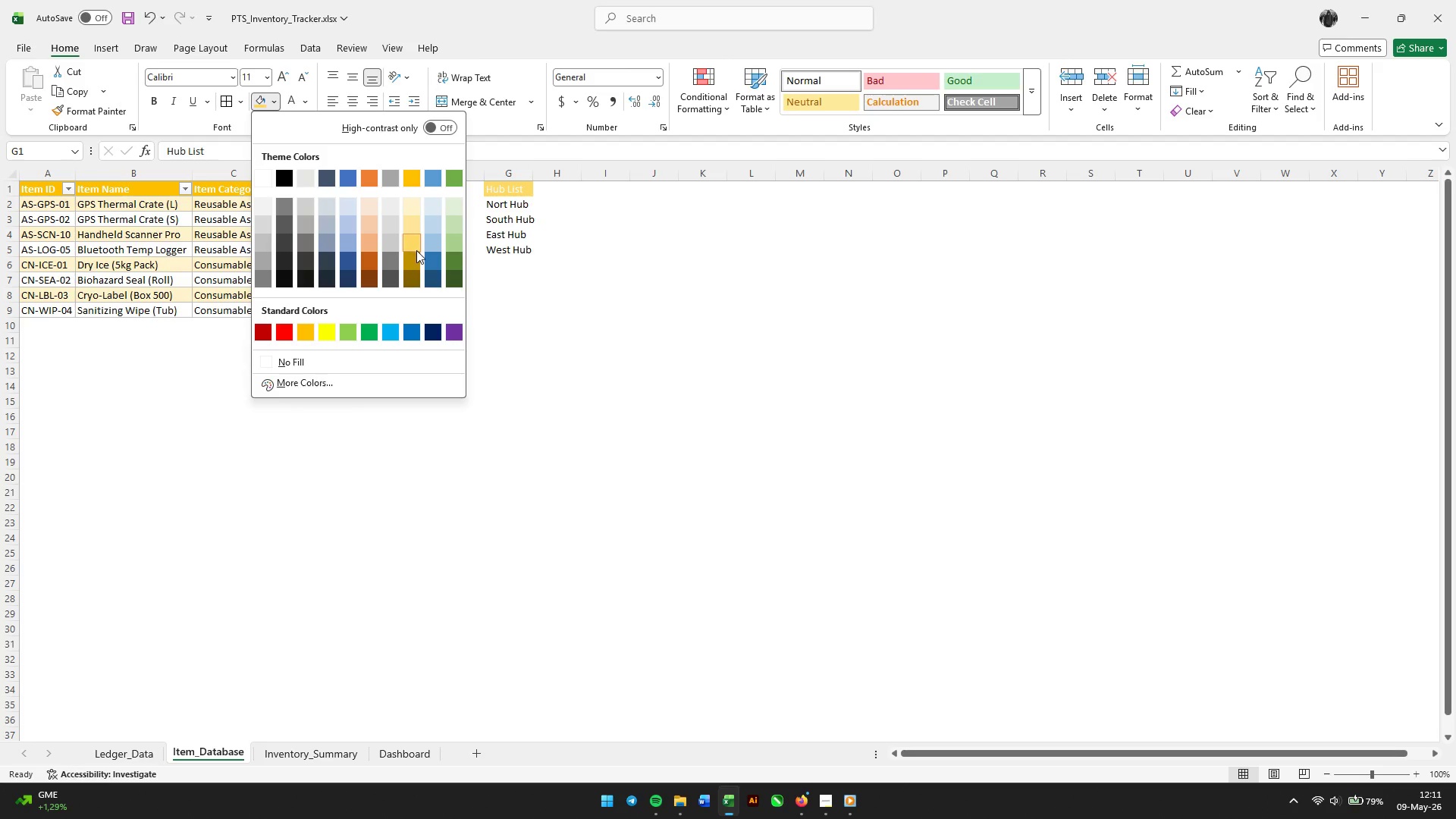 
left_click([418, 236])
 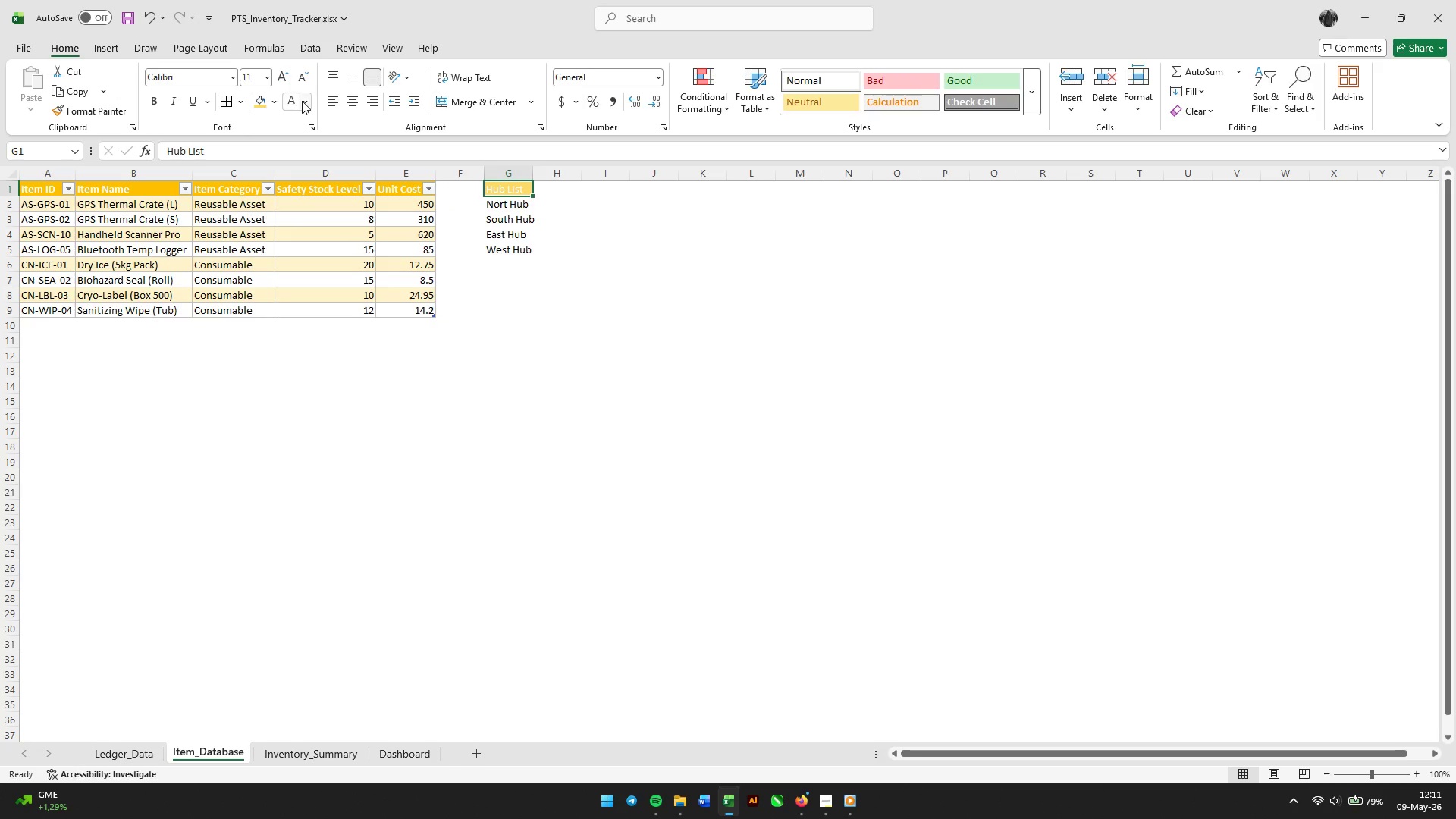 
left_click([302, 101])
 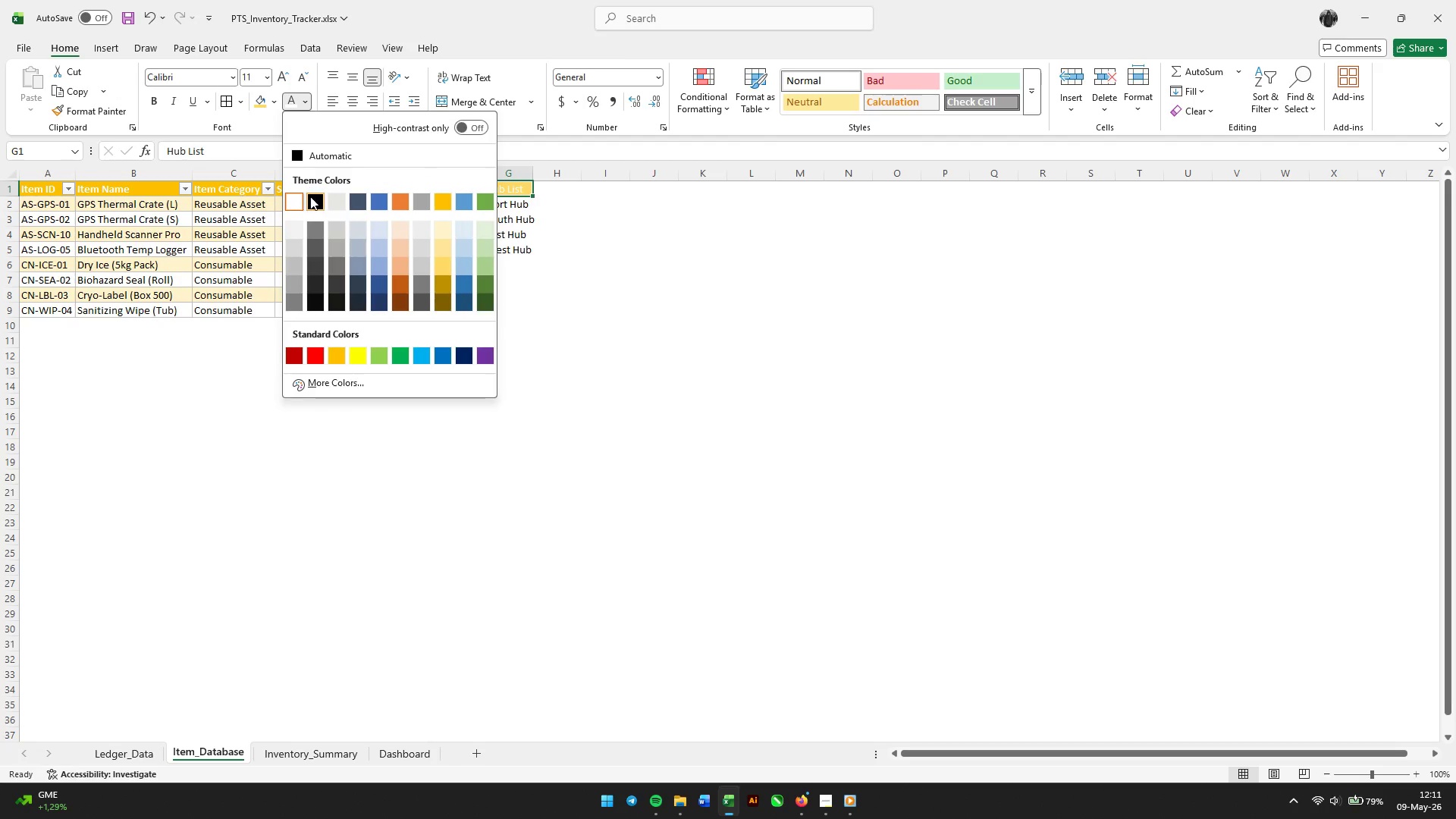 
left_click([311, 201])
 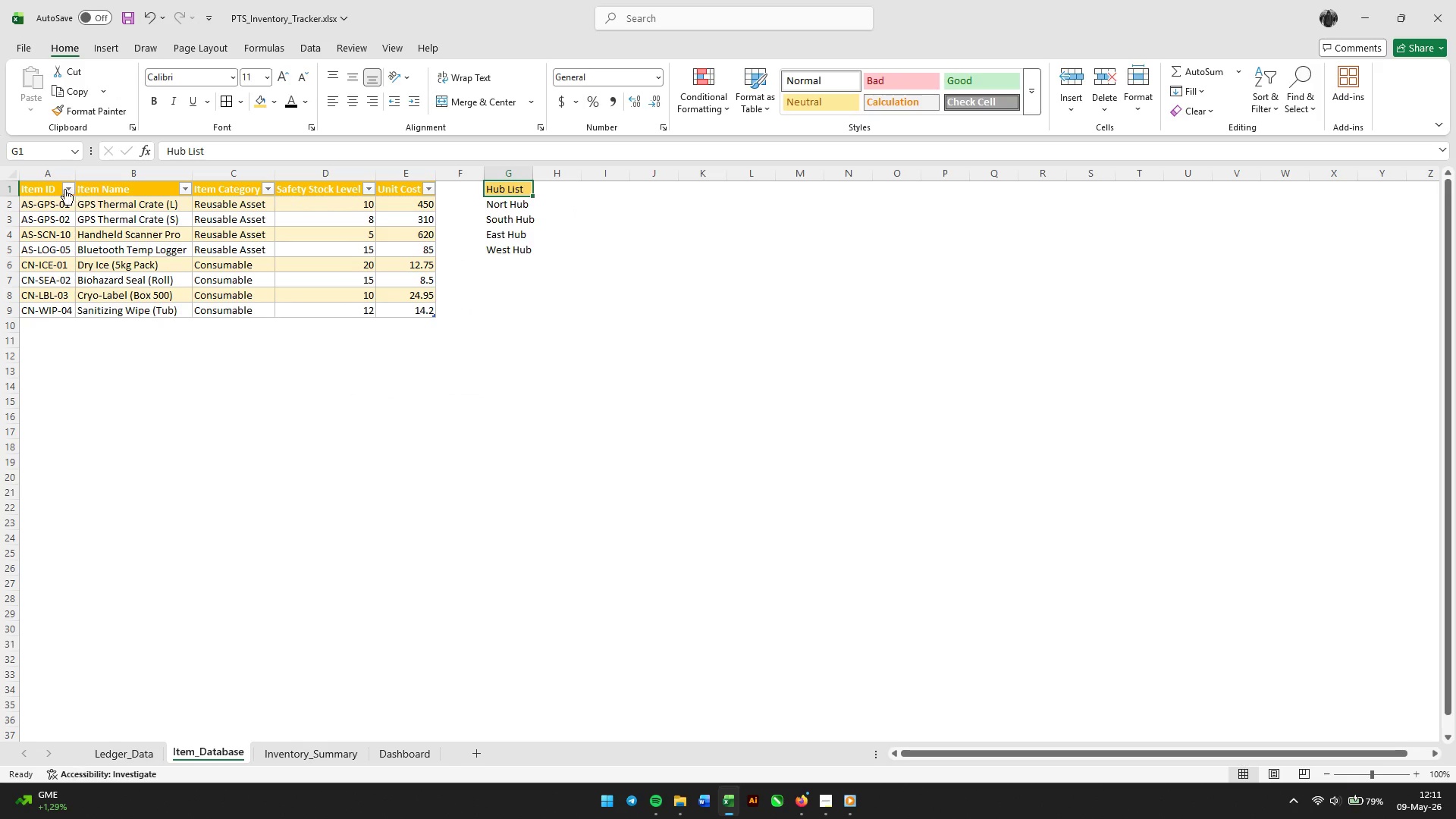 
left_click_drag(start_coordinate=[42, 188], to_coordinate=[489, 183])
 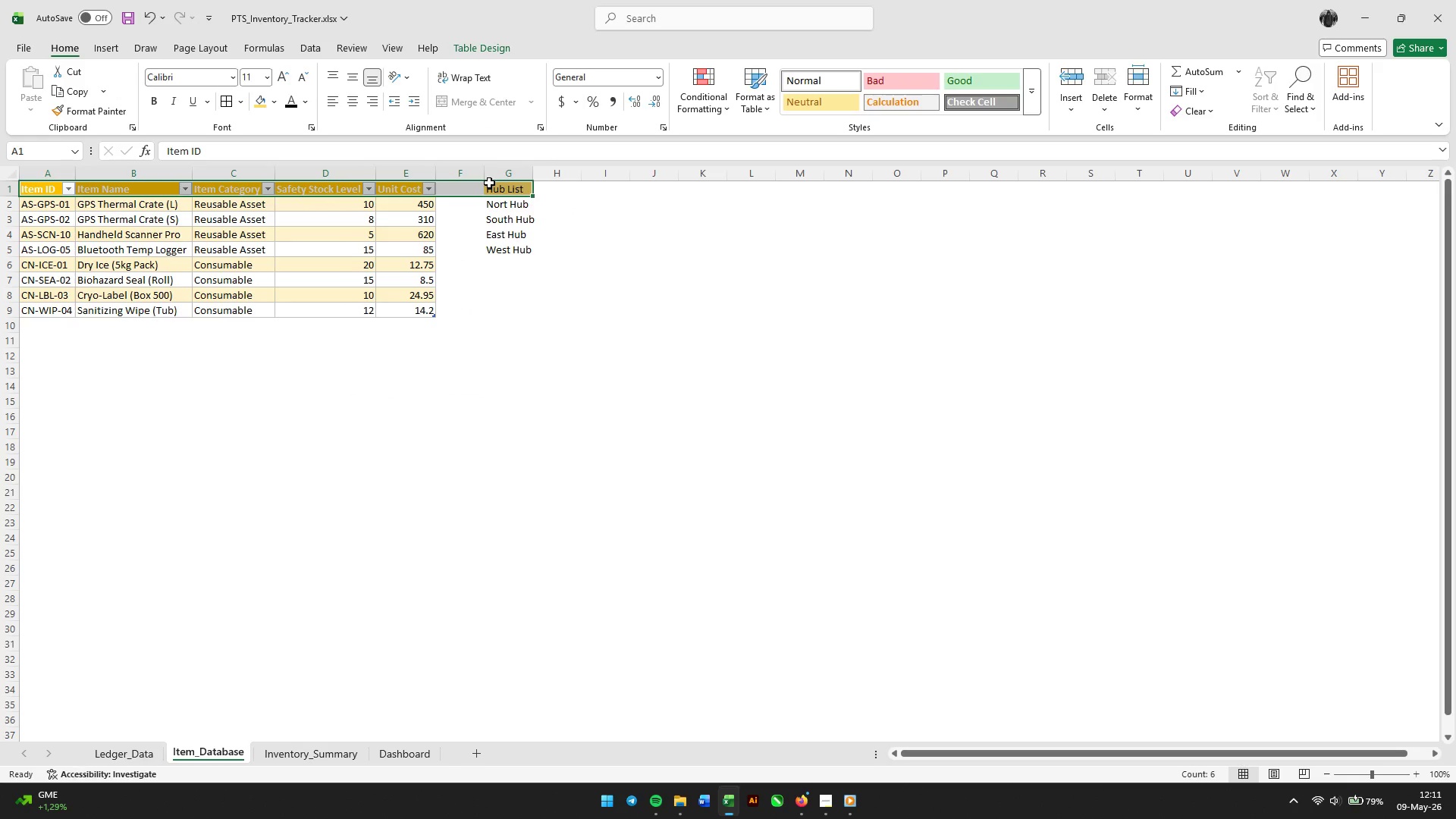 
key(Control+B)
 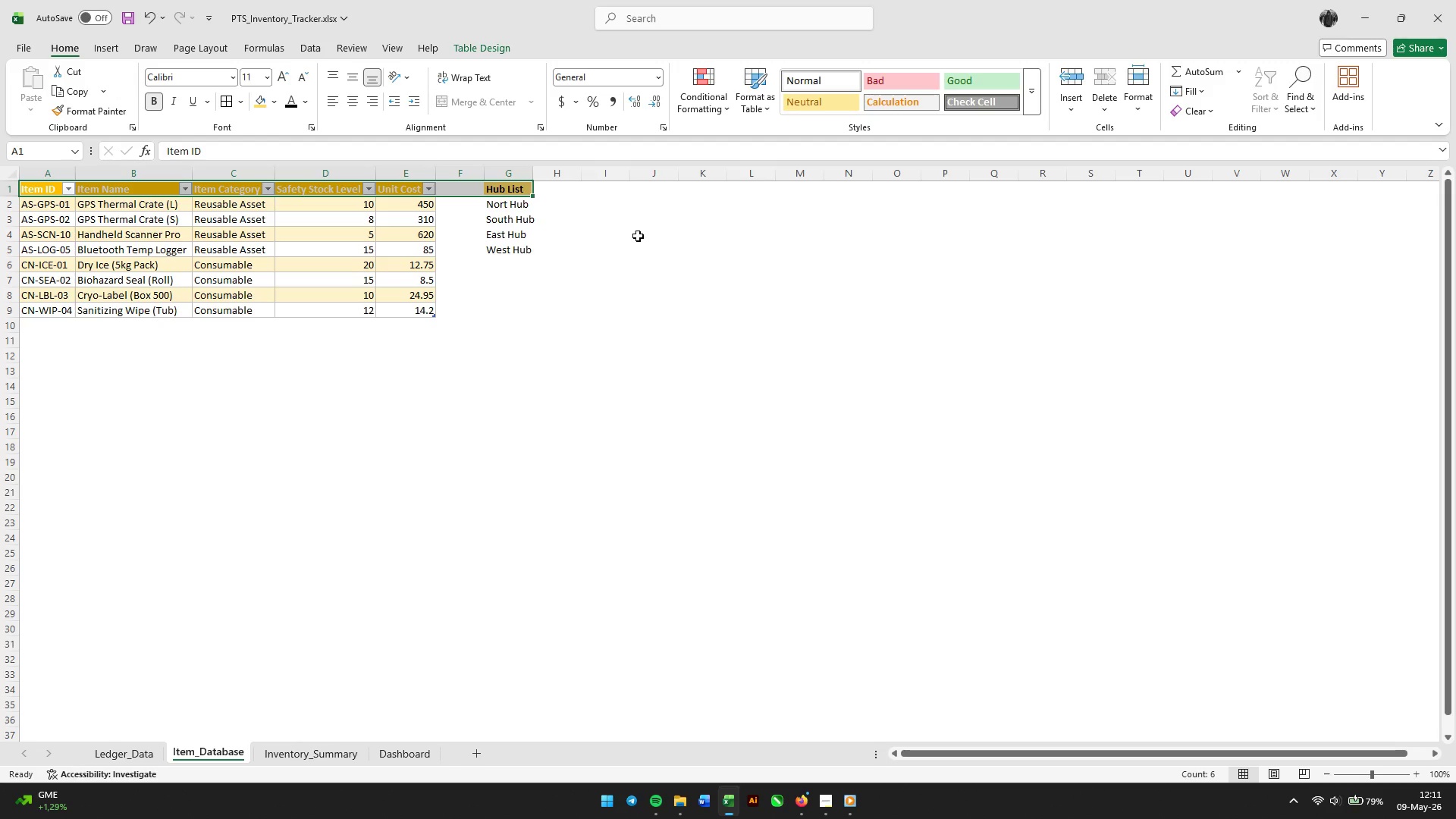 
left_click([638, 236])
 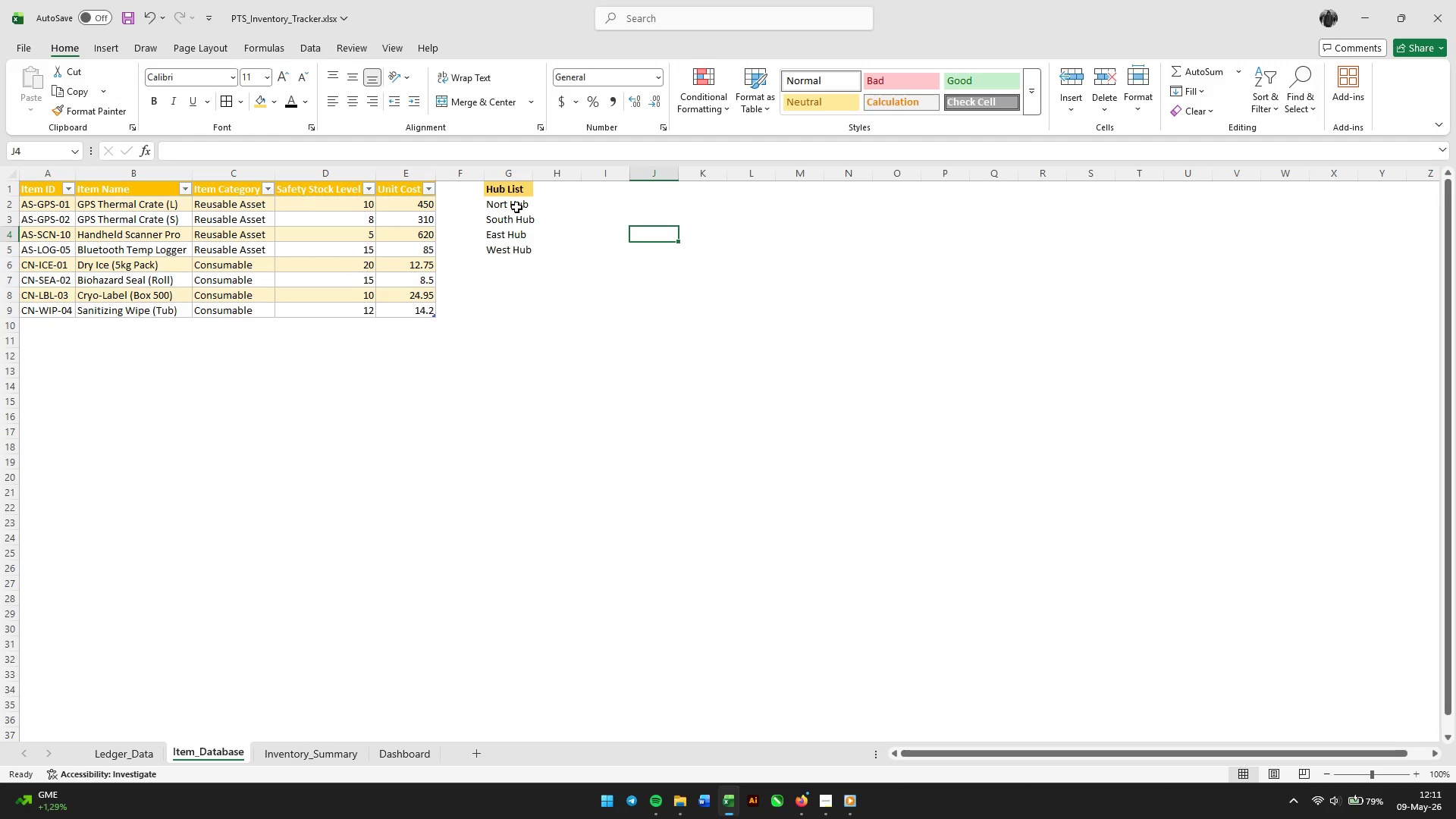 
left_click_drag(start_coordinate=[516, 206], to_coordinate=[512, 250])
 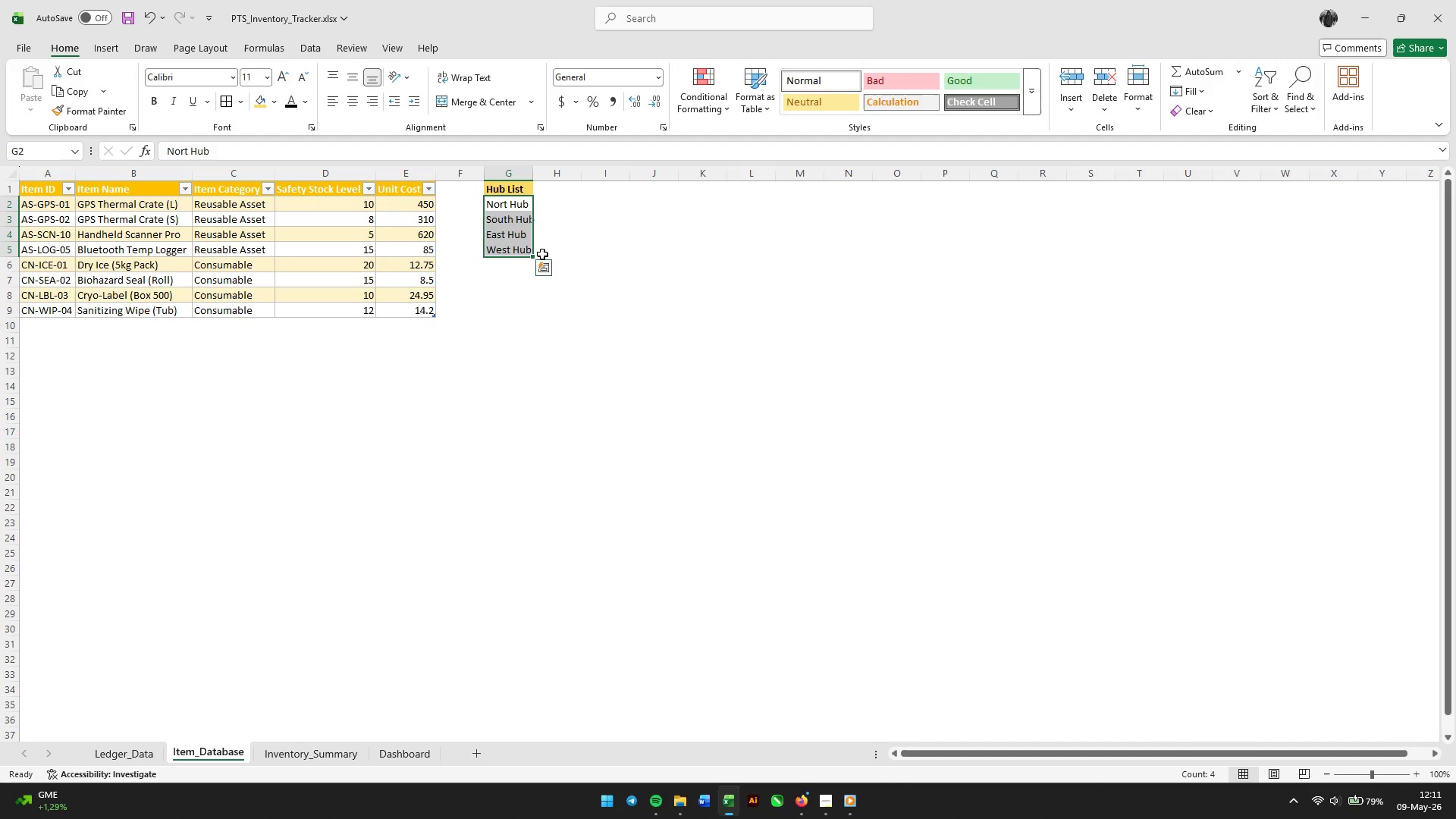 
left_click([601, 261])
 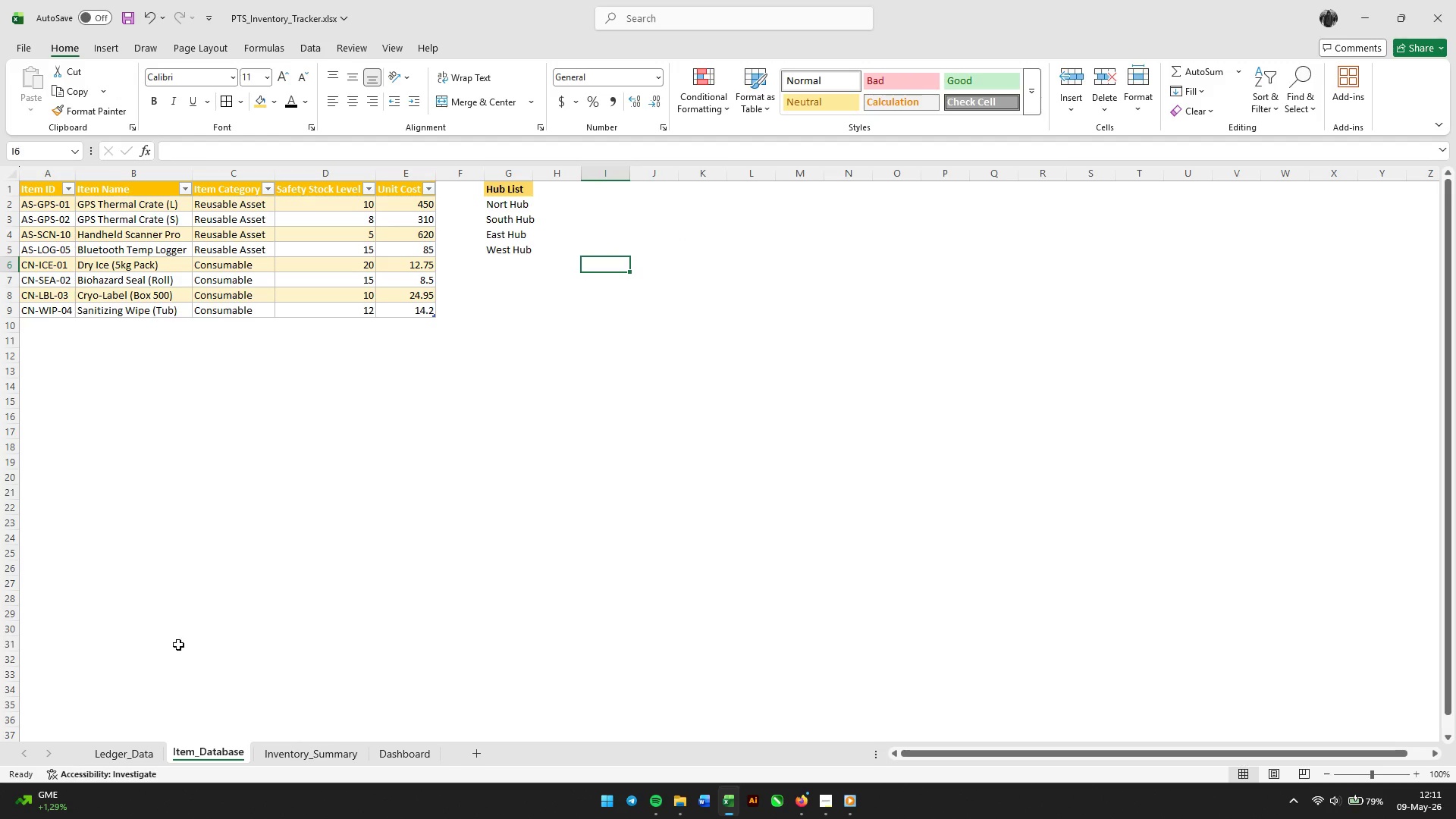 
left_click([133, 757])
 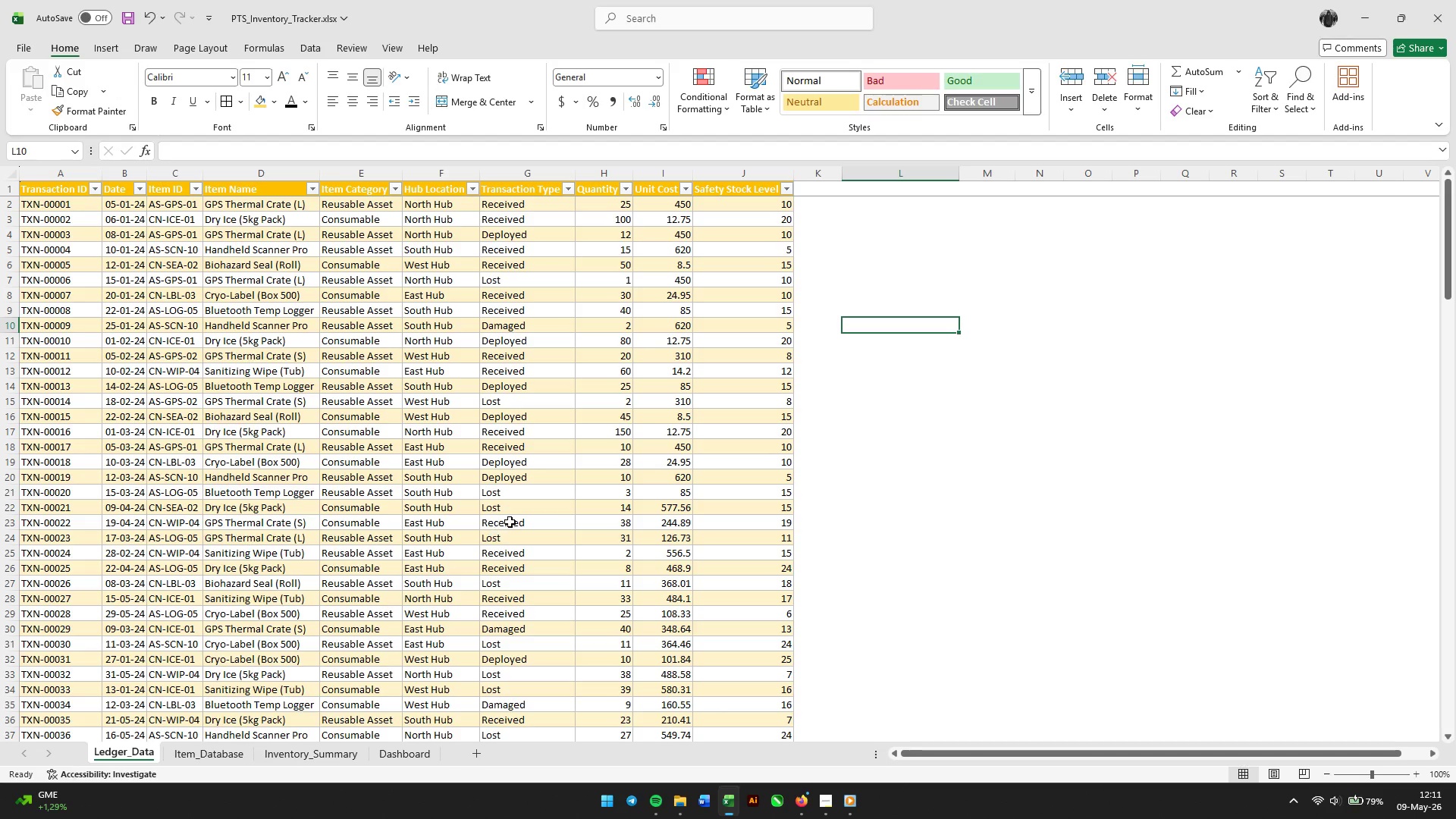 
scroll: coordinate [510, 522], scroll_direction: down, amount: 2.0
 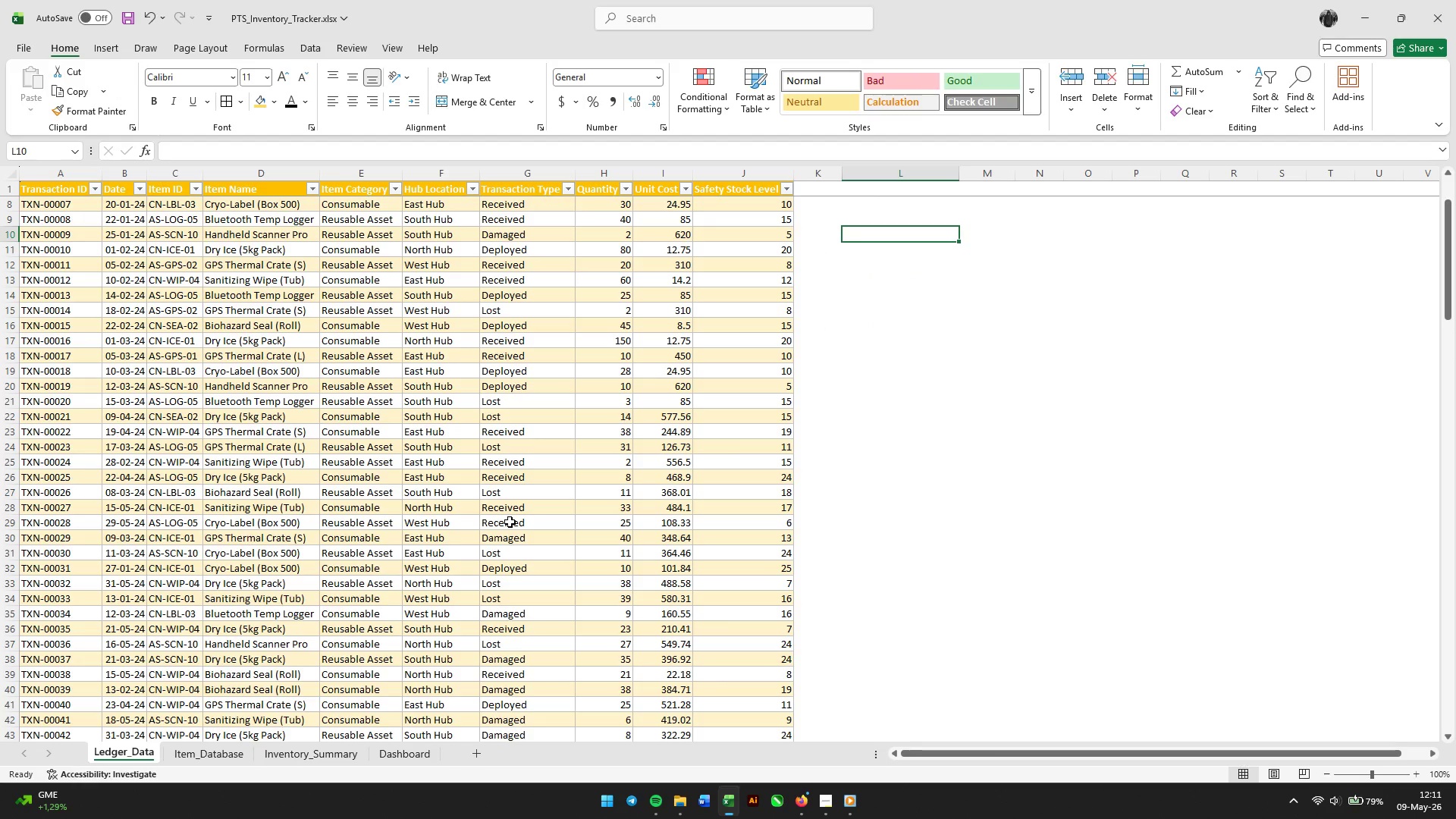 
scroll: coordinate [213, 368], scroll_direction: up, amount: 10.0
 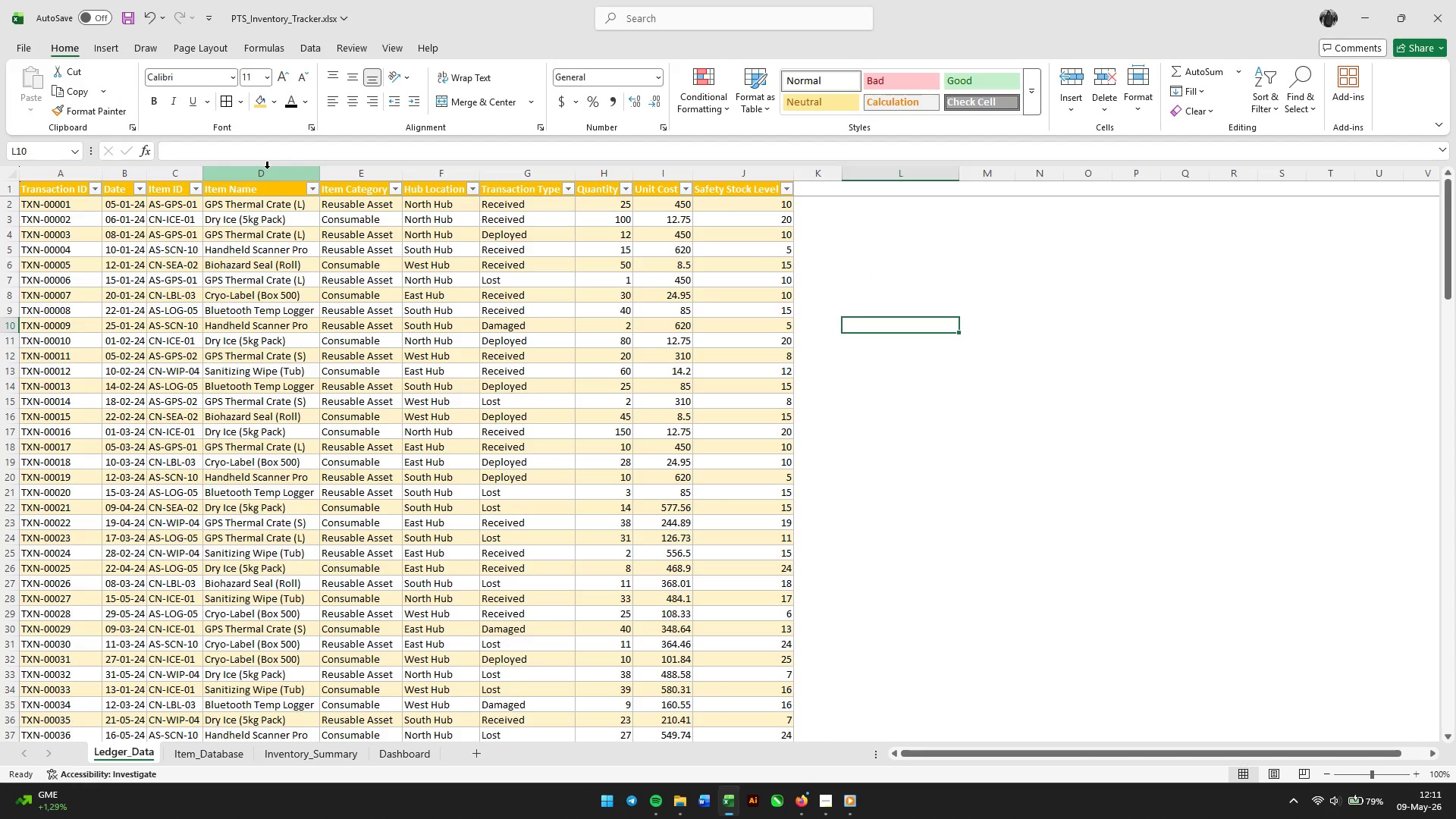 
left_click_drag(start_coordinate=[267, 168], to_coordinate=[348, 168])
 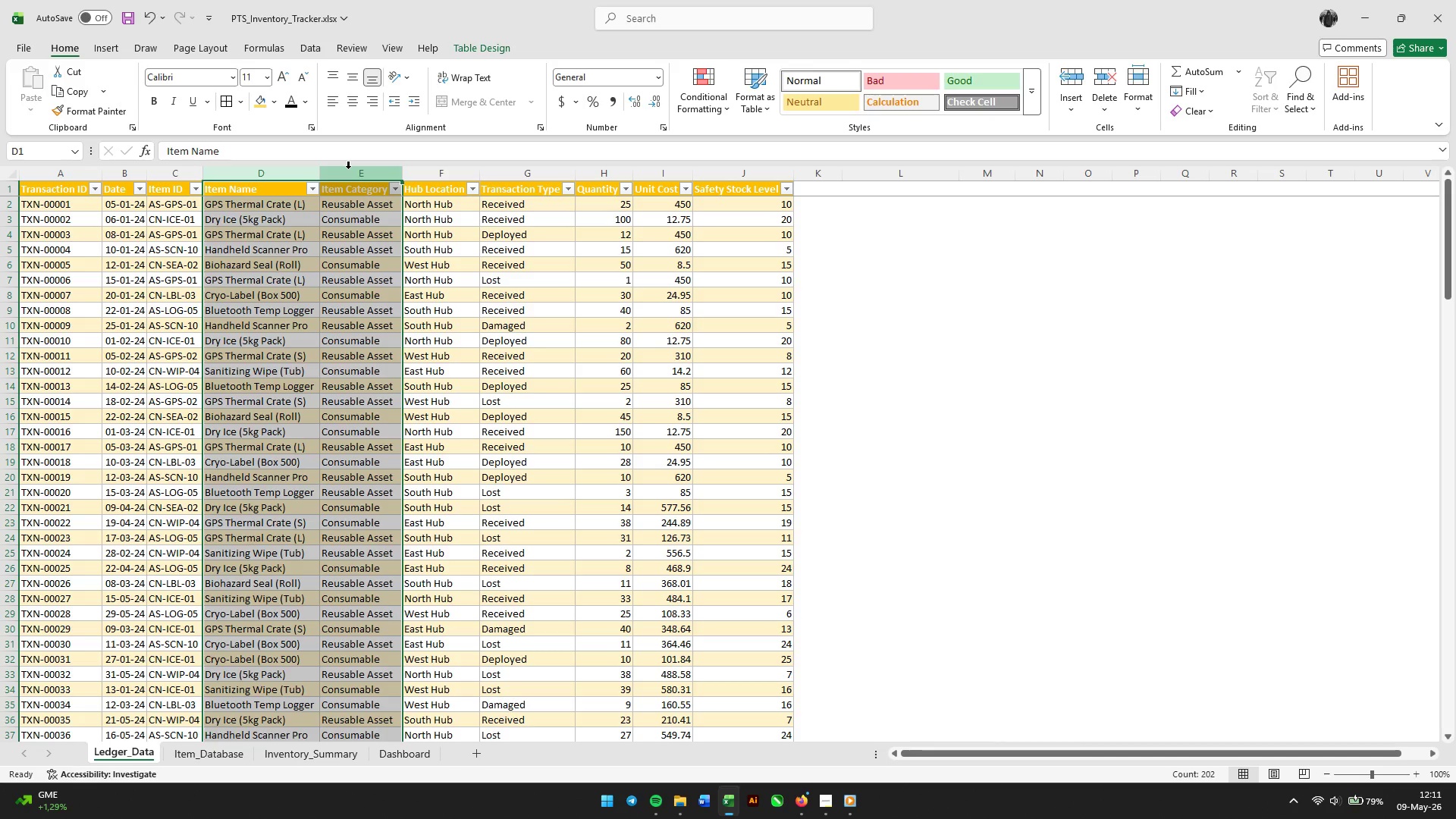 
wait(7.66)
 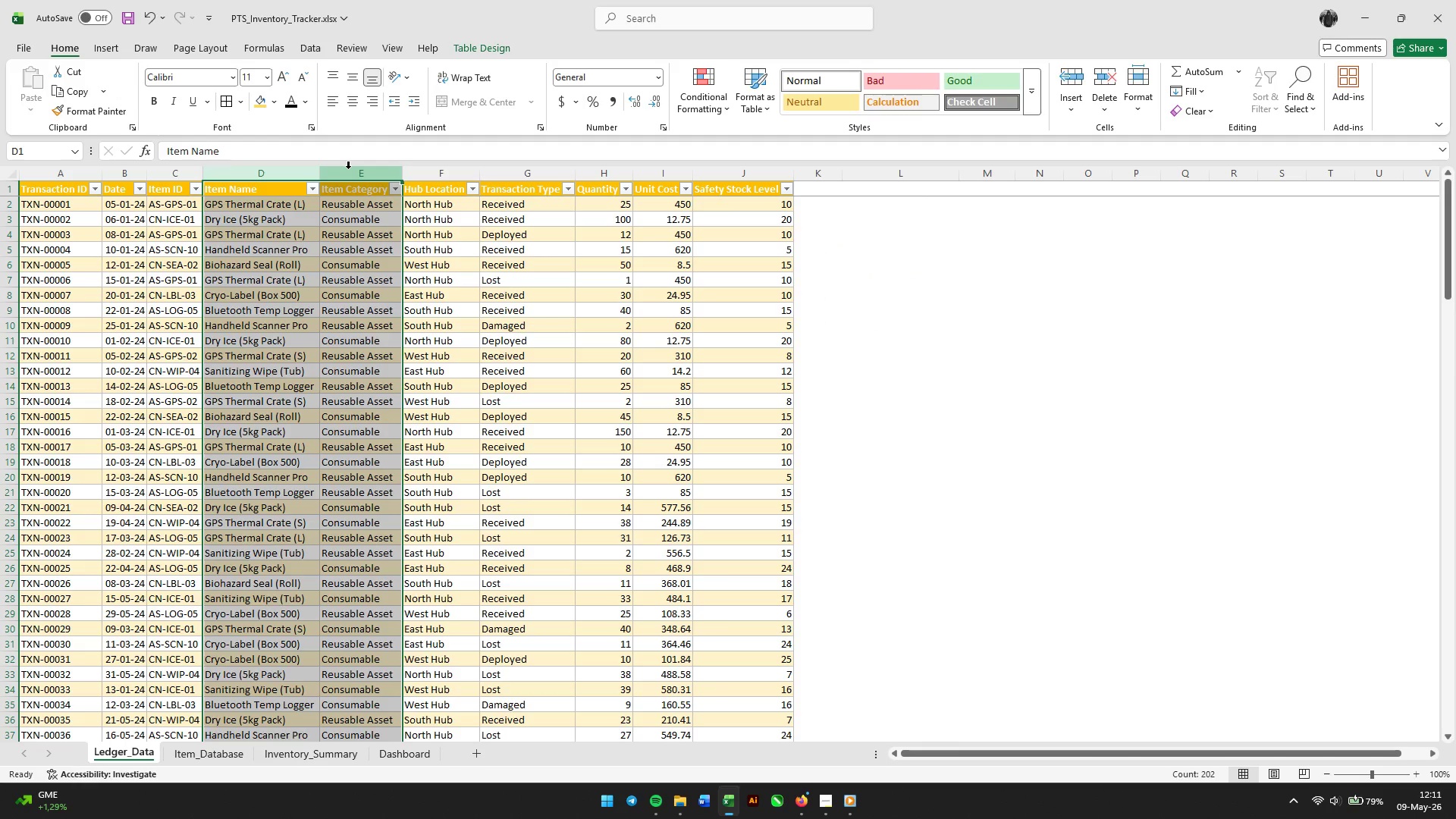 
hold_key(key=ControlLeft, duration=1.51)
left_click([660, 178])
 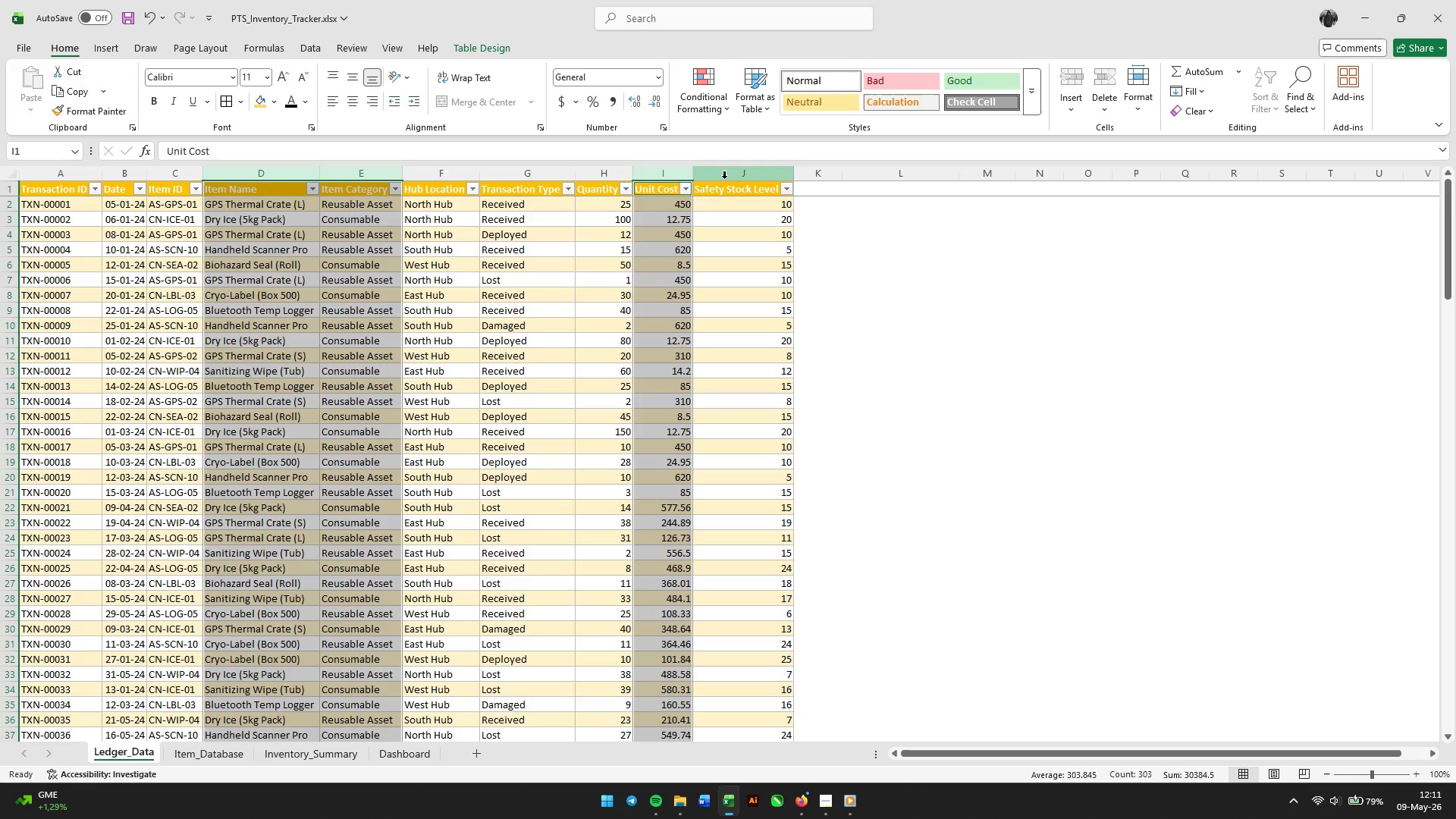 
left_click([724, 178])
 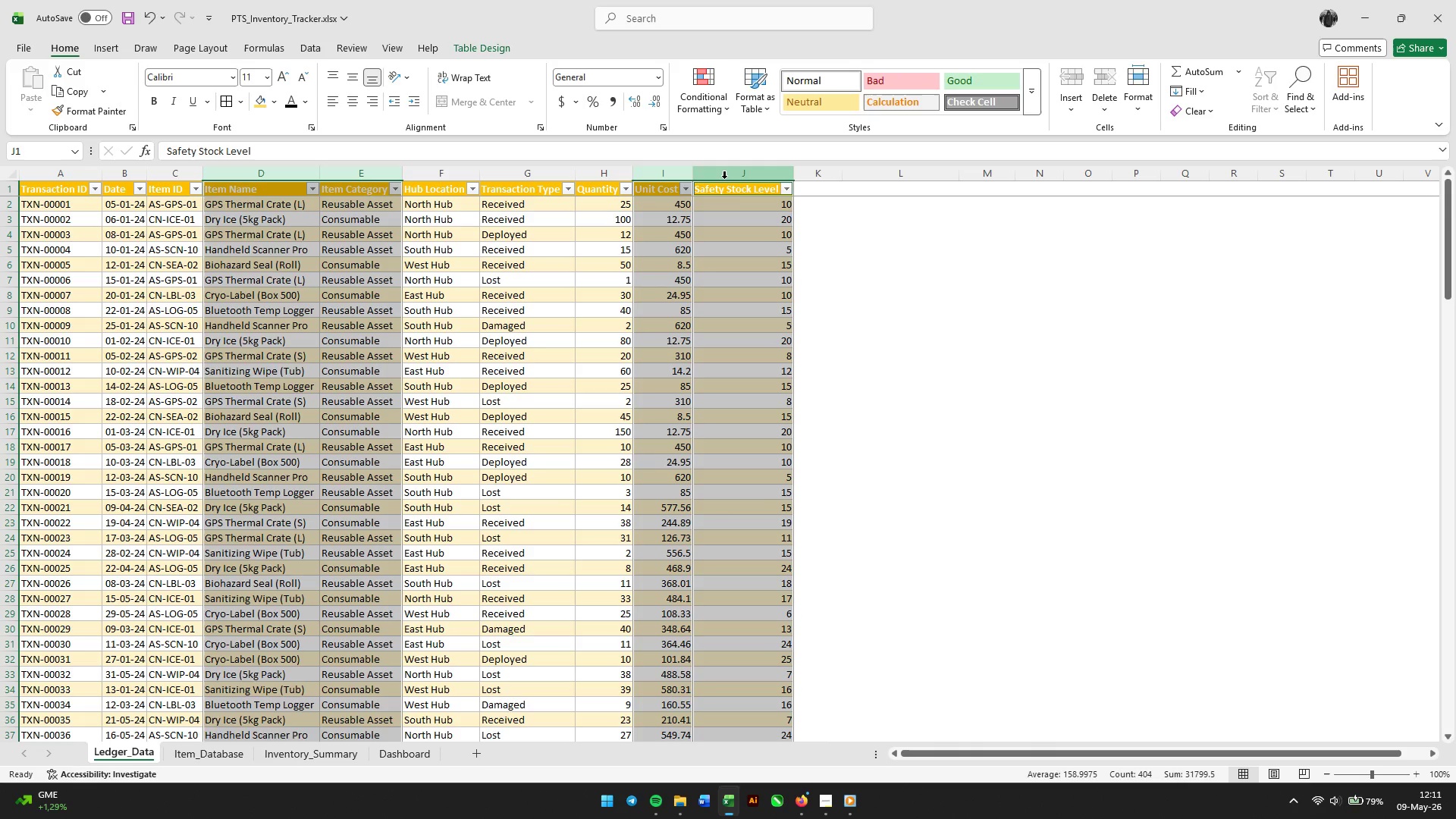 
right_click([724, 178])
 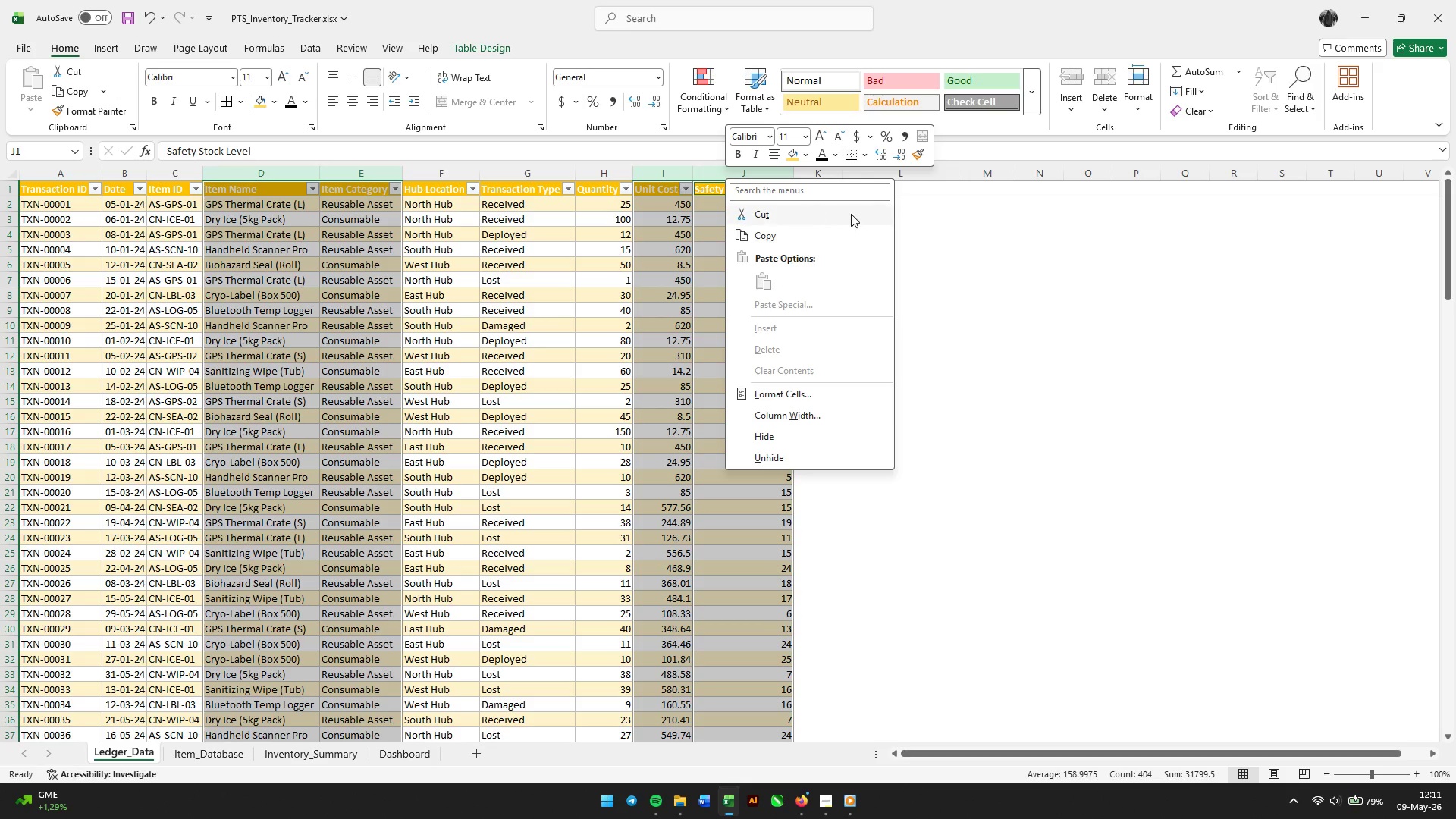 
left_click([985, 265])
 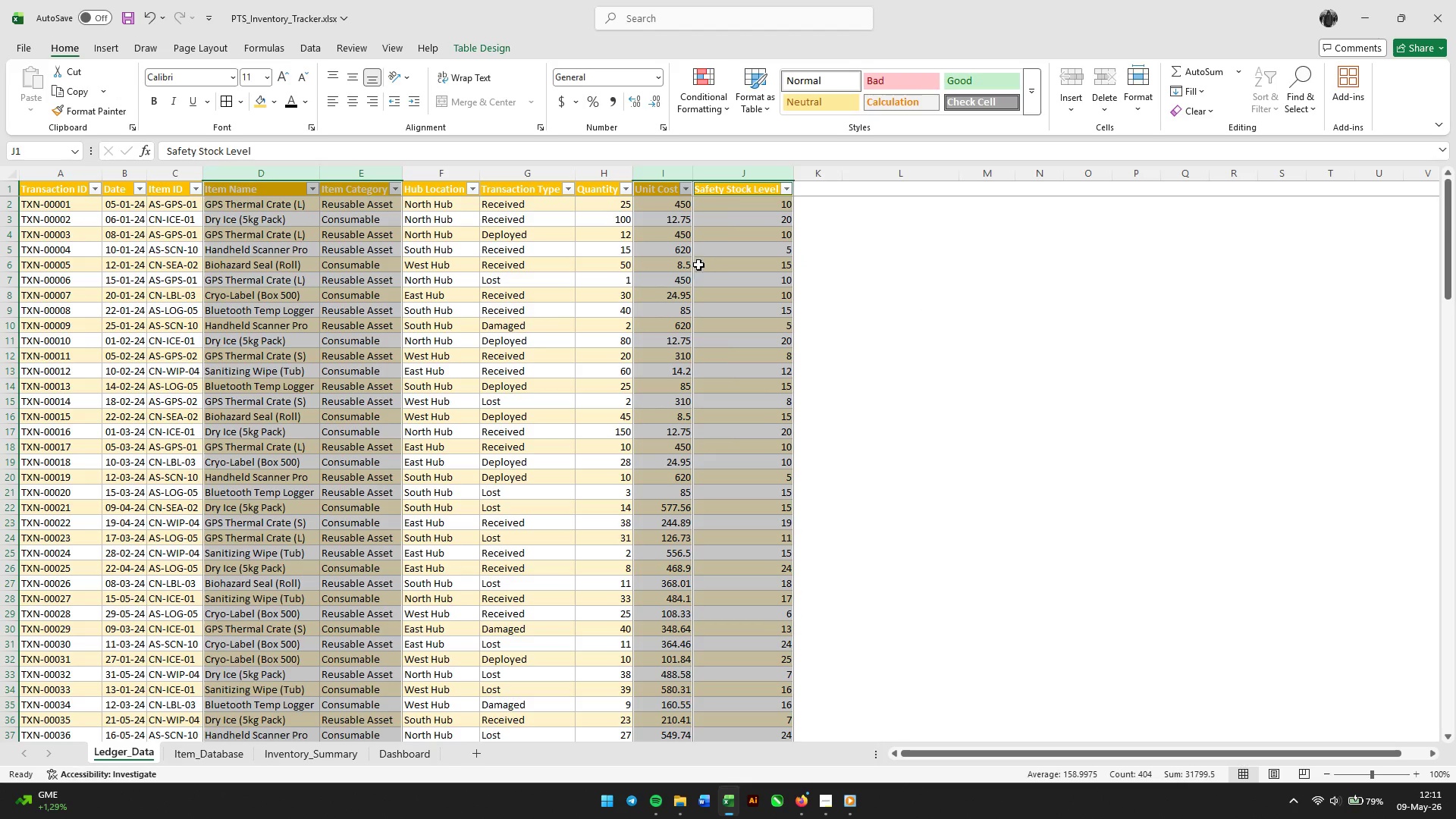 
scroll: coordinate [690, 268], scroll_direction: up, amount: 7.0
 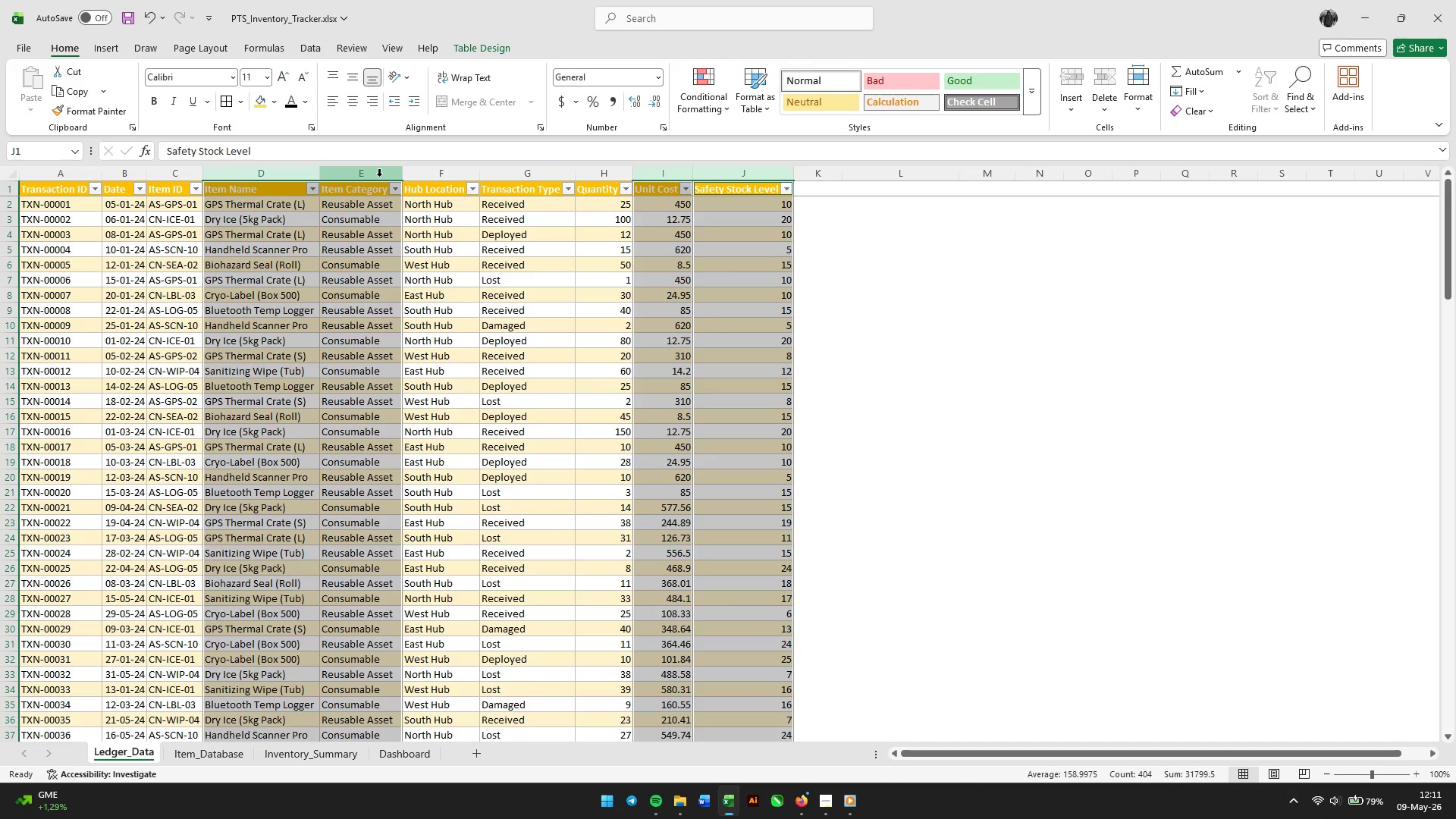 
right_click([379, 176])
 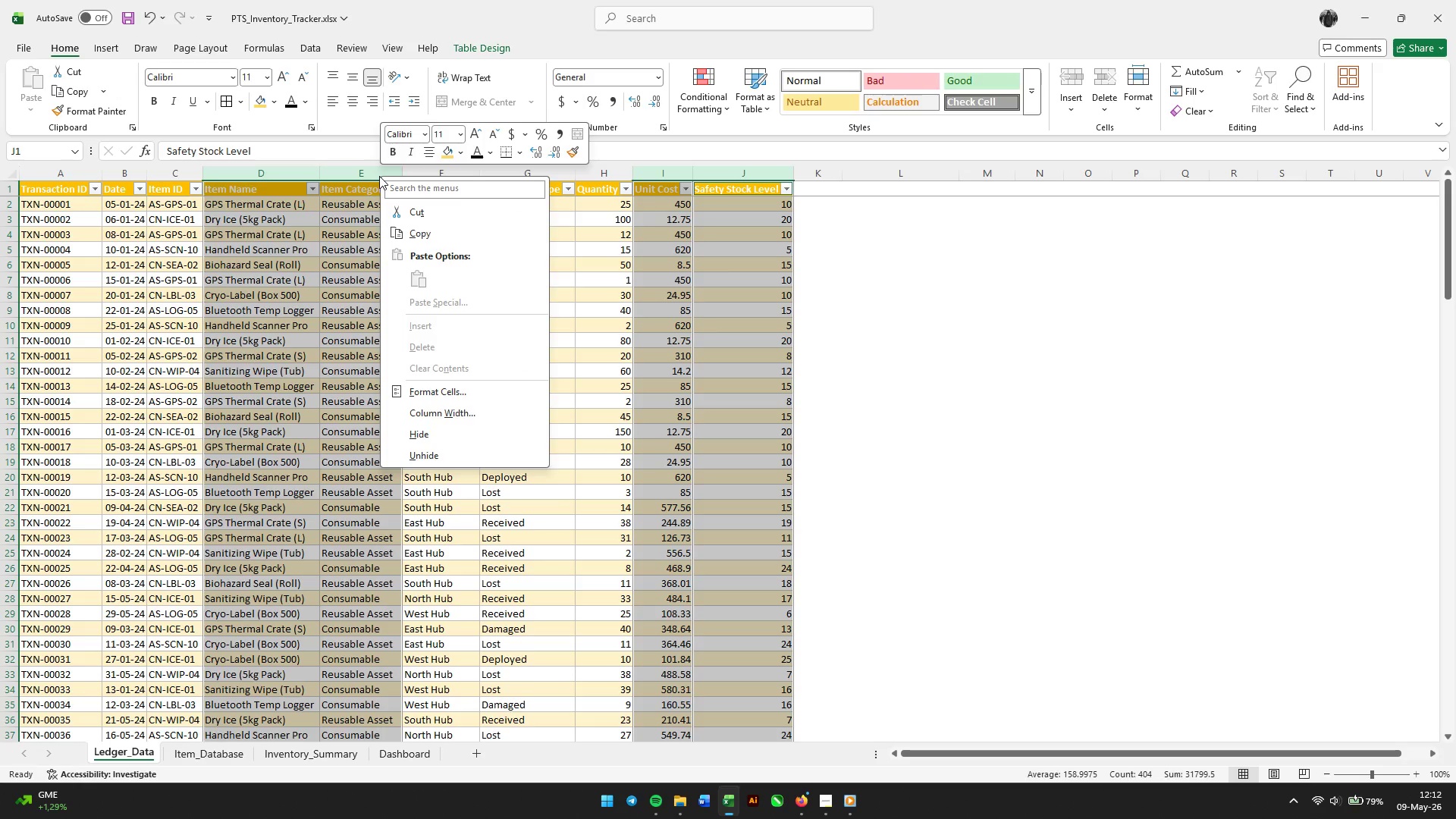 
type(ddd)
 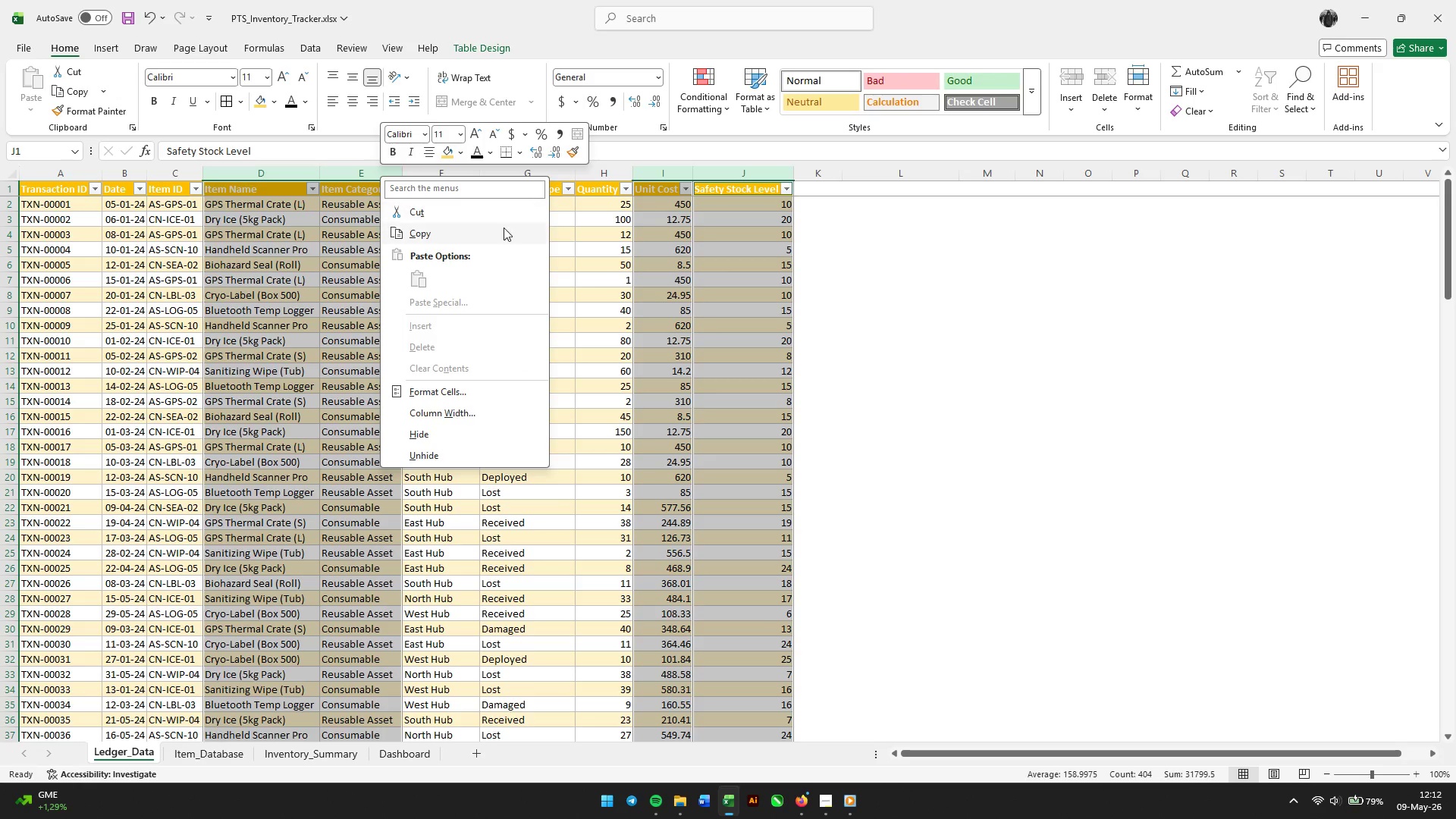 
key(D)
 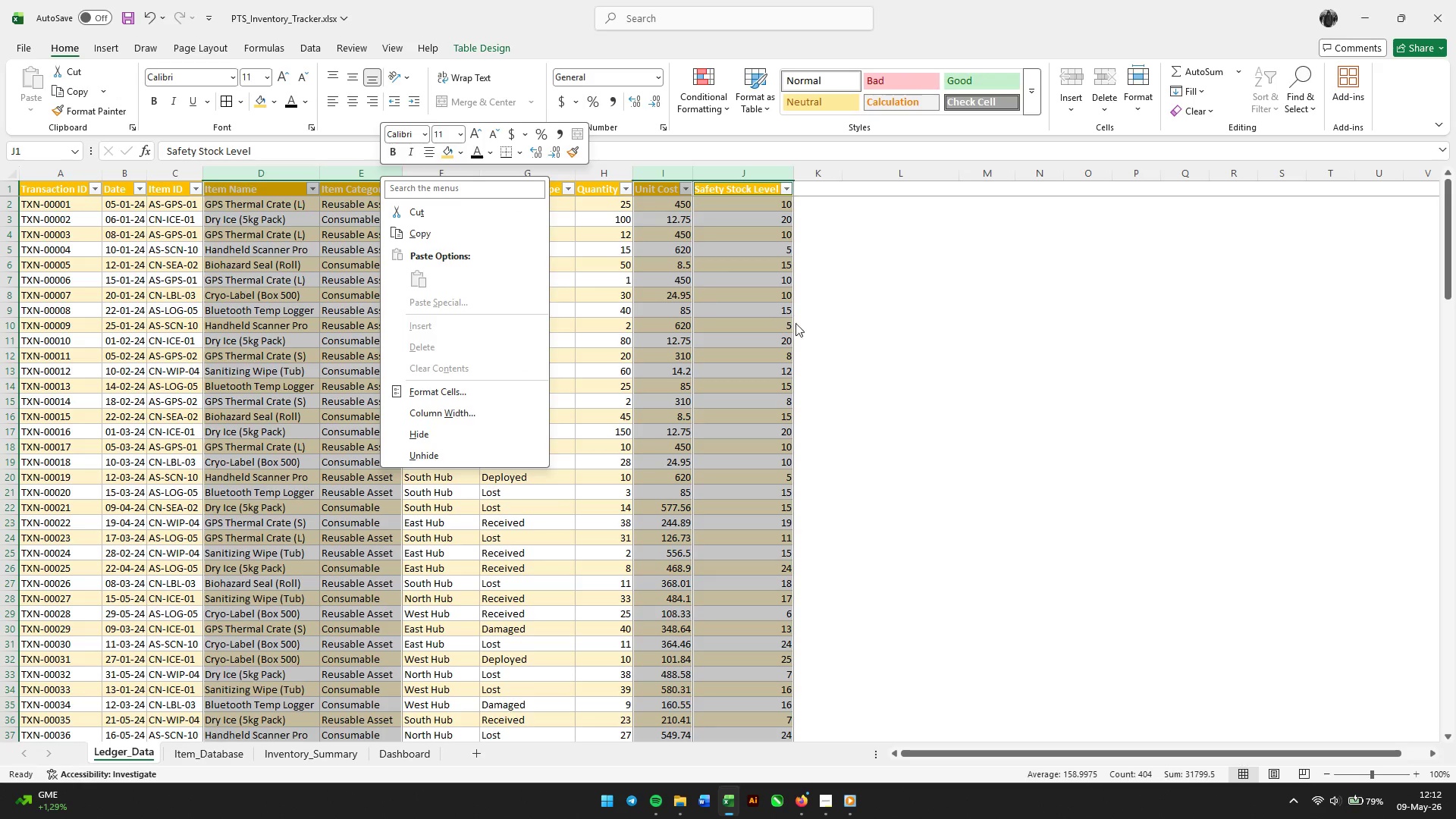 
left_click([802, 327])
 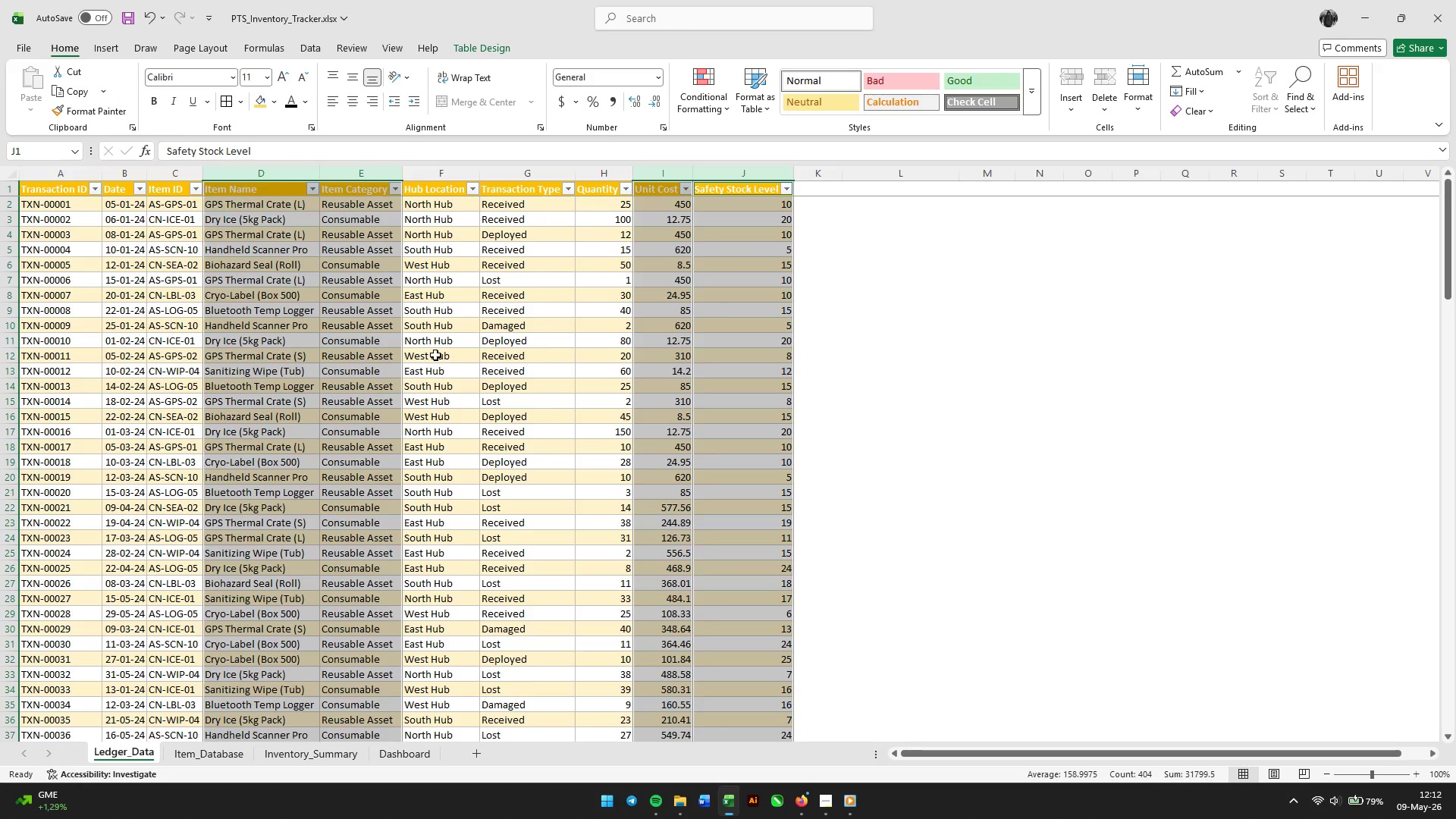 
left_click([435, 355])
 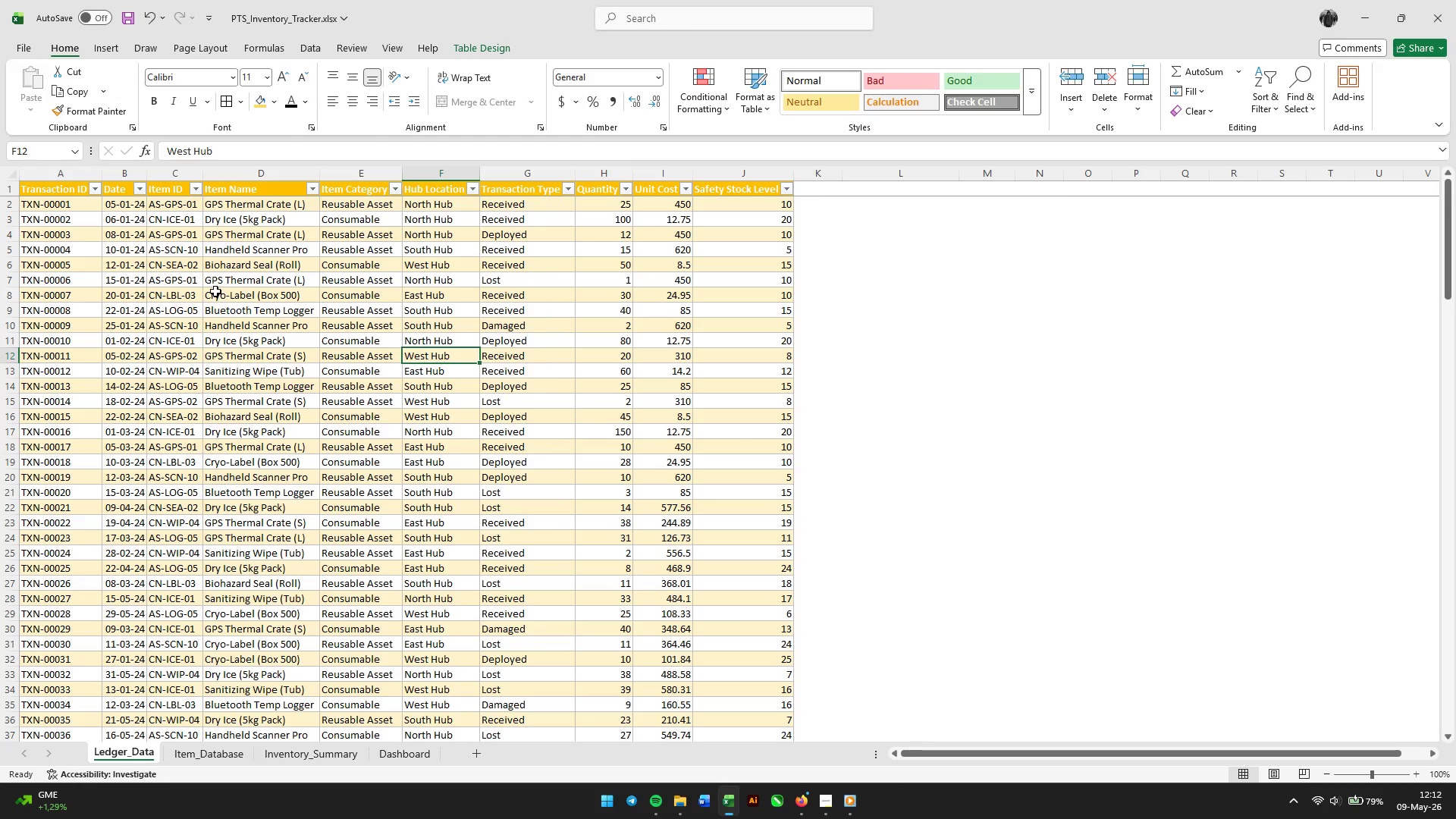 
scroll: coordinate [215, 291], scroll_direction: up, amount: 5.0
 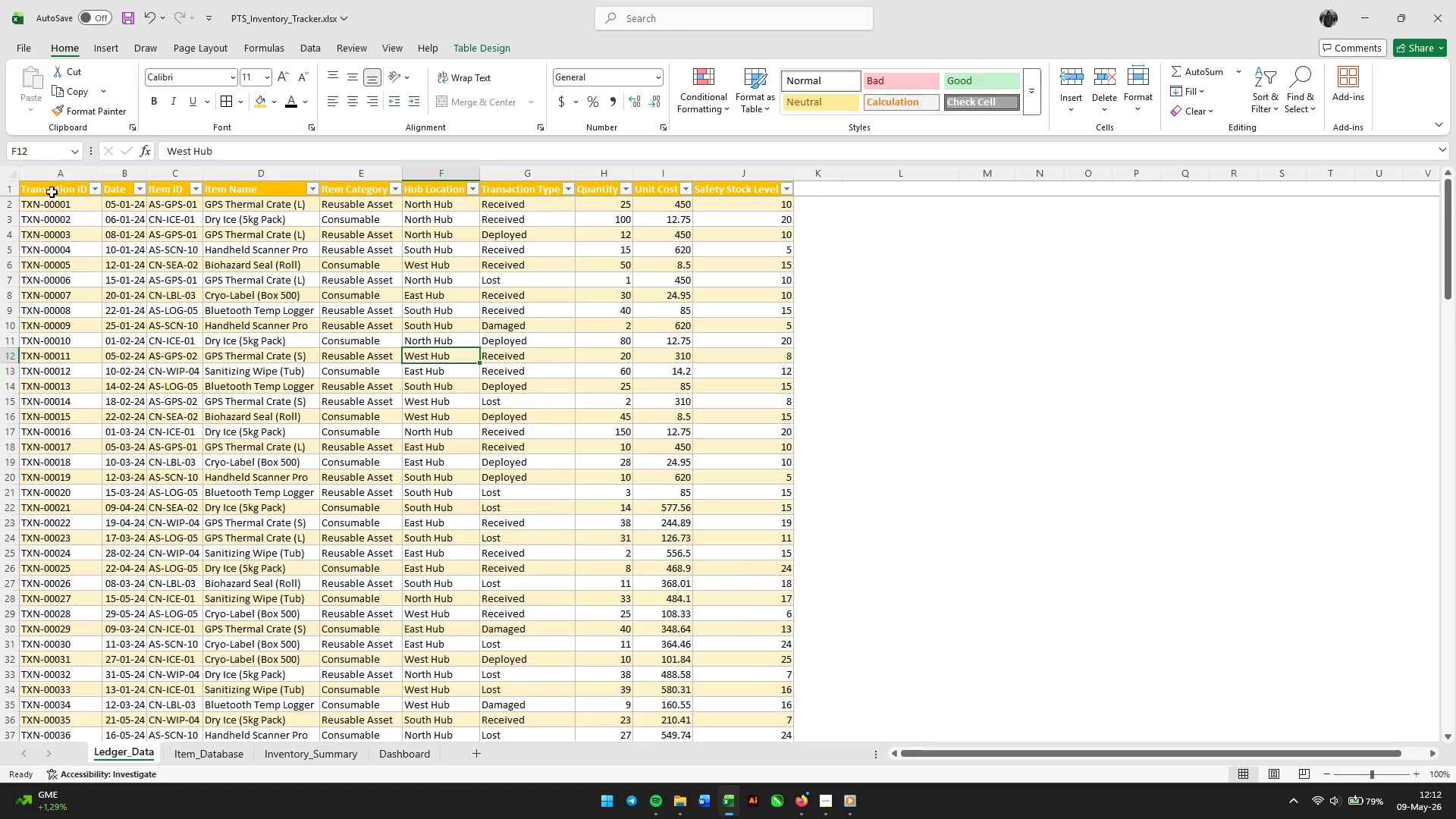 
left_click_drag(start_coordinate=[45, 191], to_coordinate=[724, 717])
 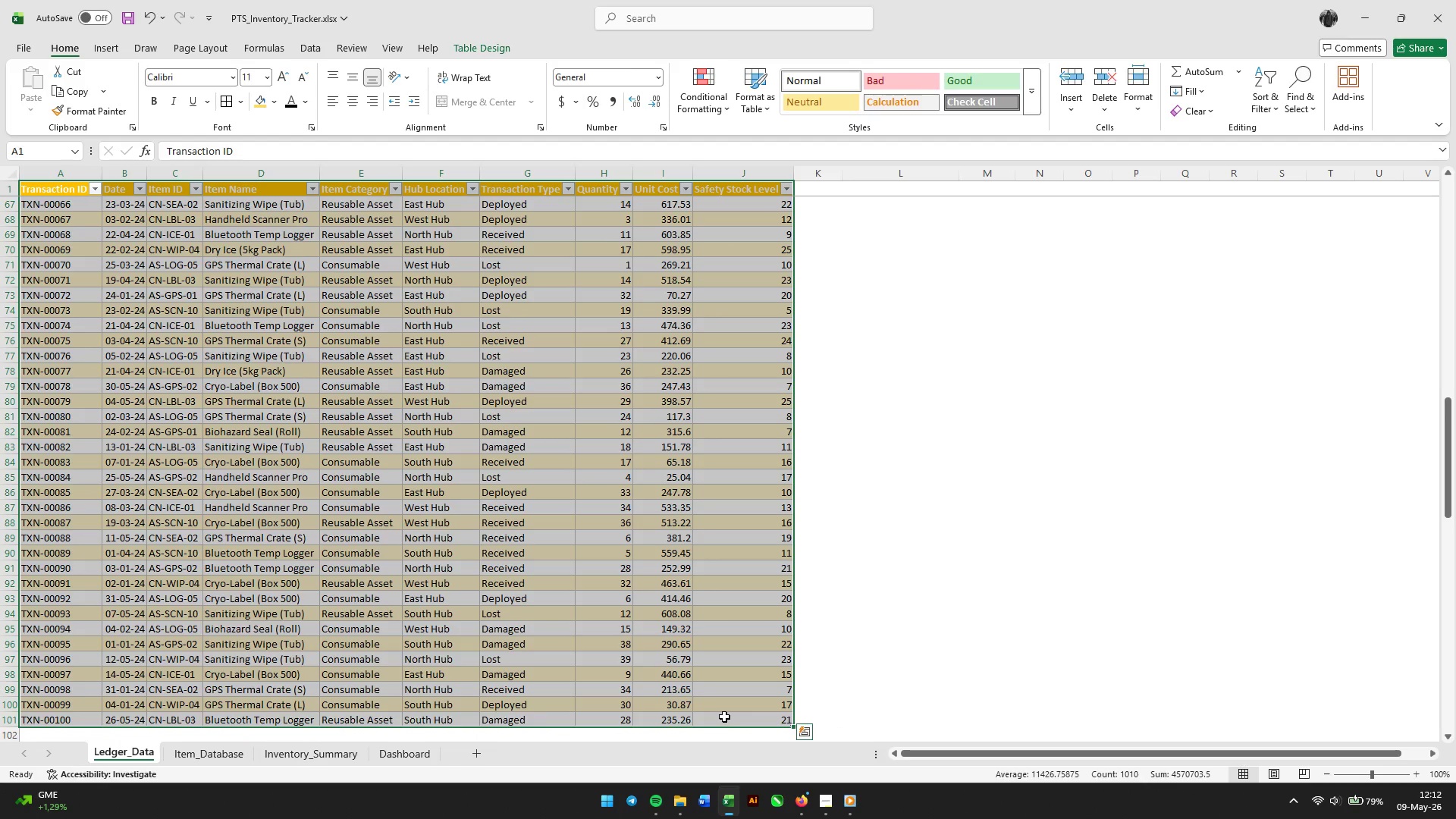 
key(Control+T)
 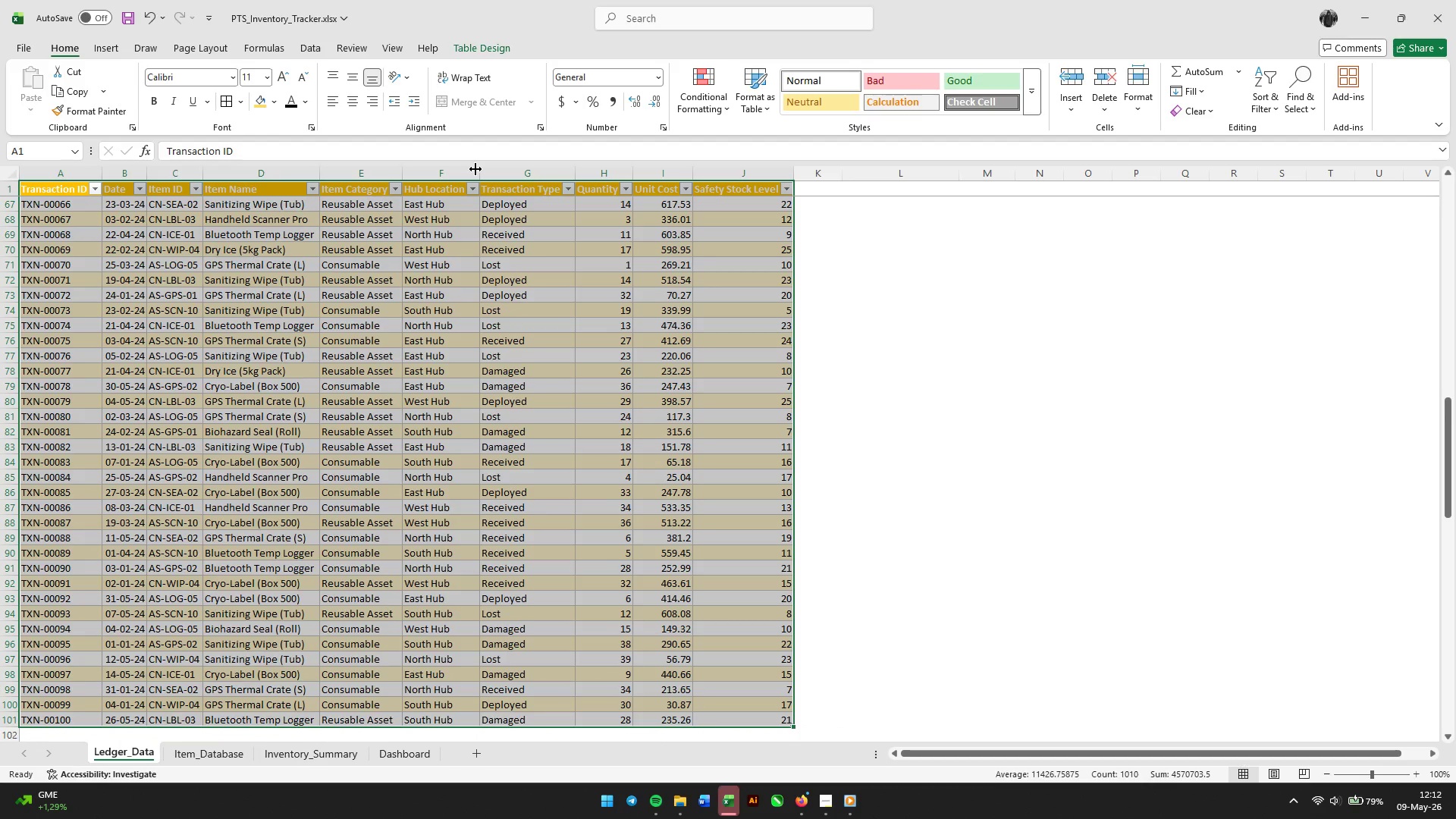 
left_click([321, 39])
 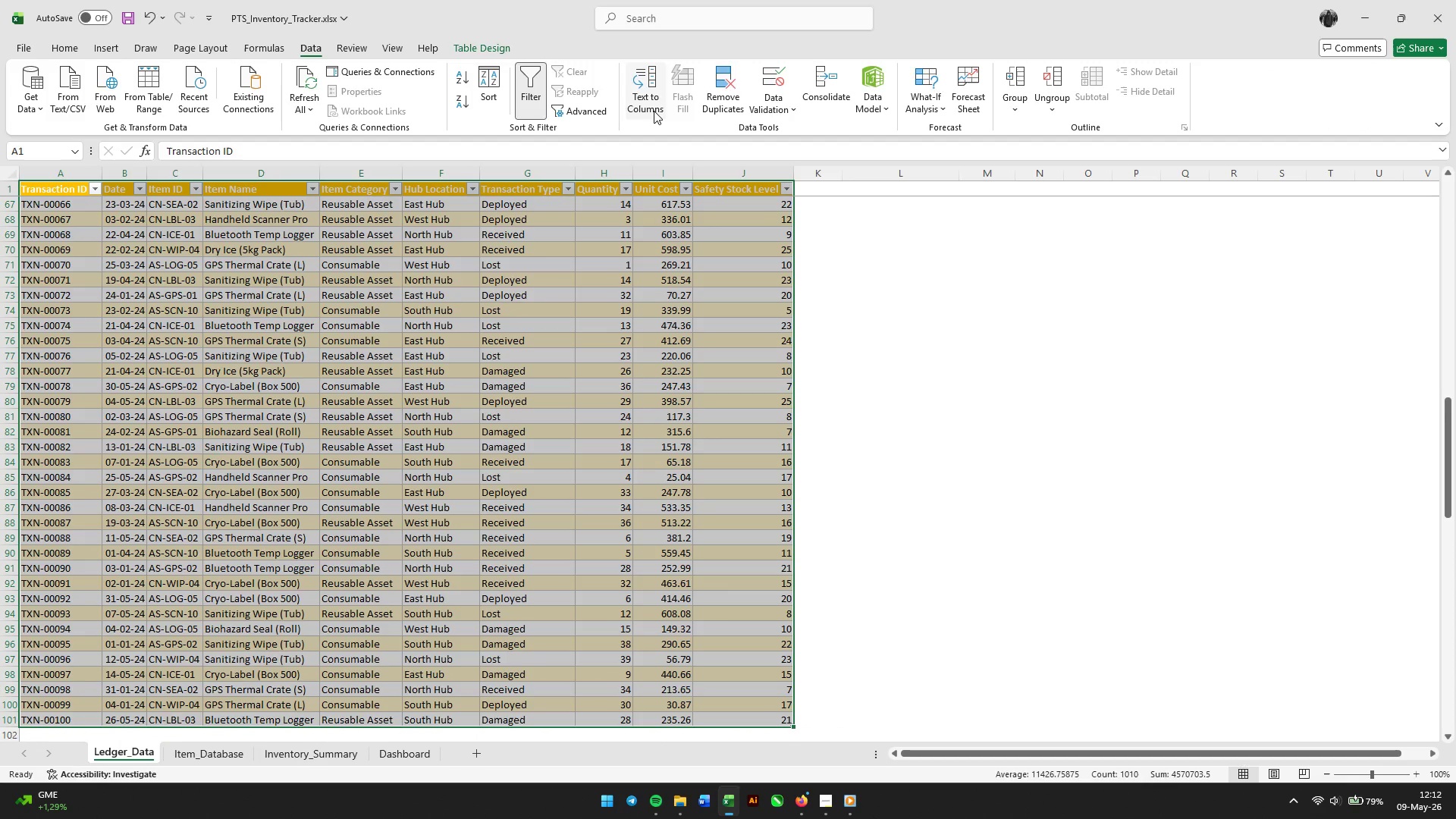 
left_click([654, 85])
 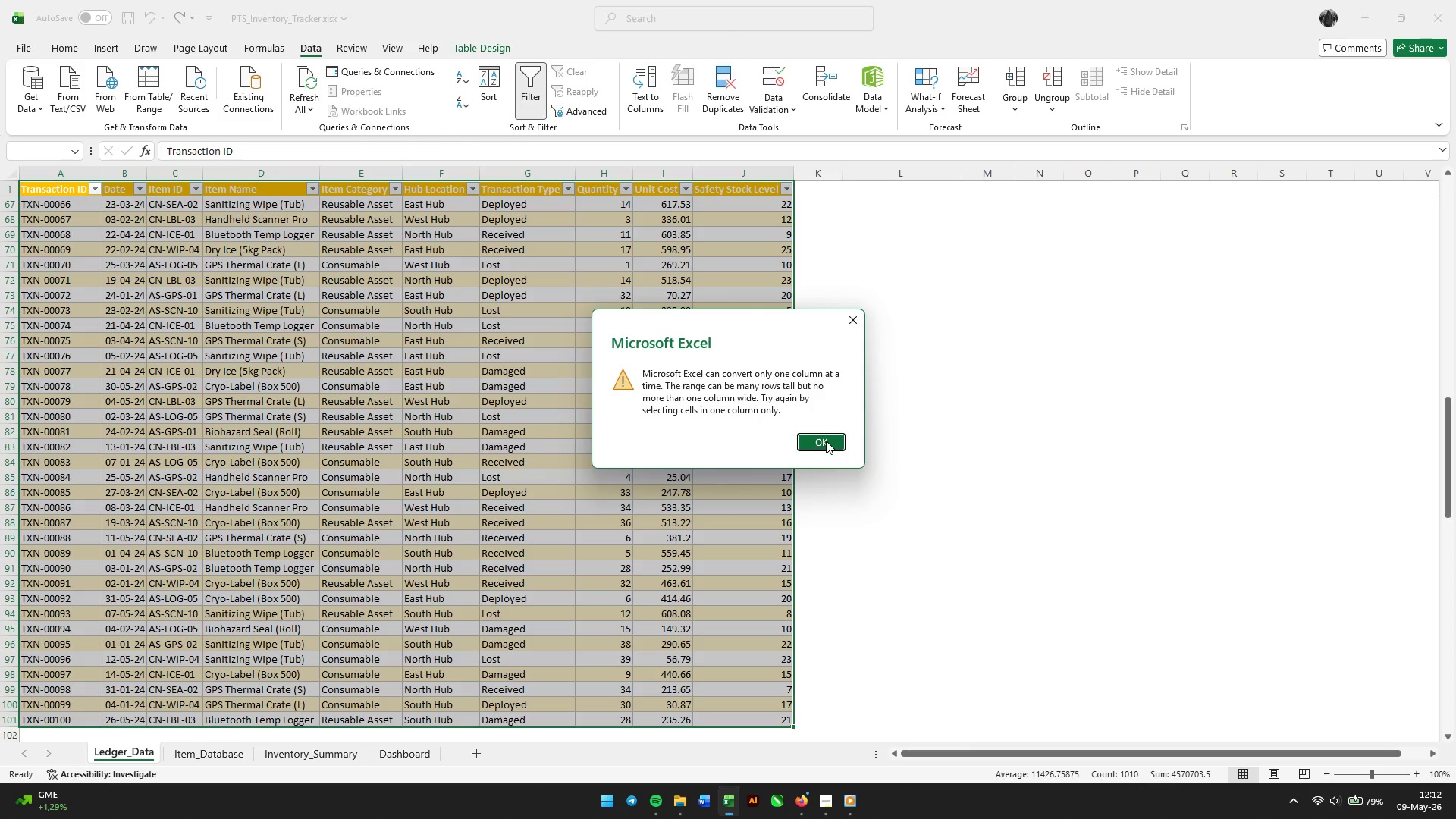 
left_click([826, 441])
 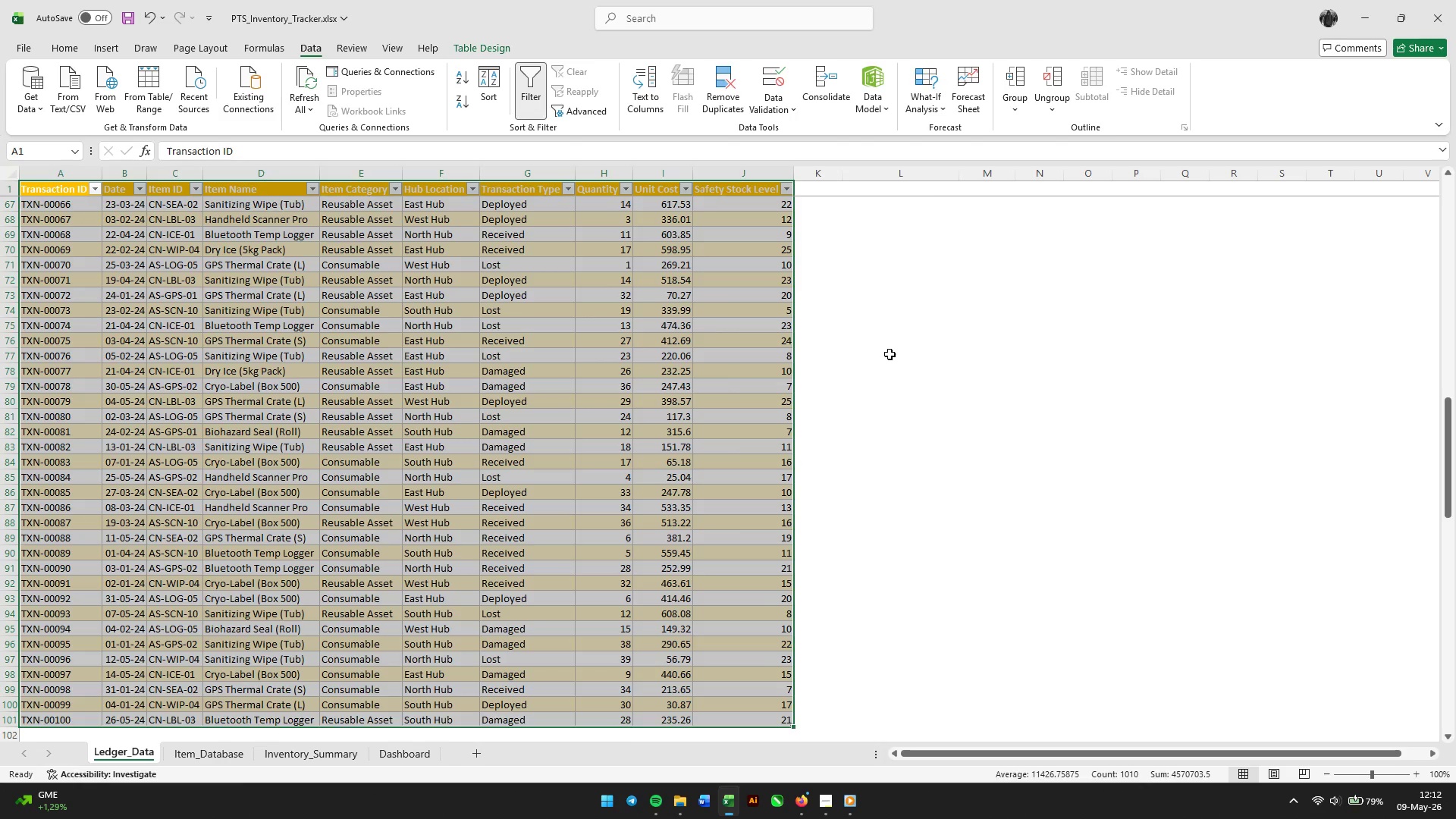 
left_click([890, 354])
 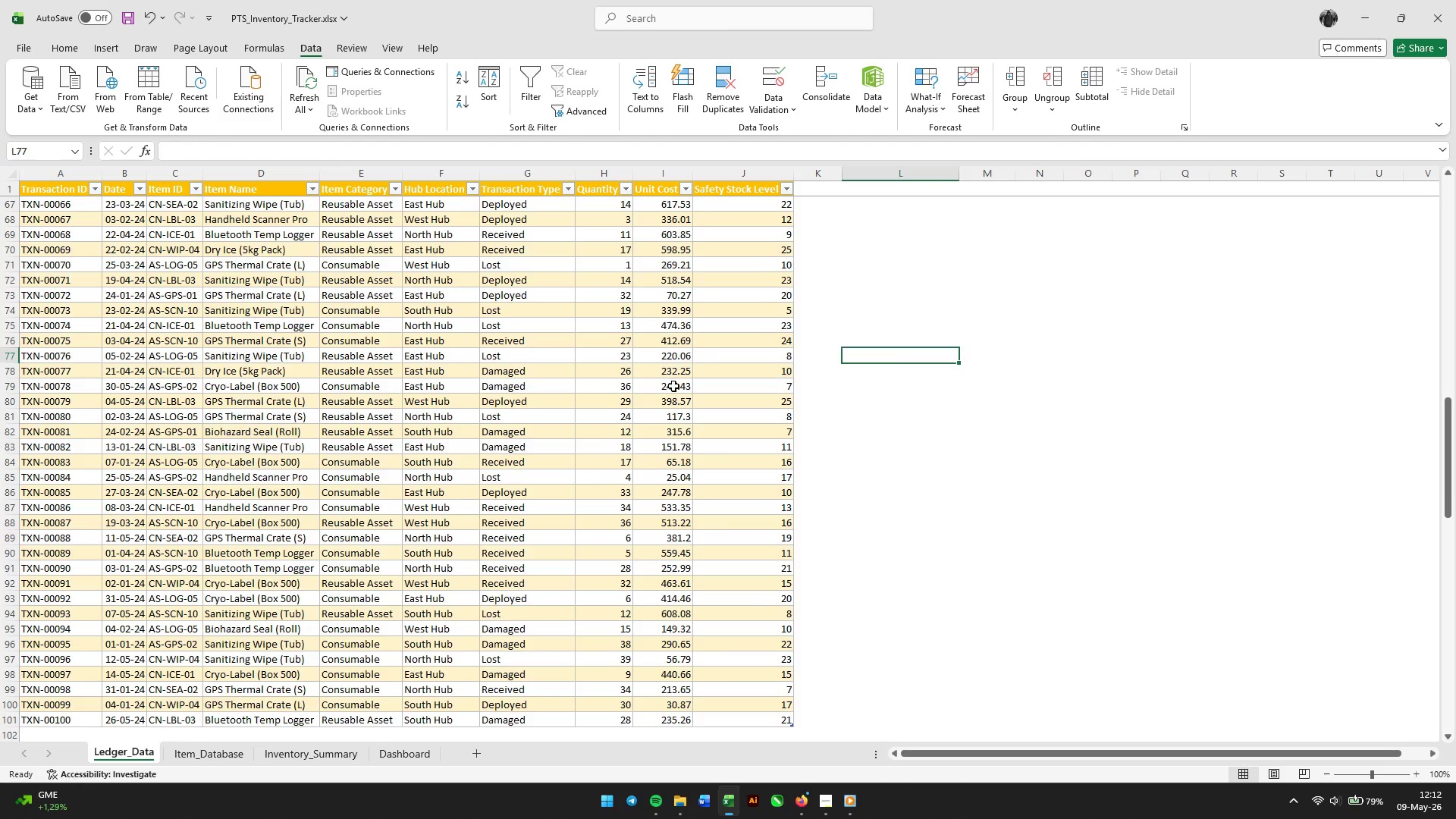 
scroll: coordinate [673, 386], scroll_direction: up, amount: 33.0
 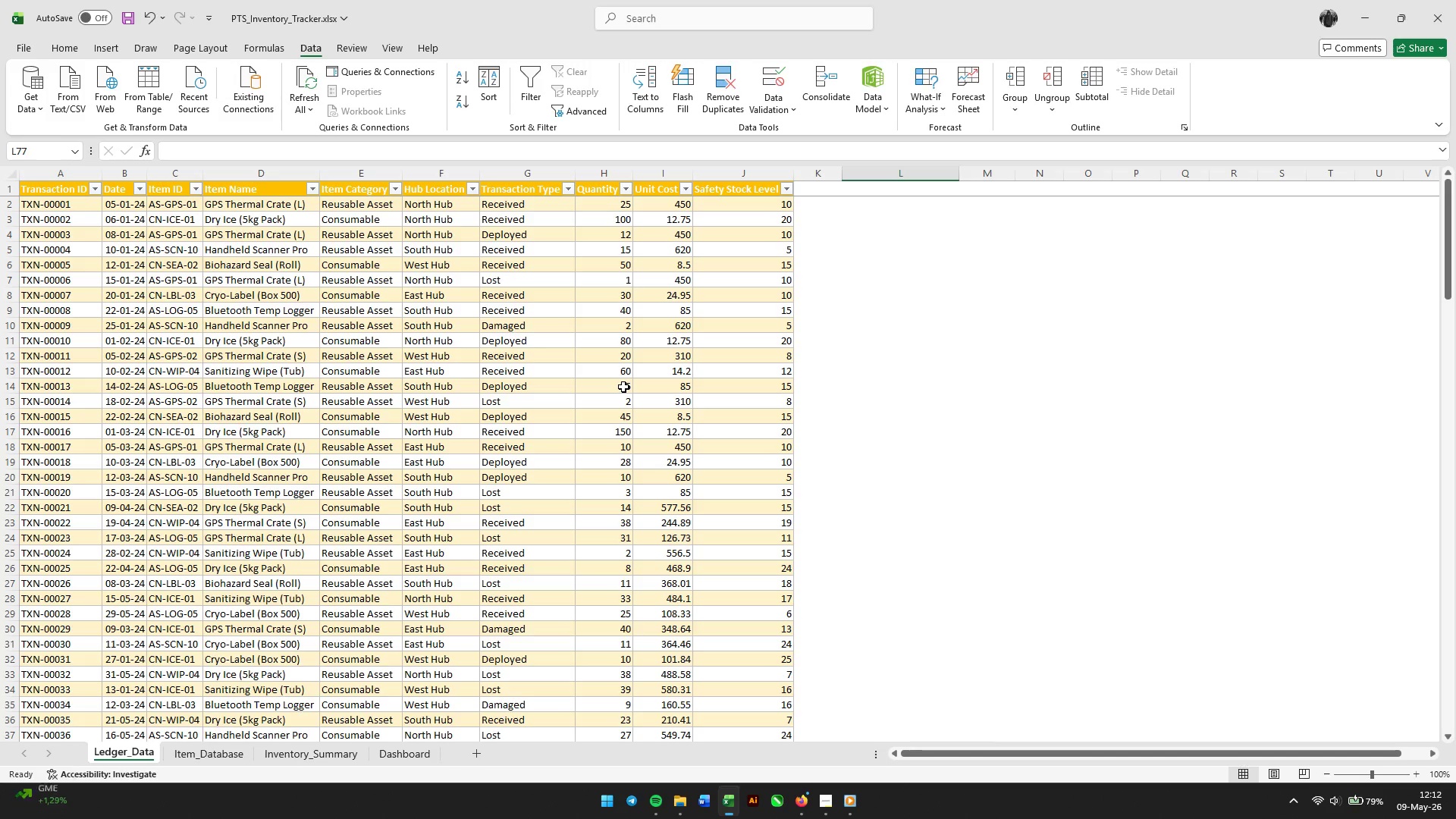 
wait(12.45)
 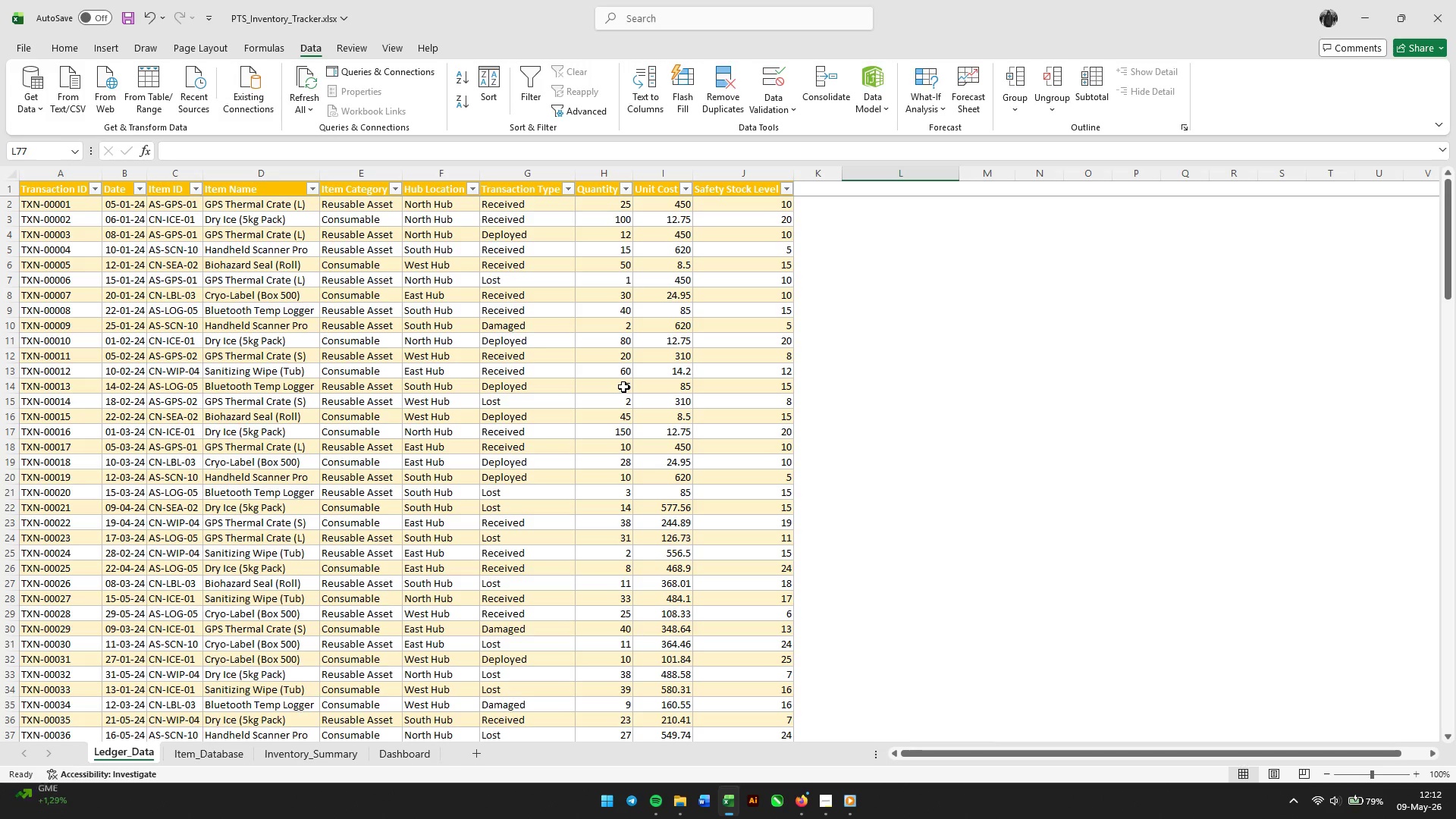 
double_click([123, 171])
 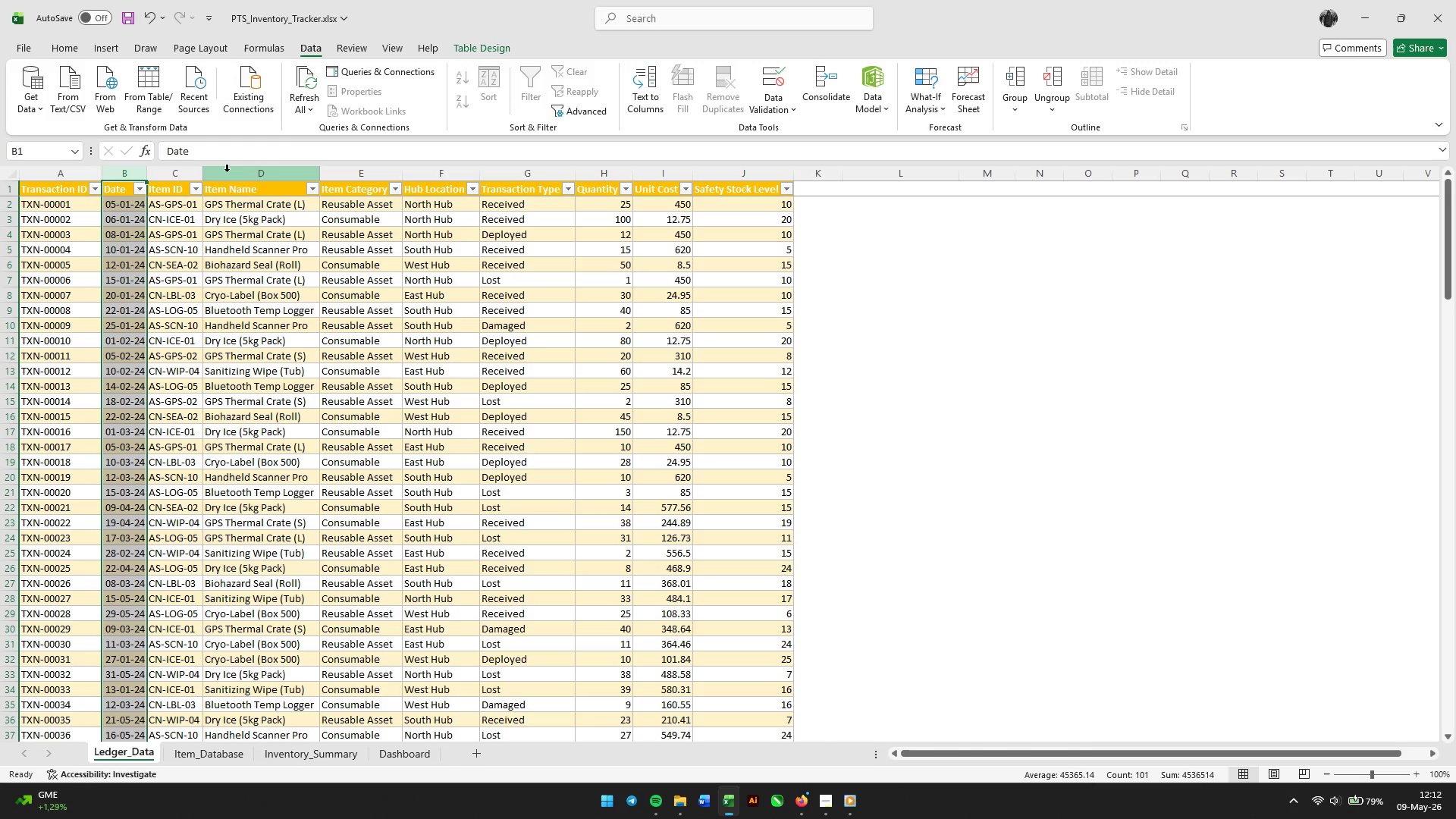 
left_click([263, 170])
 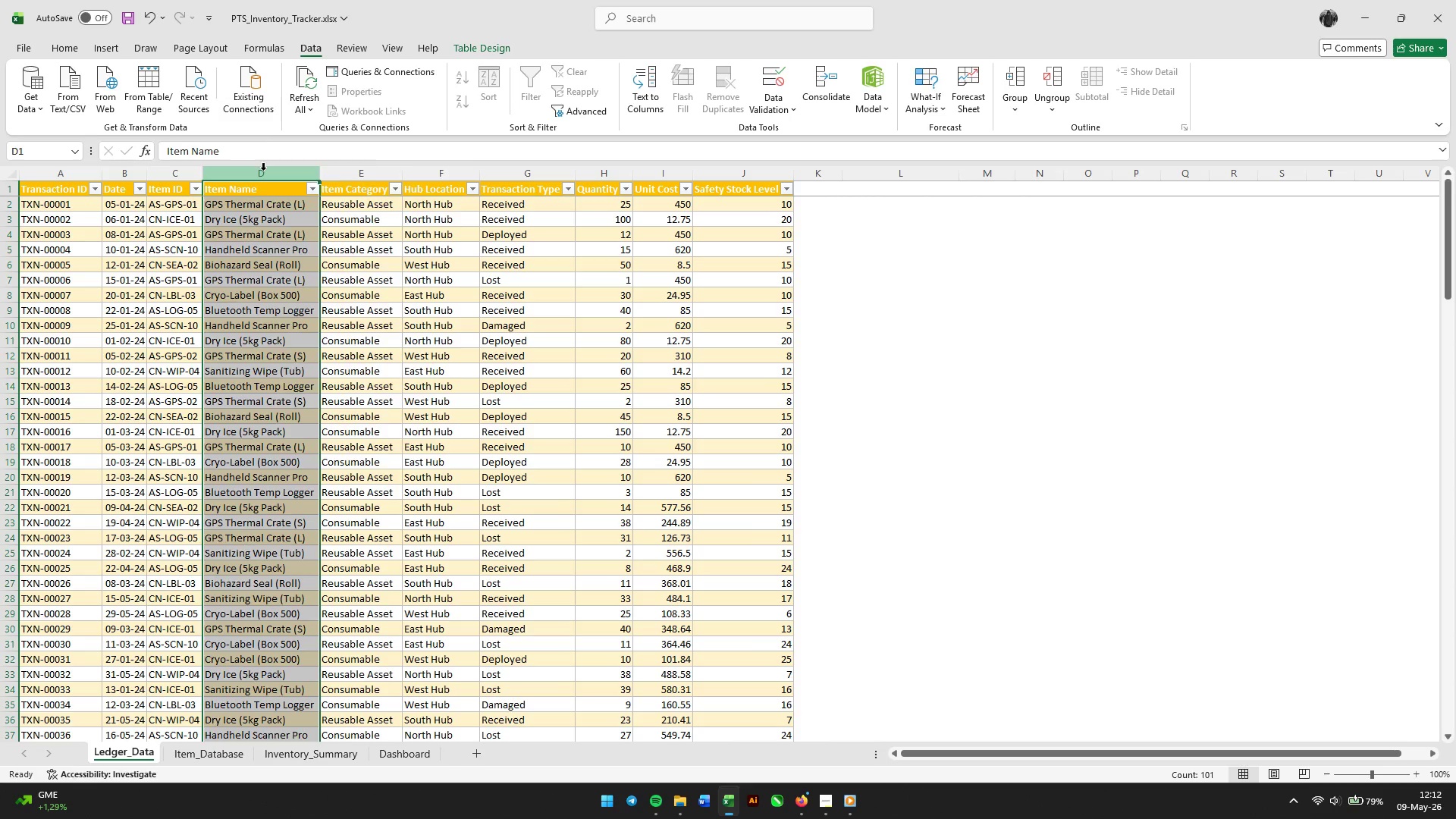 
right_click([263, 170])
 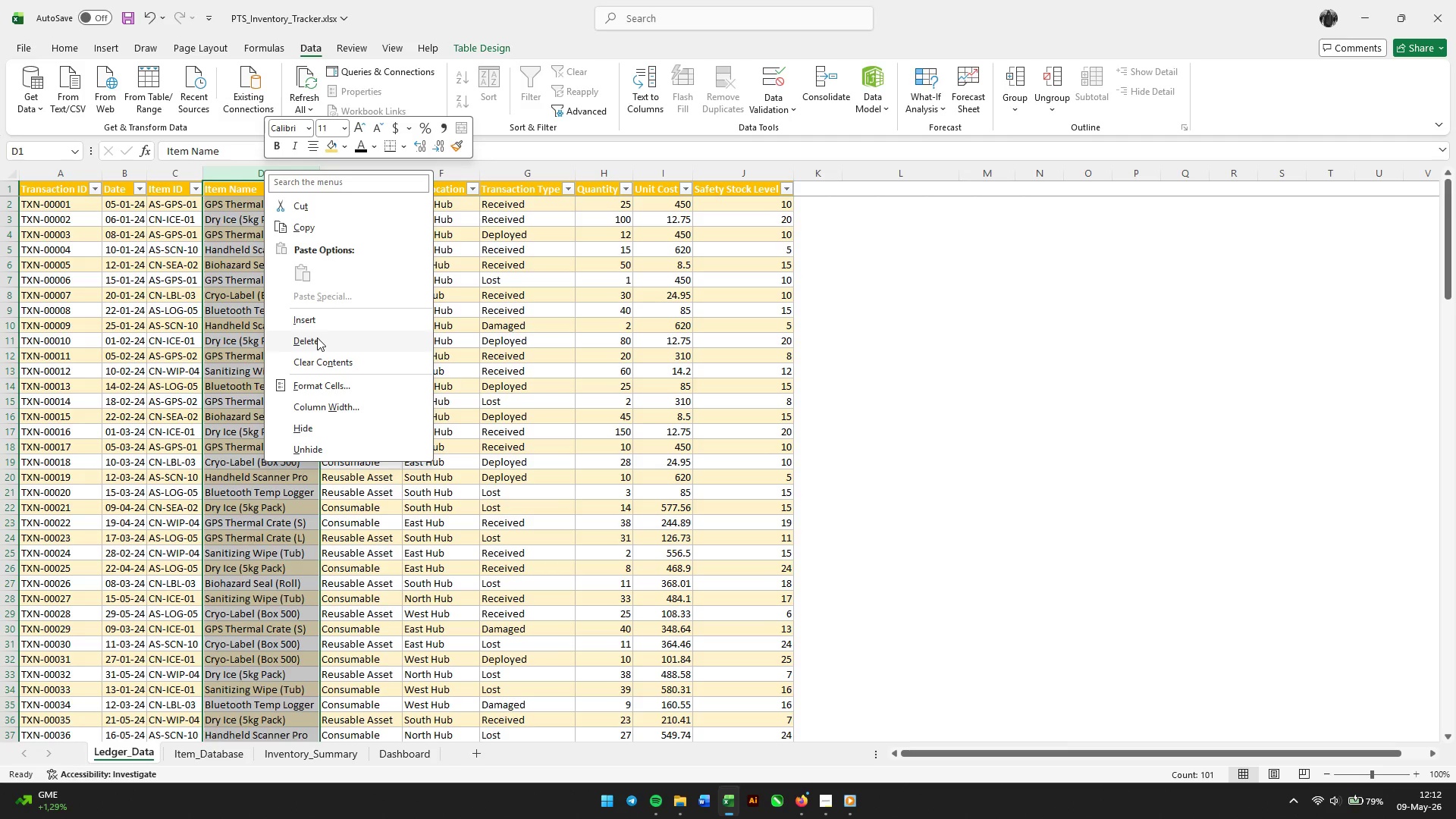 
left_click([317, 337])
 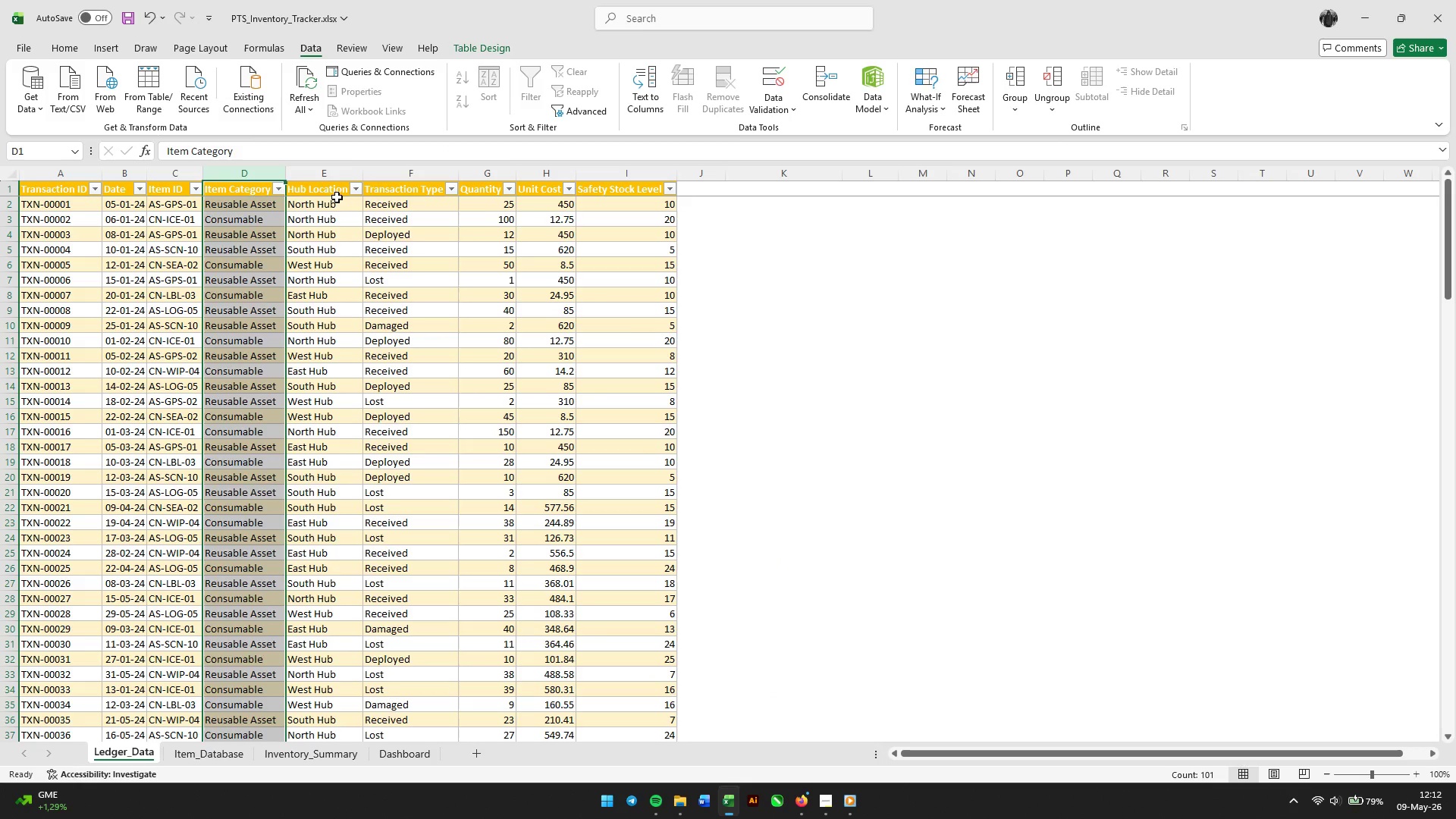 
wait(7.42)
 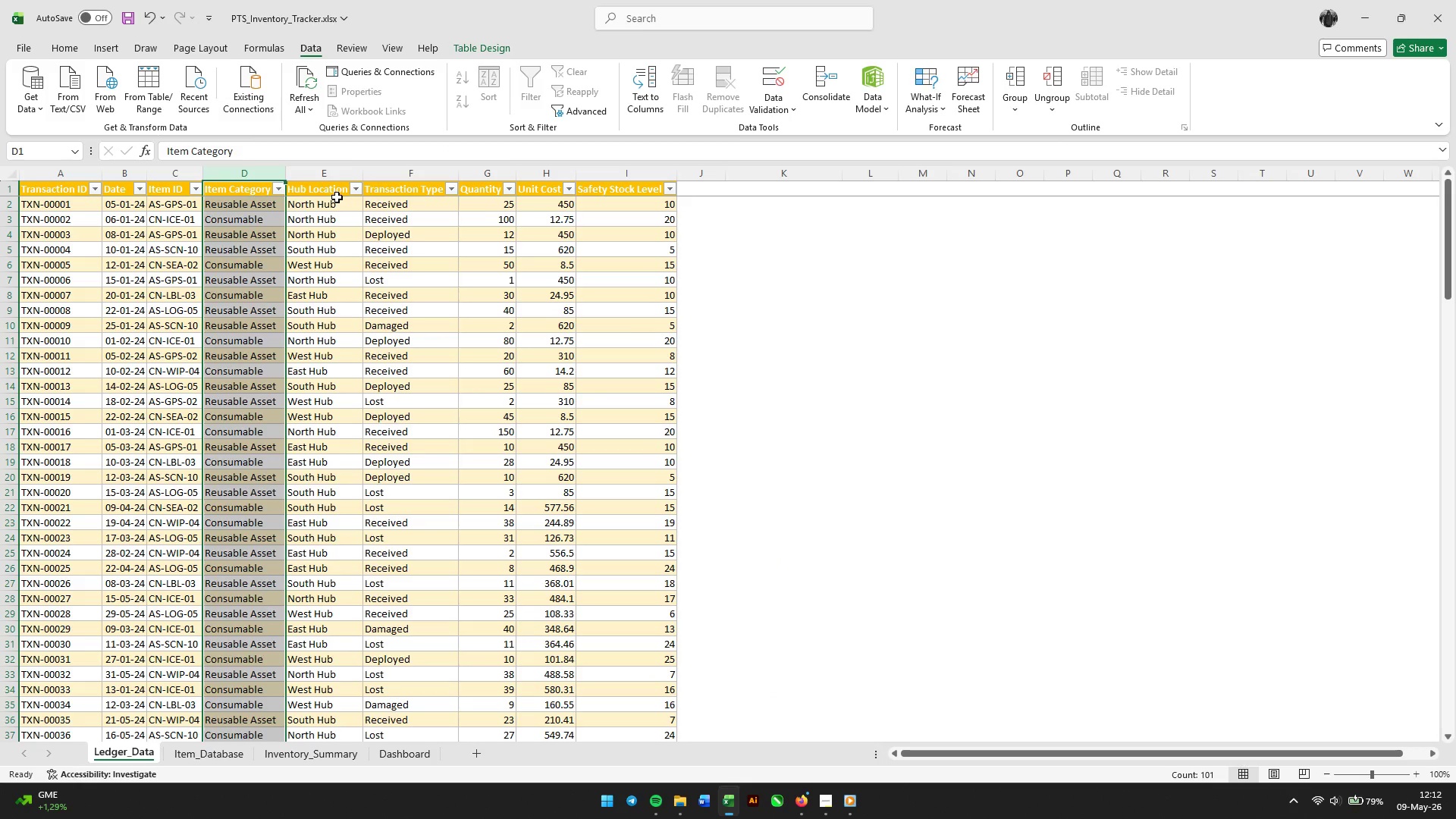 
left_click([247, 167])
 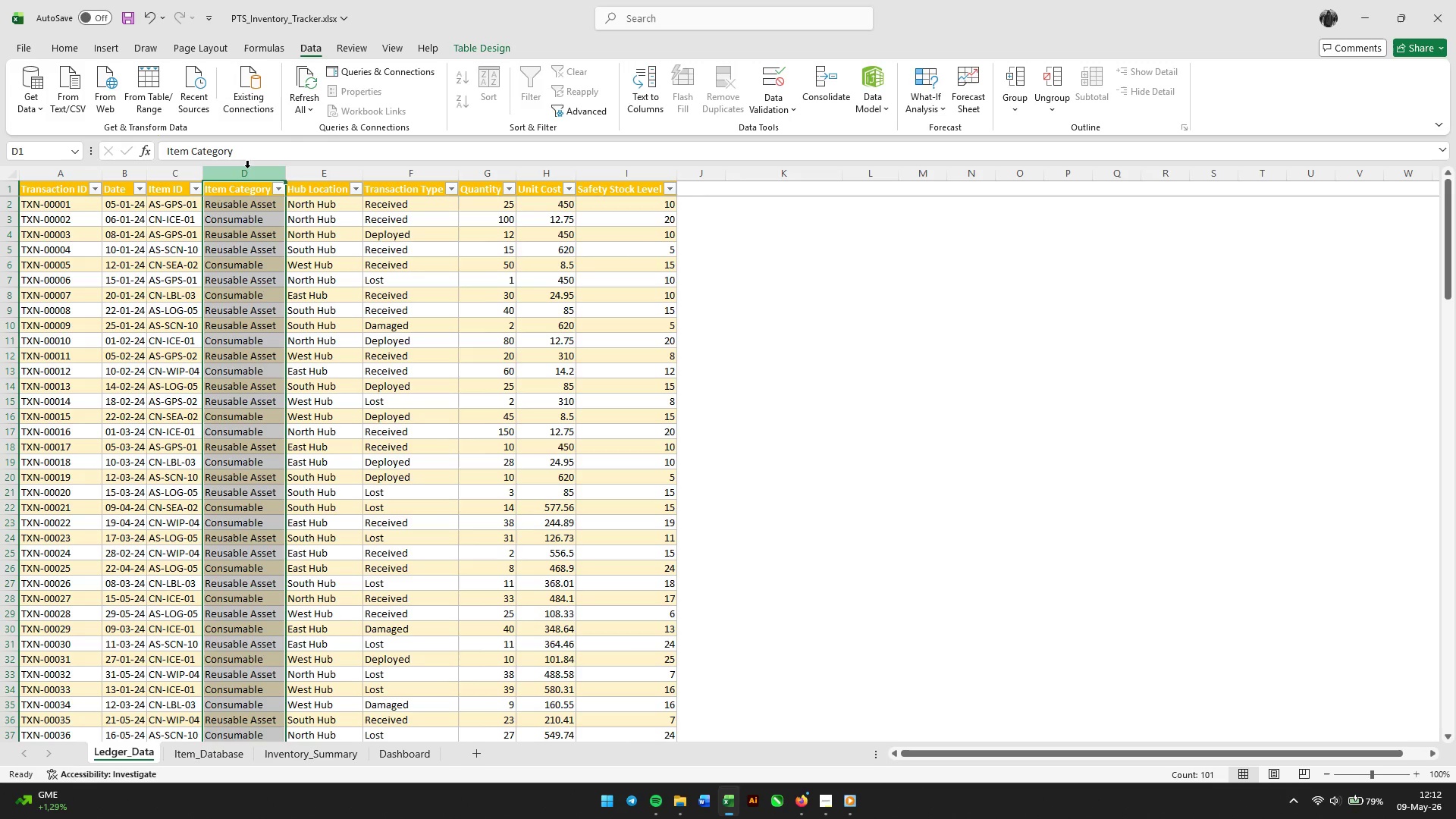 
left_click([247, 168])
 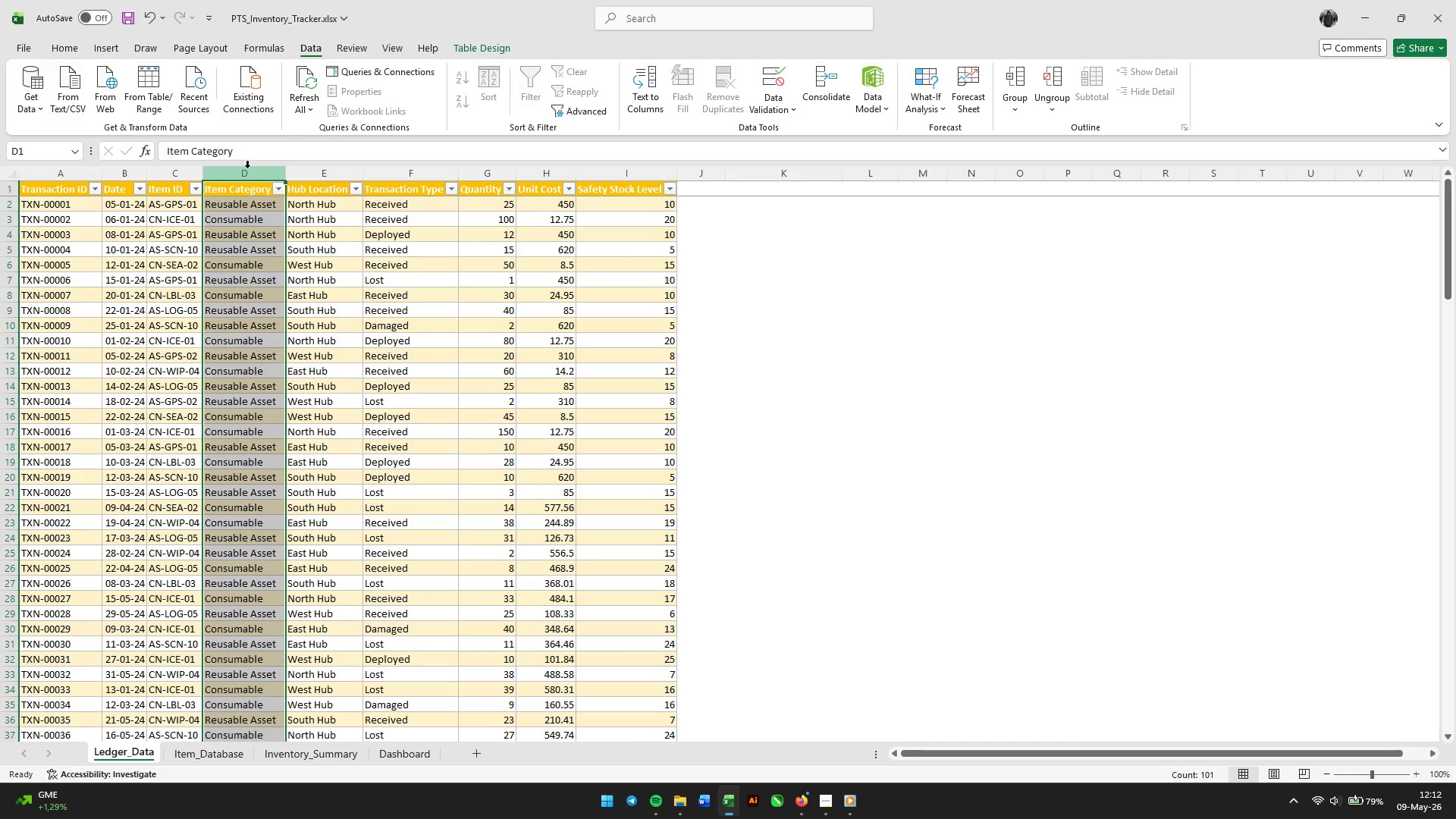 
right_click([247, 168])
 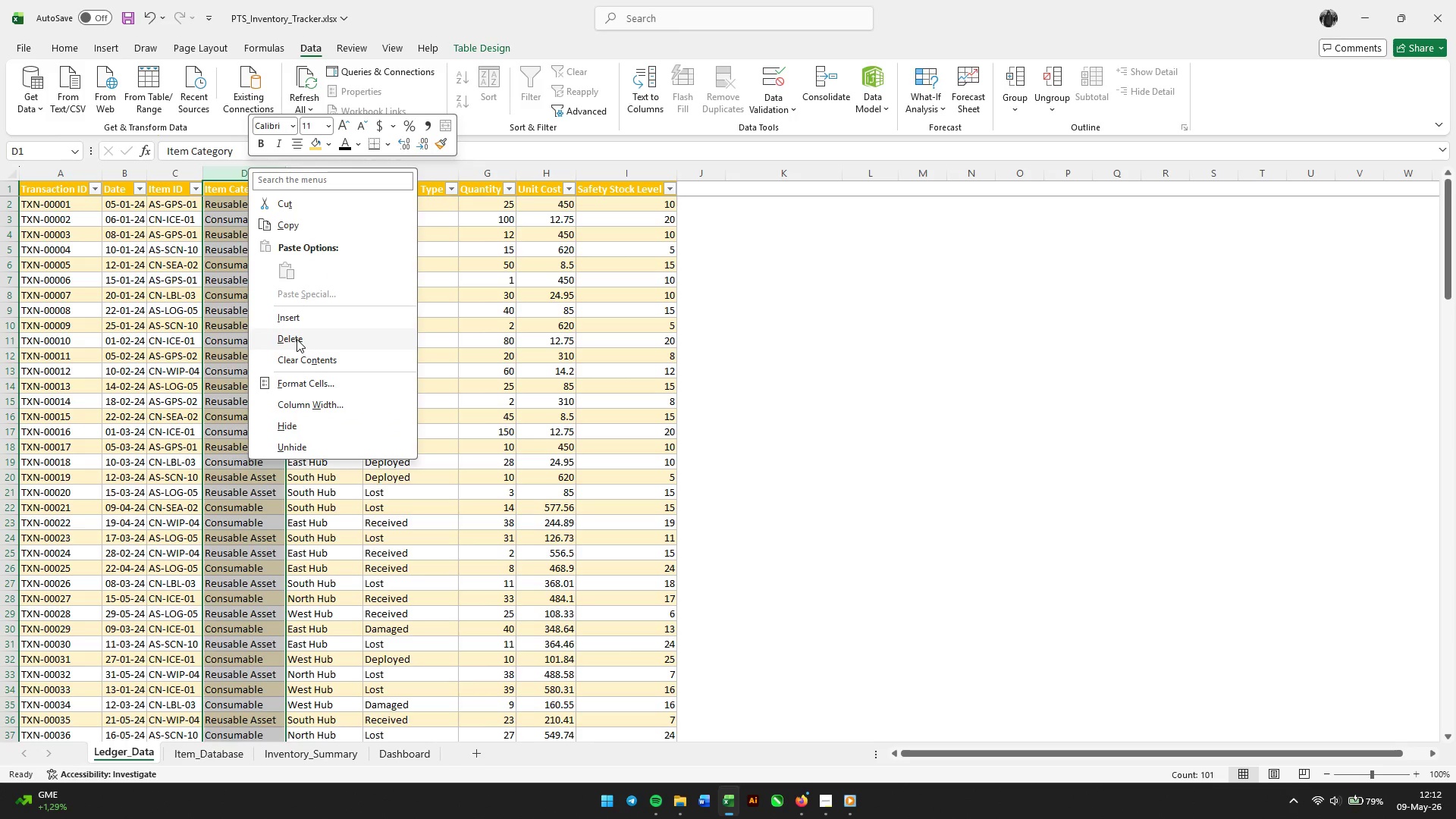 
left_click([297, 339])
 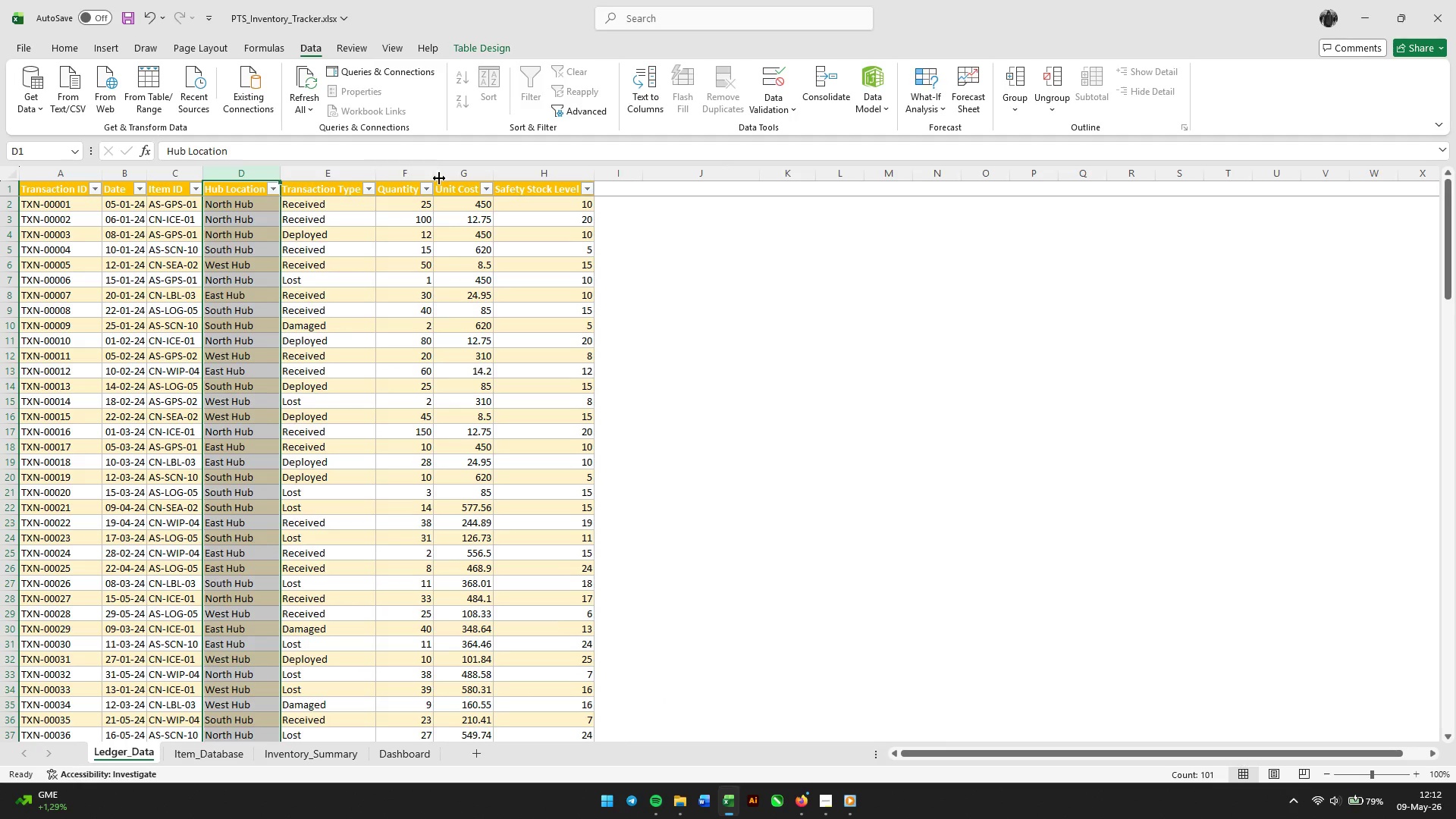 
left_click([460, 174])
 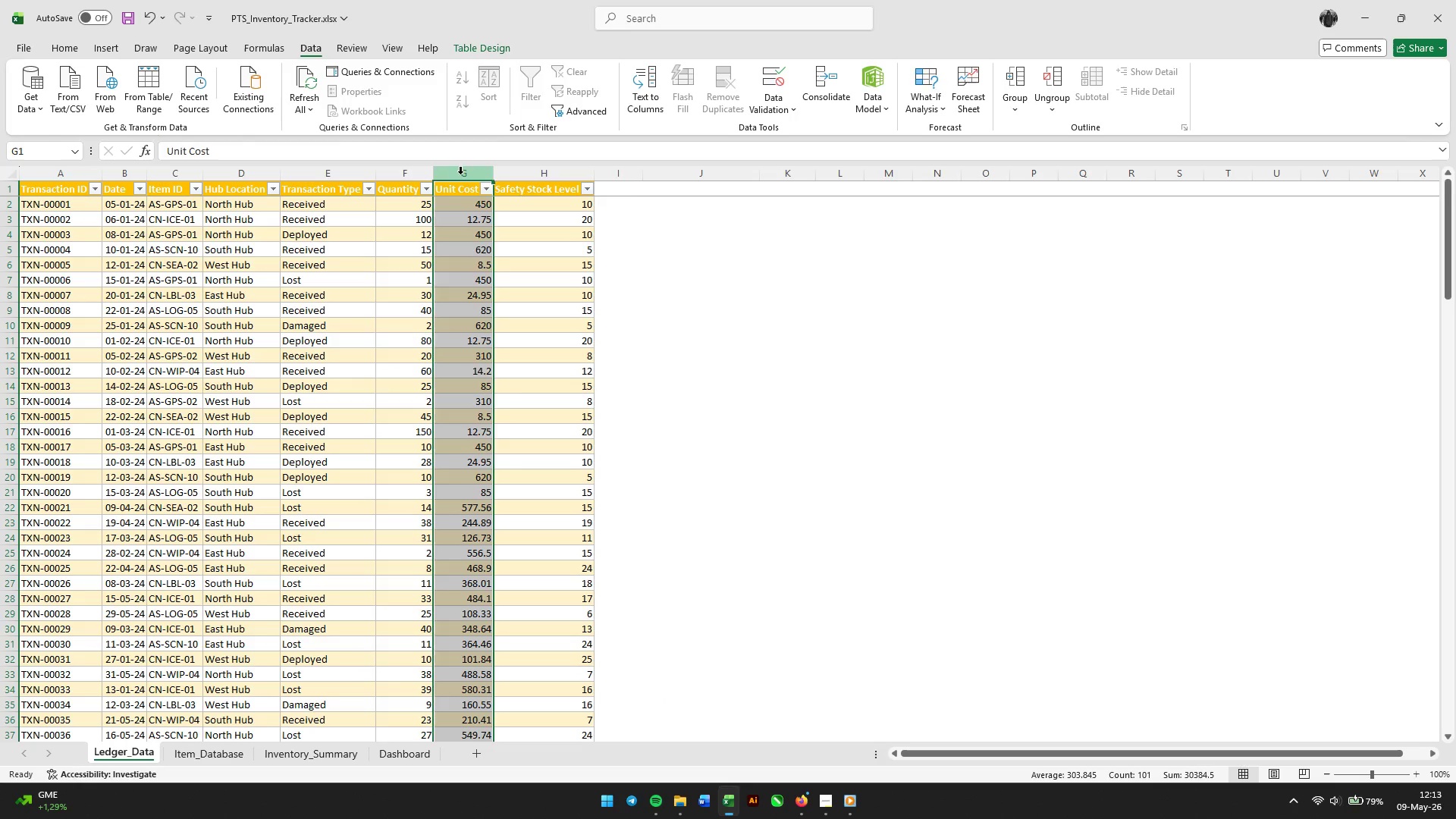 
right_click([460, 174])
 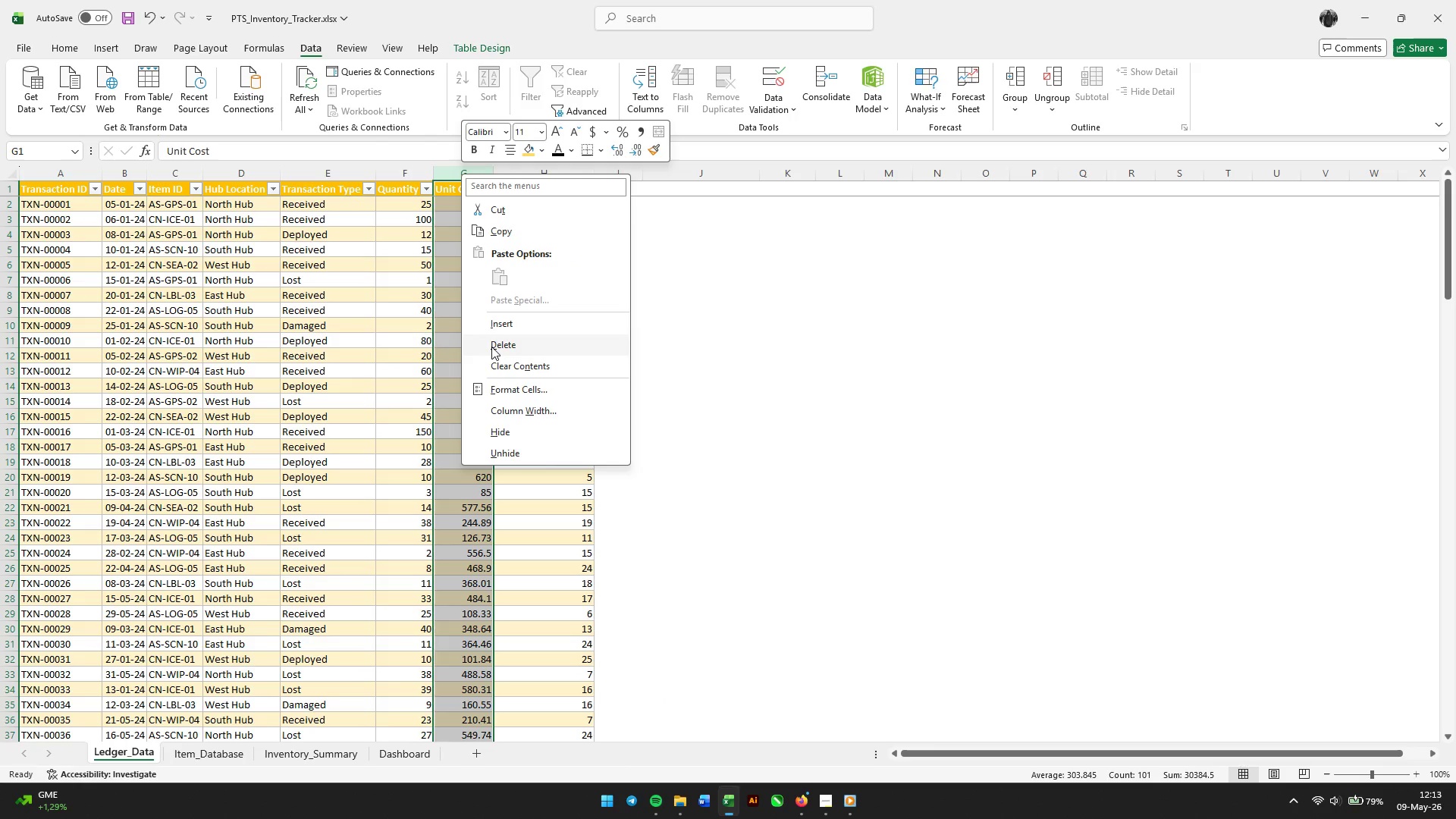 
left_click([491, 347])
 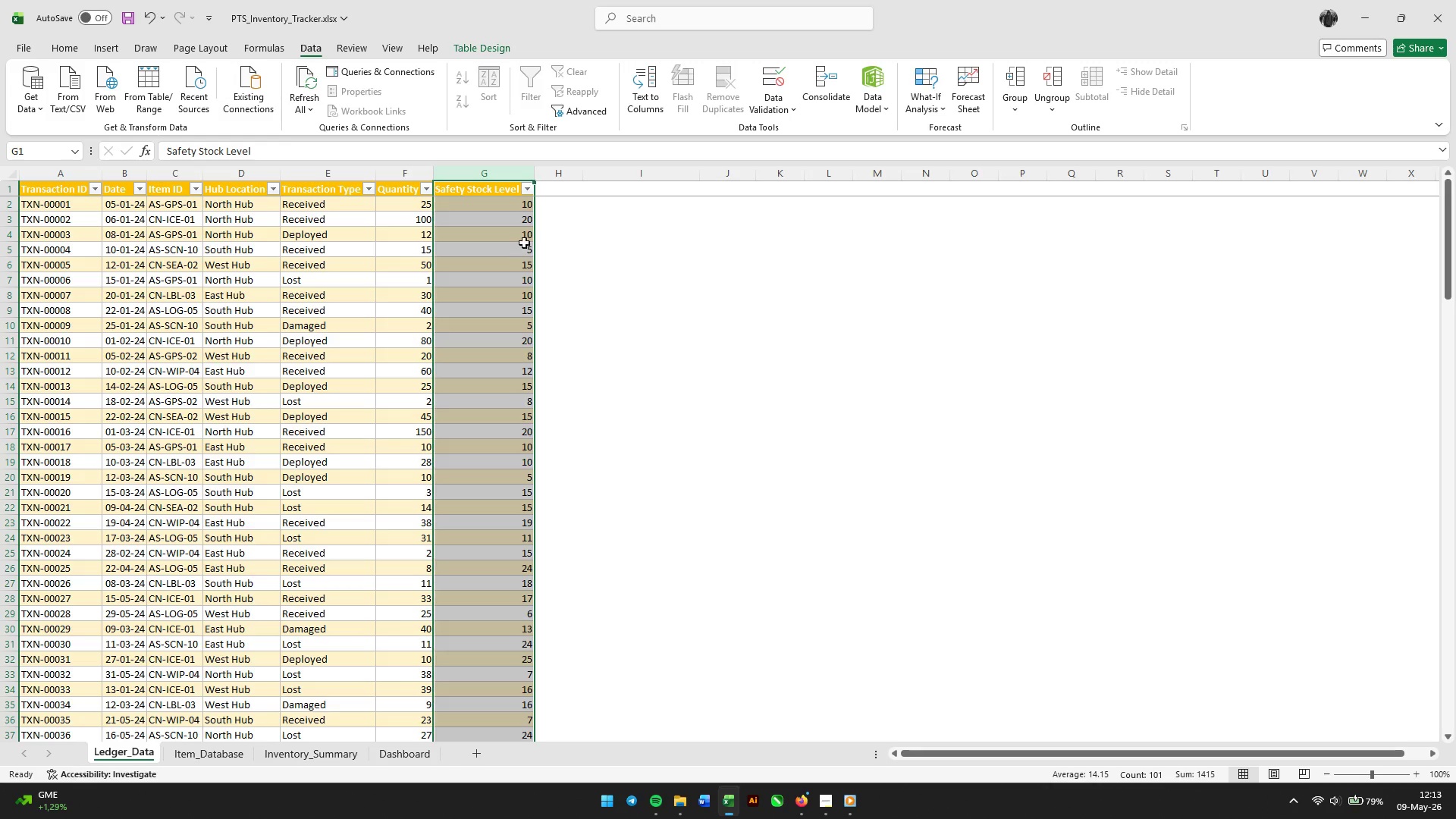 
left_click([475, 169])
 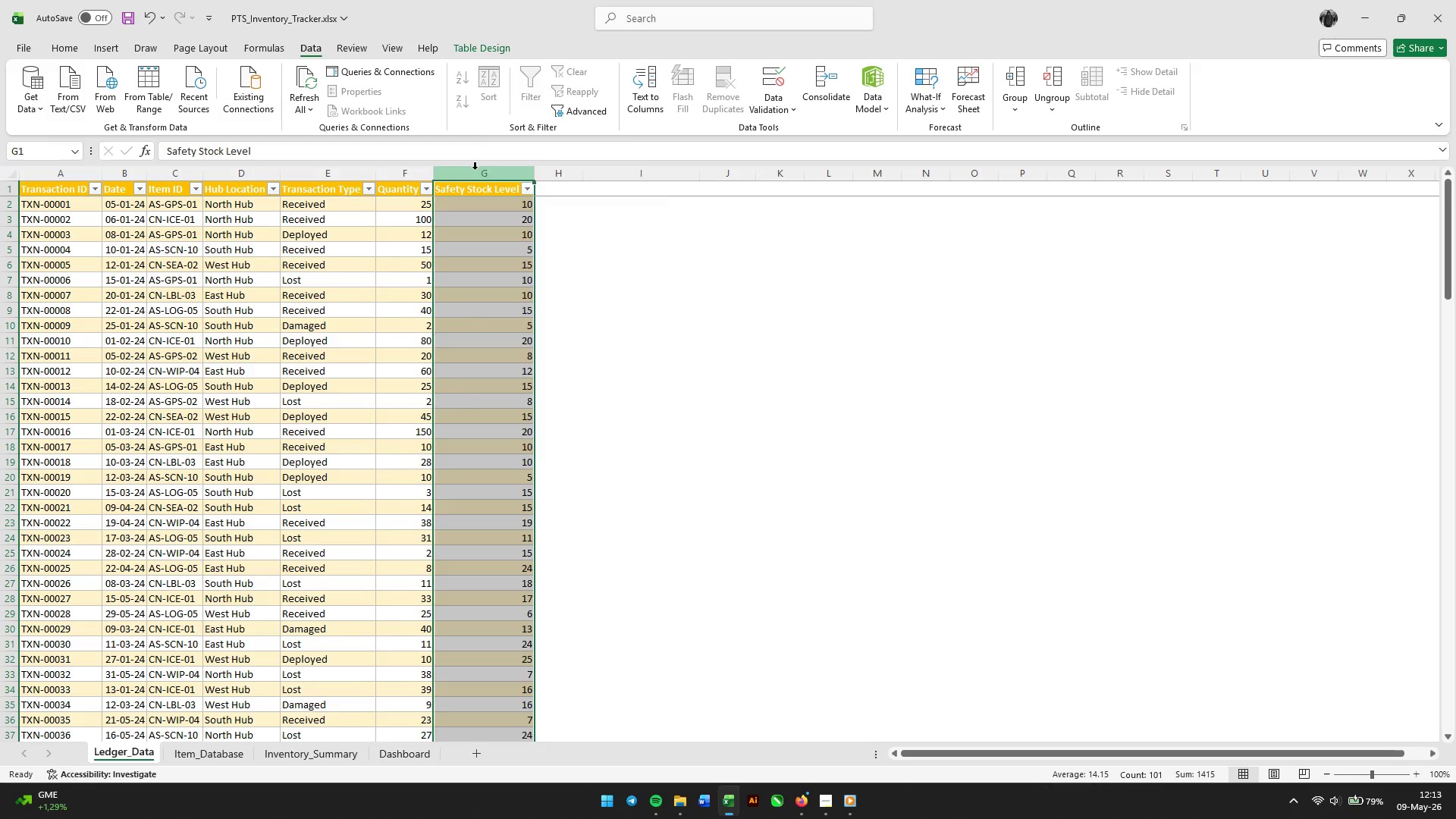 
right_click([475, 169])
 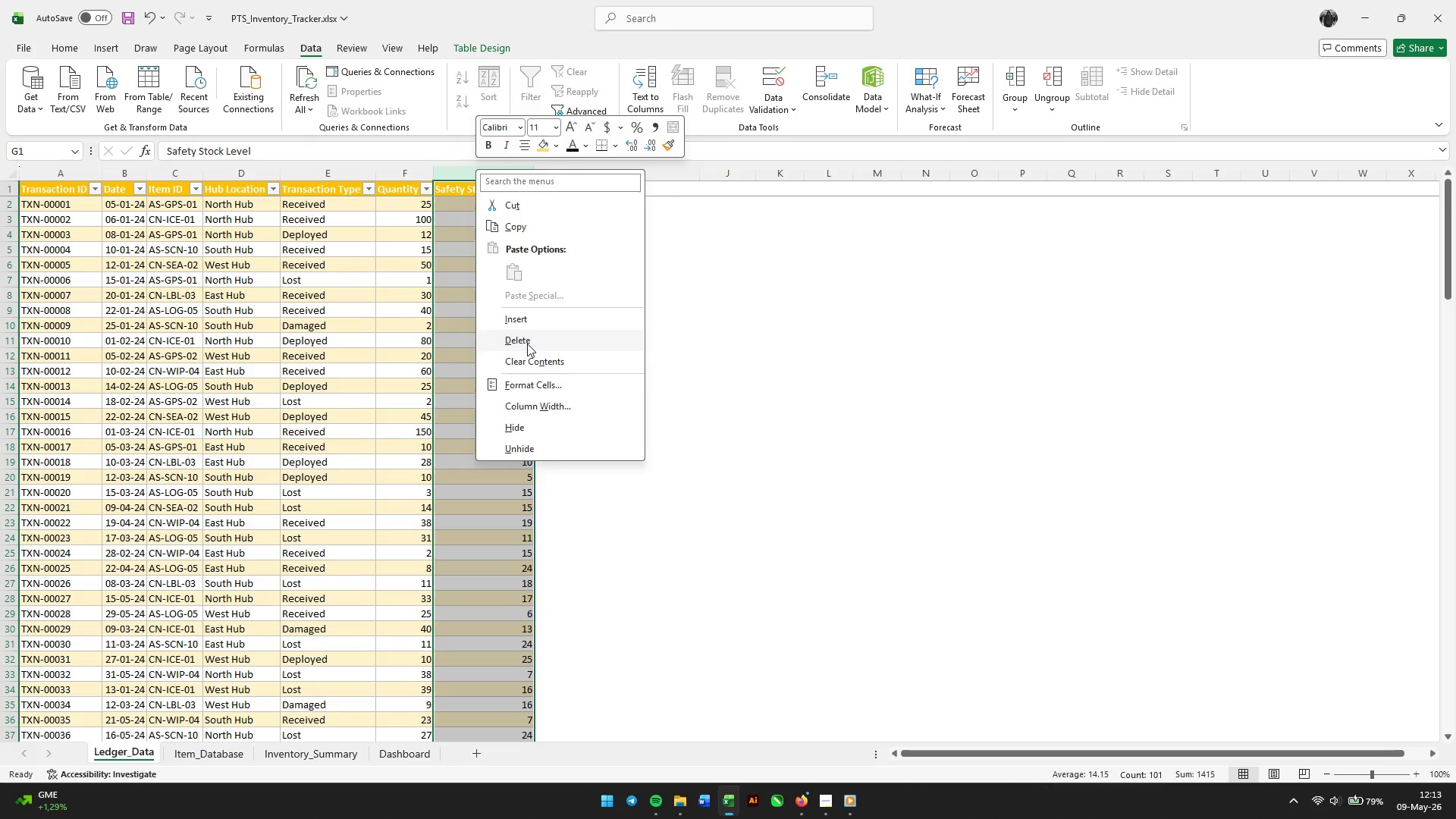 
double_click([671, 306])
 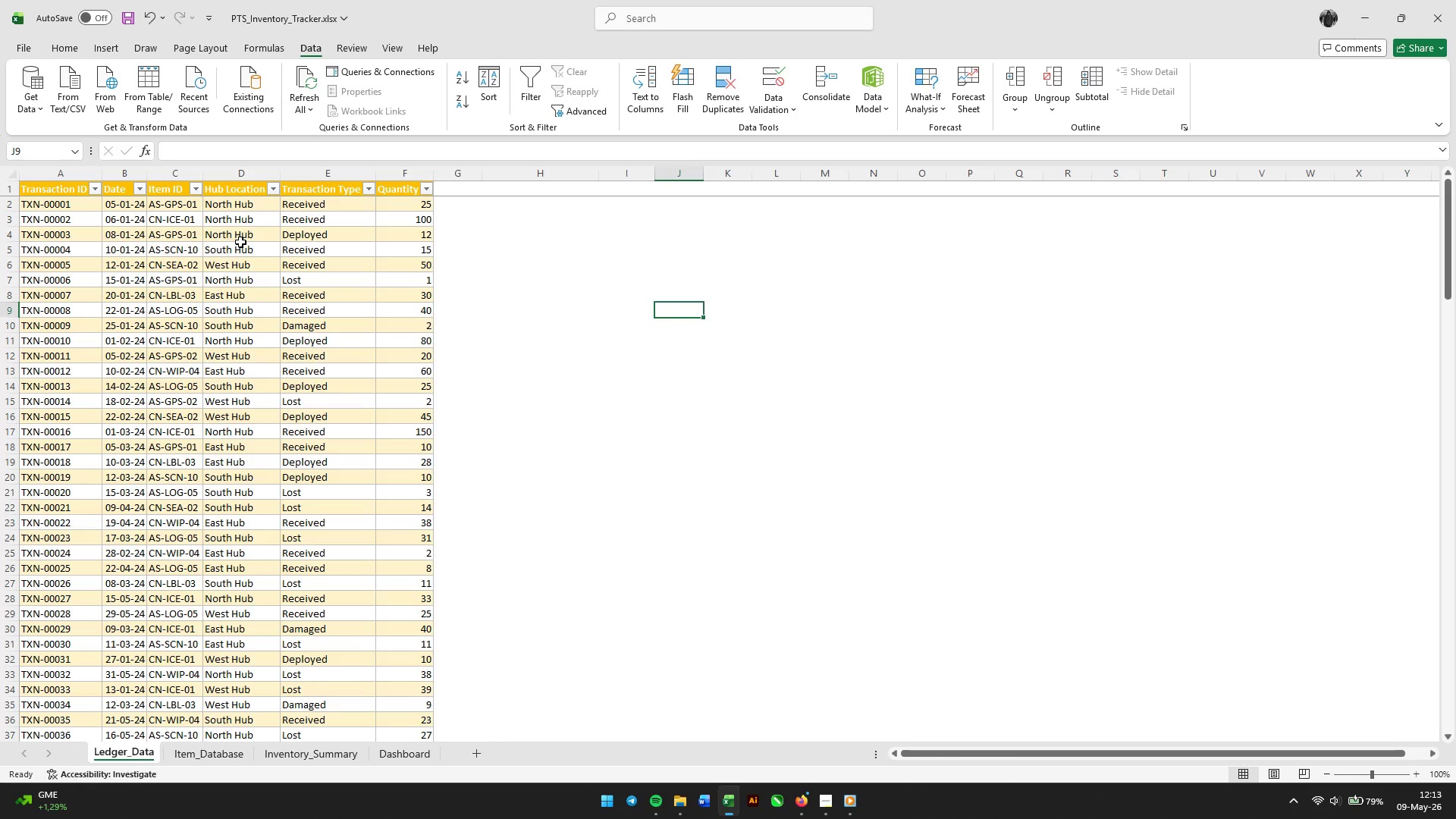 
scroll: coordinate [243, 243], scroll_direction: up, amount: 18.0
 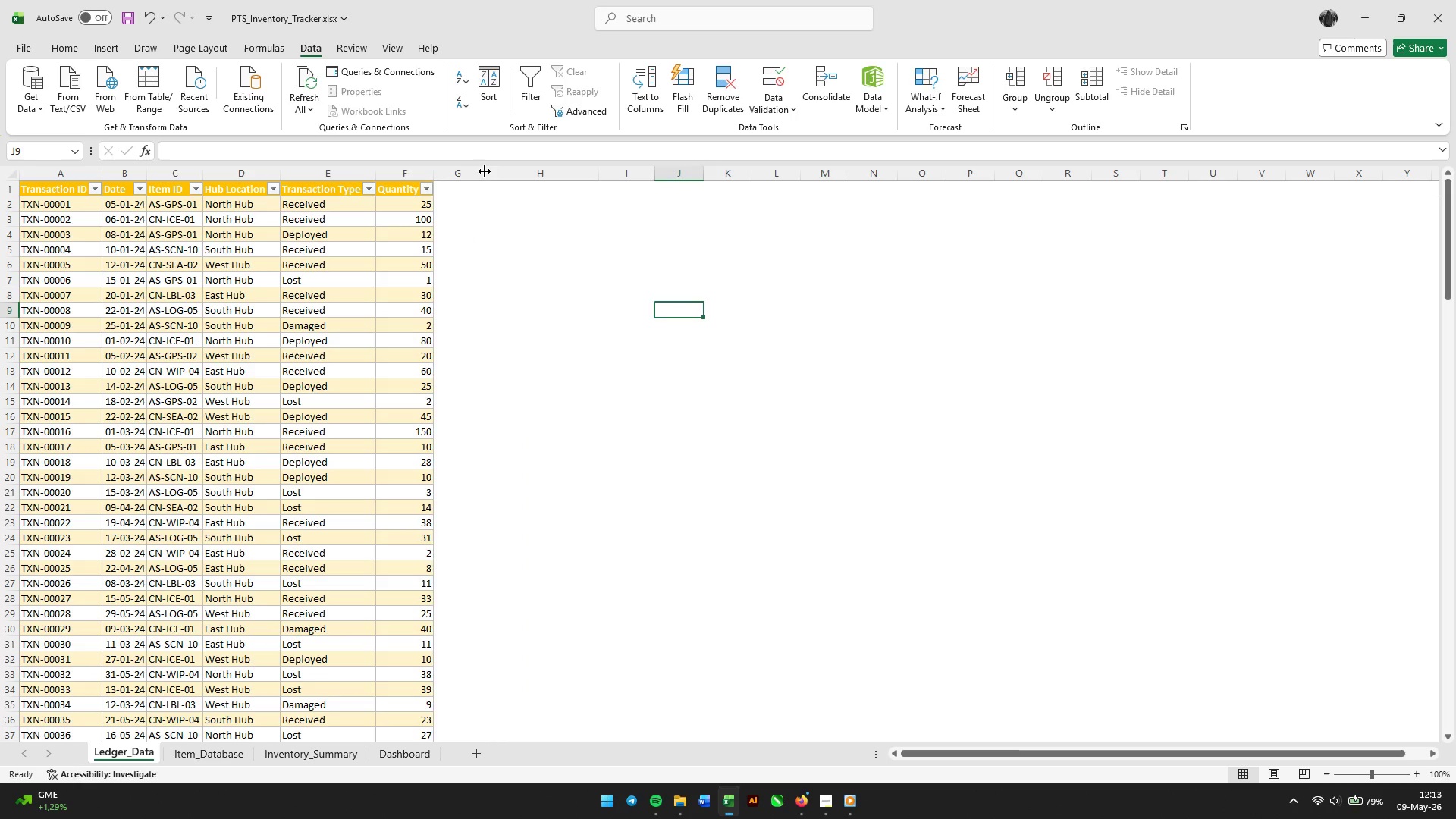 
left_click([466, 187])
 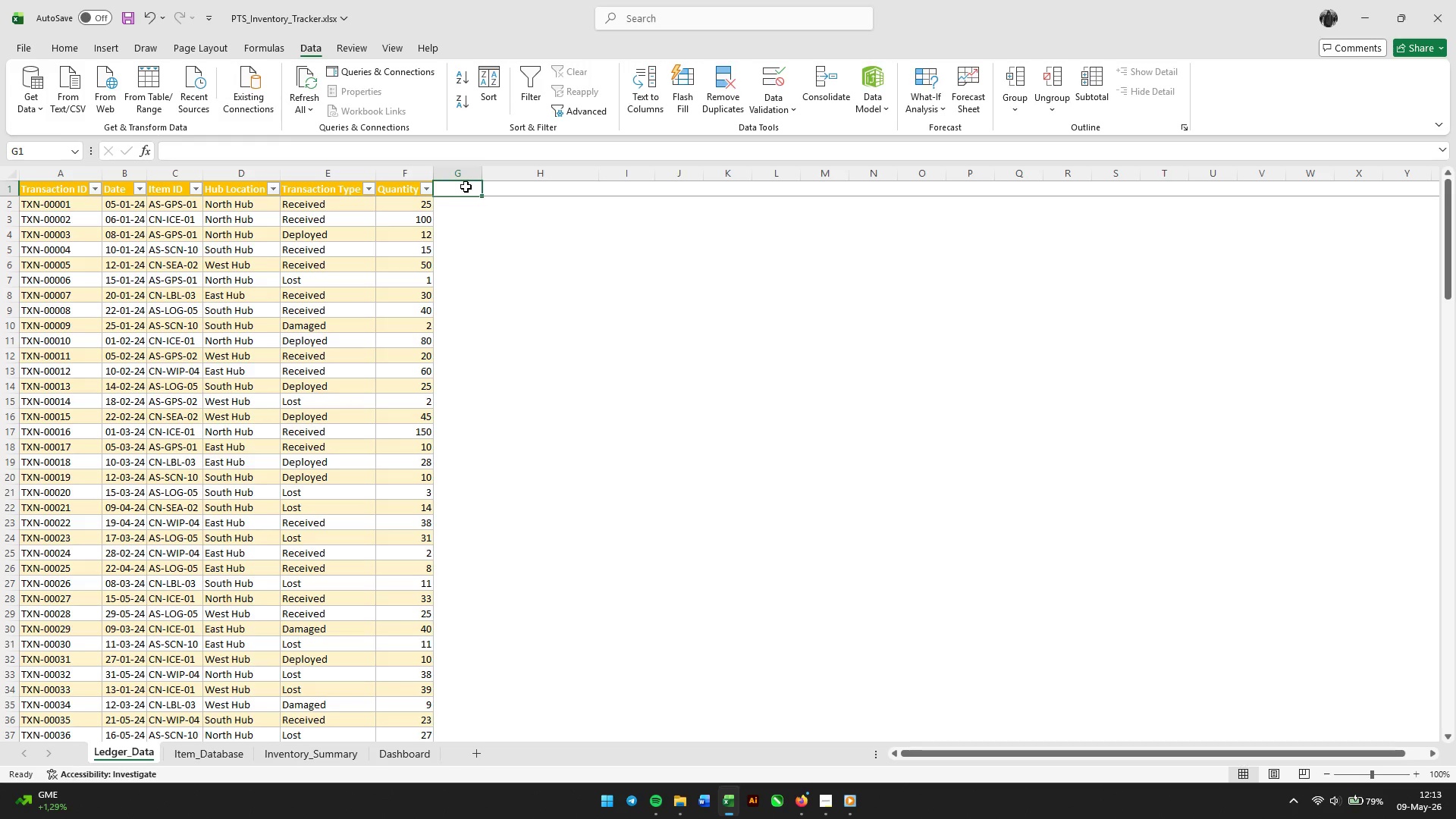 
type(Item Name)
 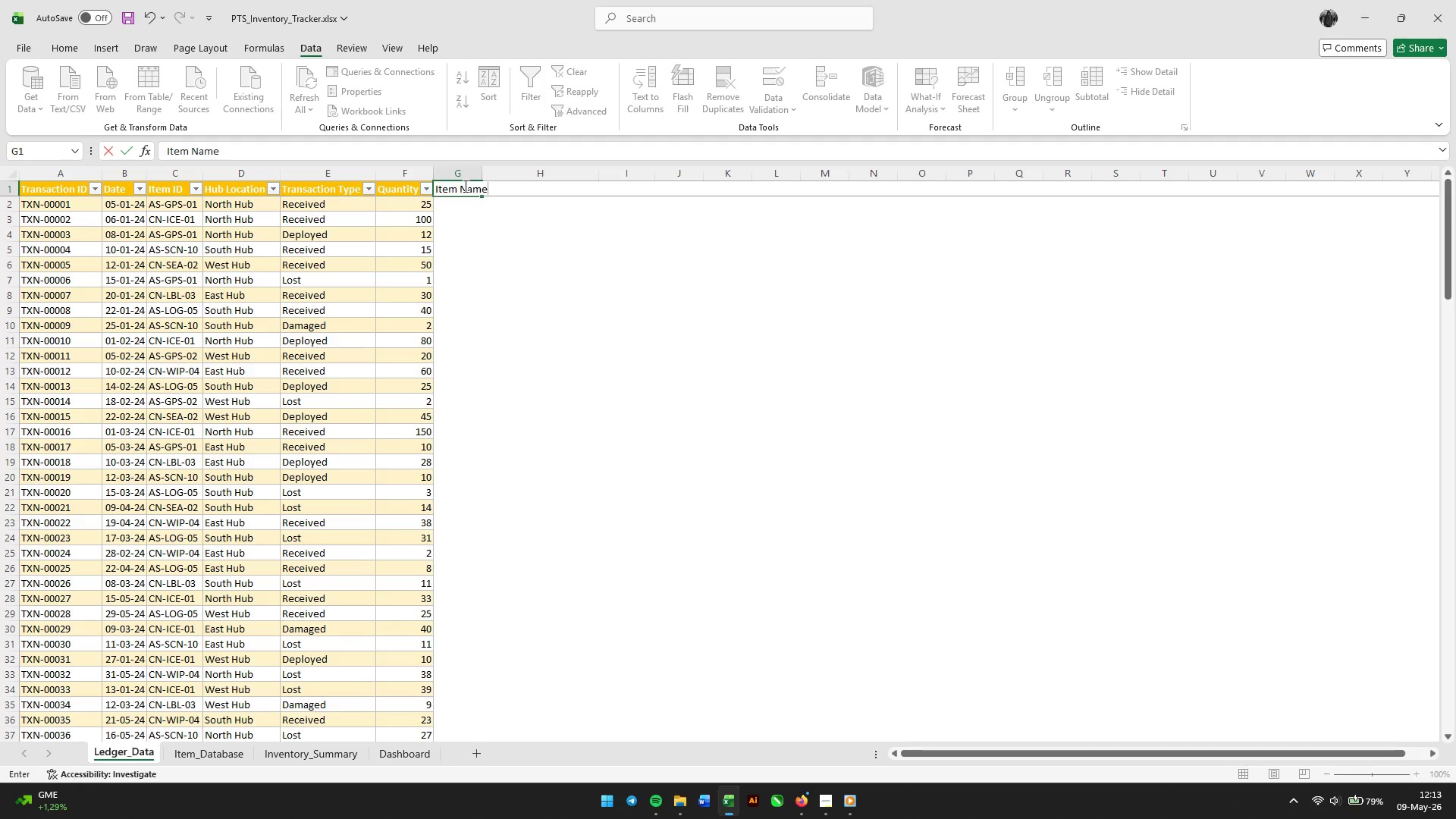 
key(Enter)
 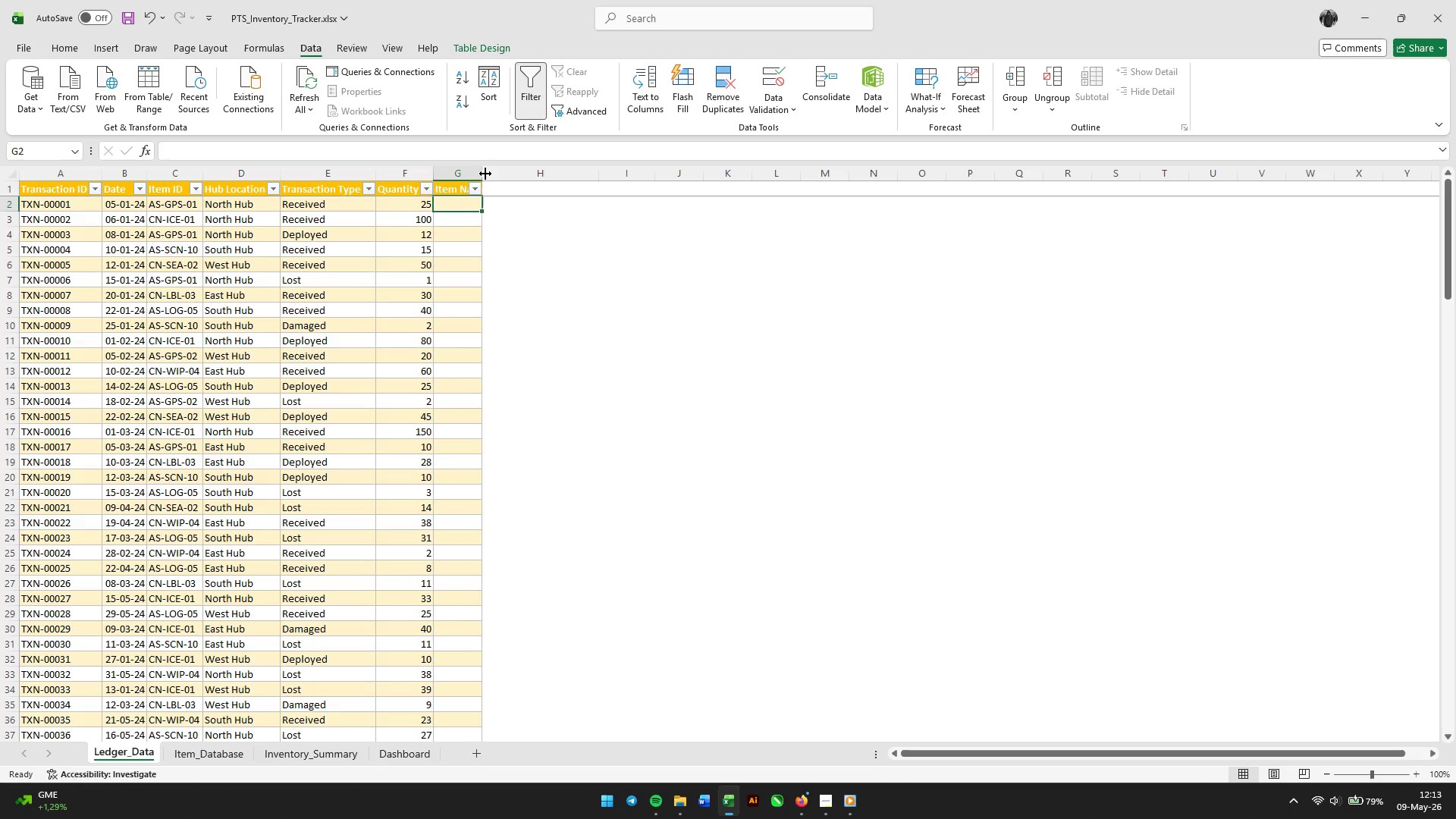 
double_click([485, 171])
 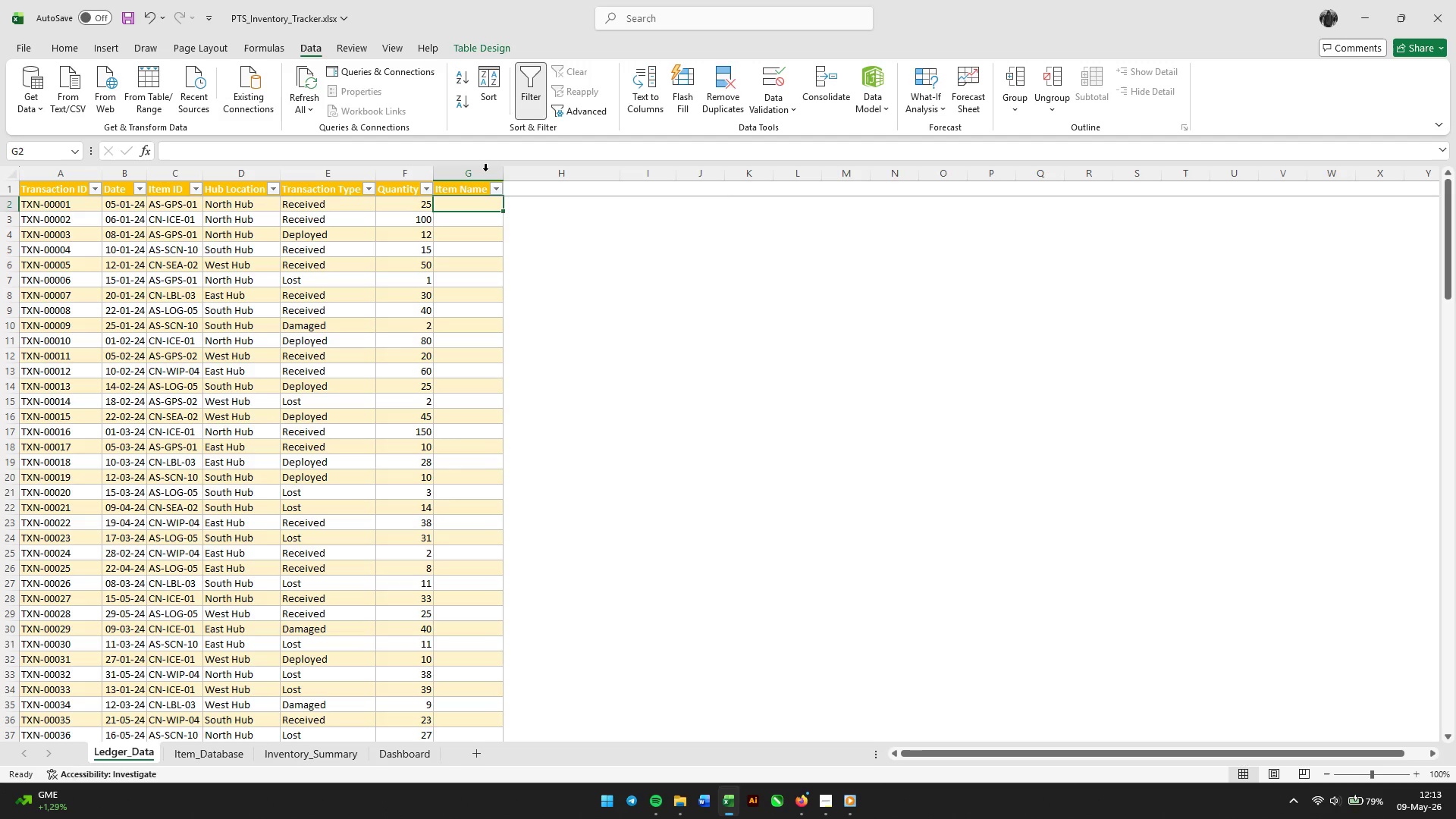 
left_click([533, 190])
 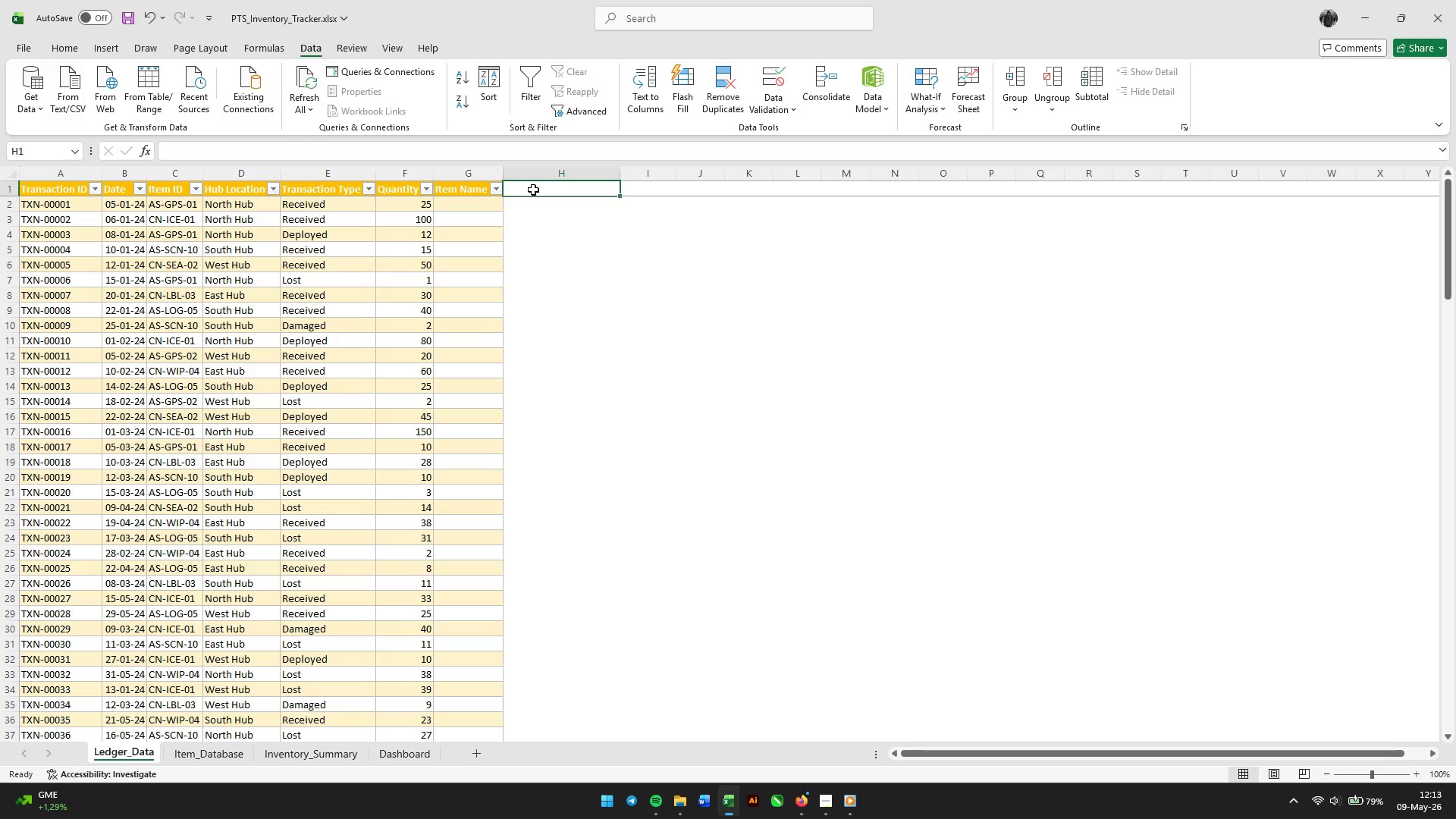 
type(Item Category)
 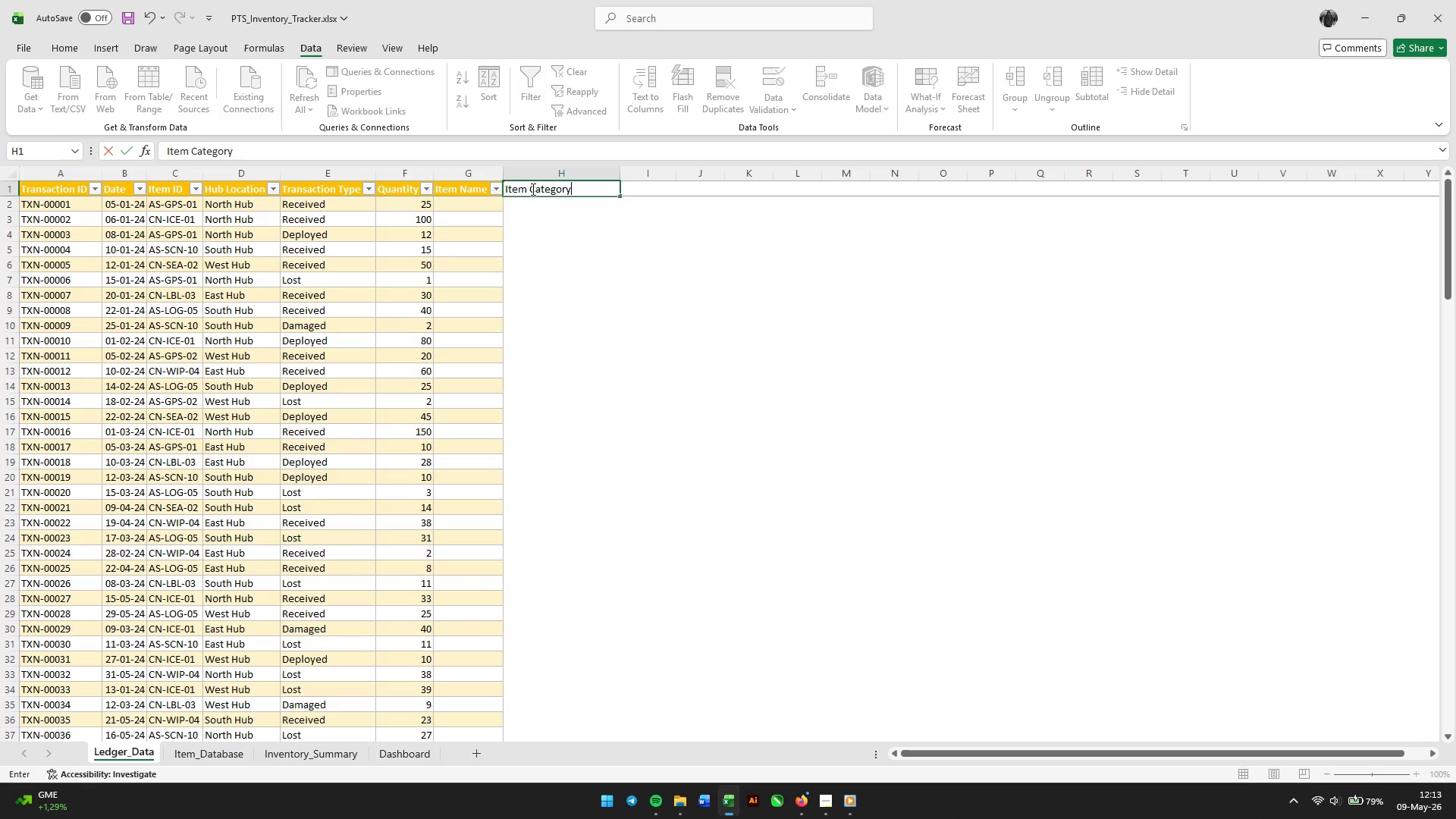 
key(Enter)
 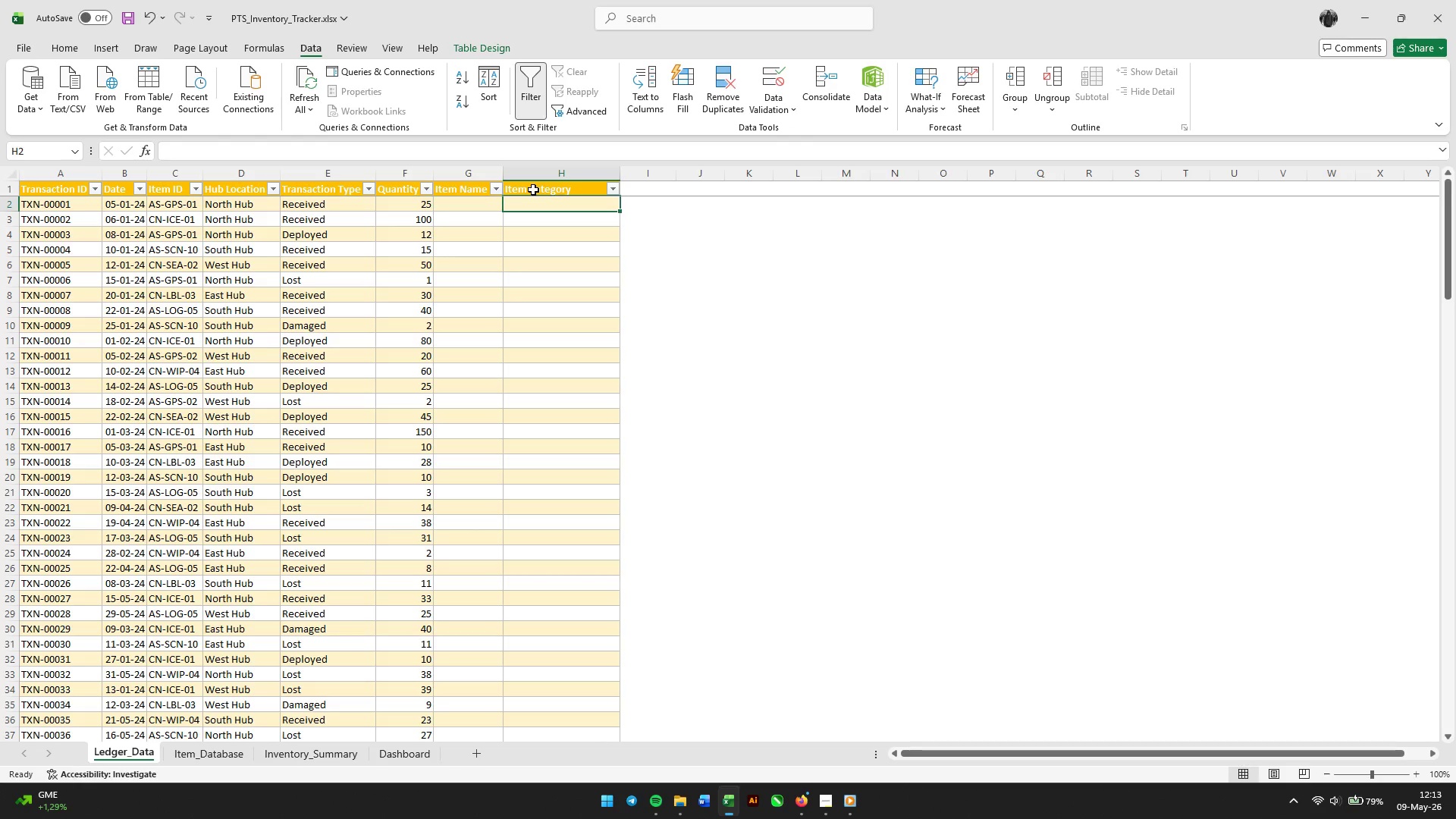 
key(ArrowUp)
 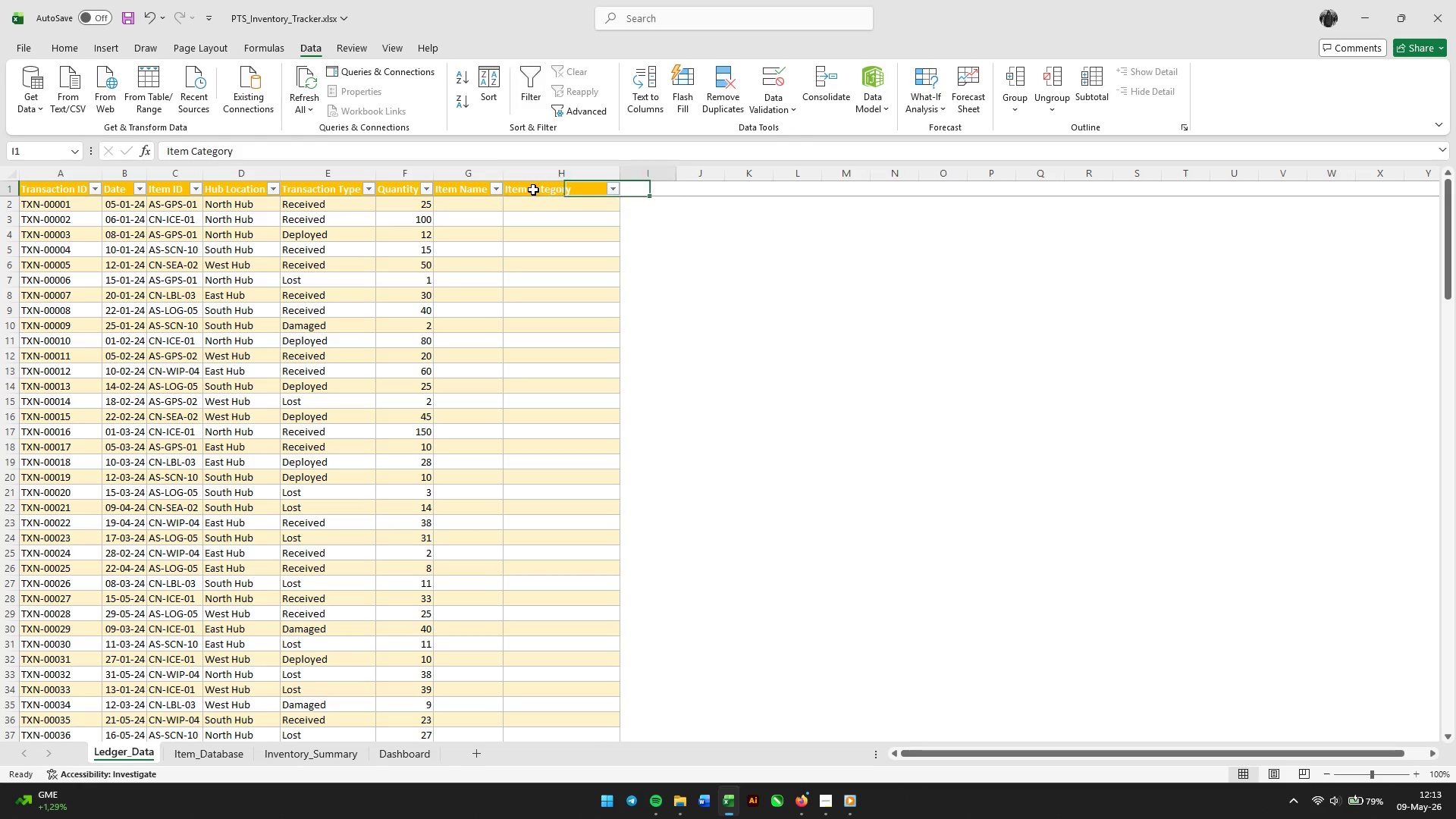 
key(ArrowRight)
 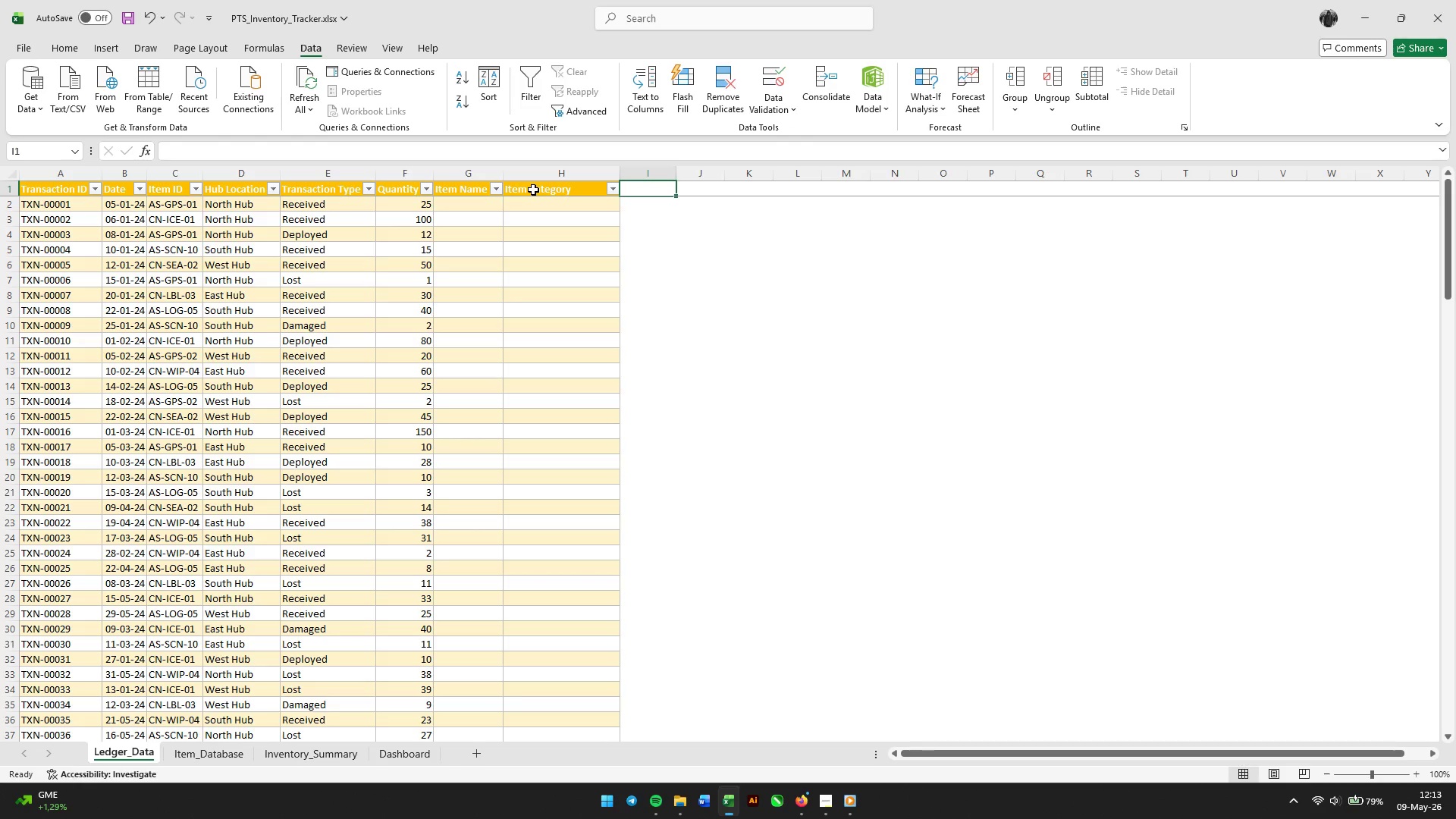 
type(Unit Cost)
 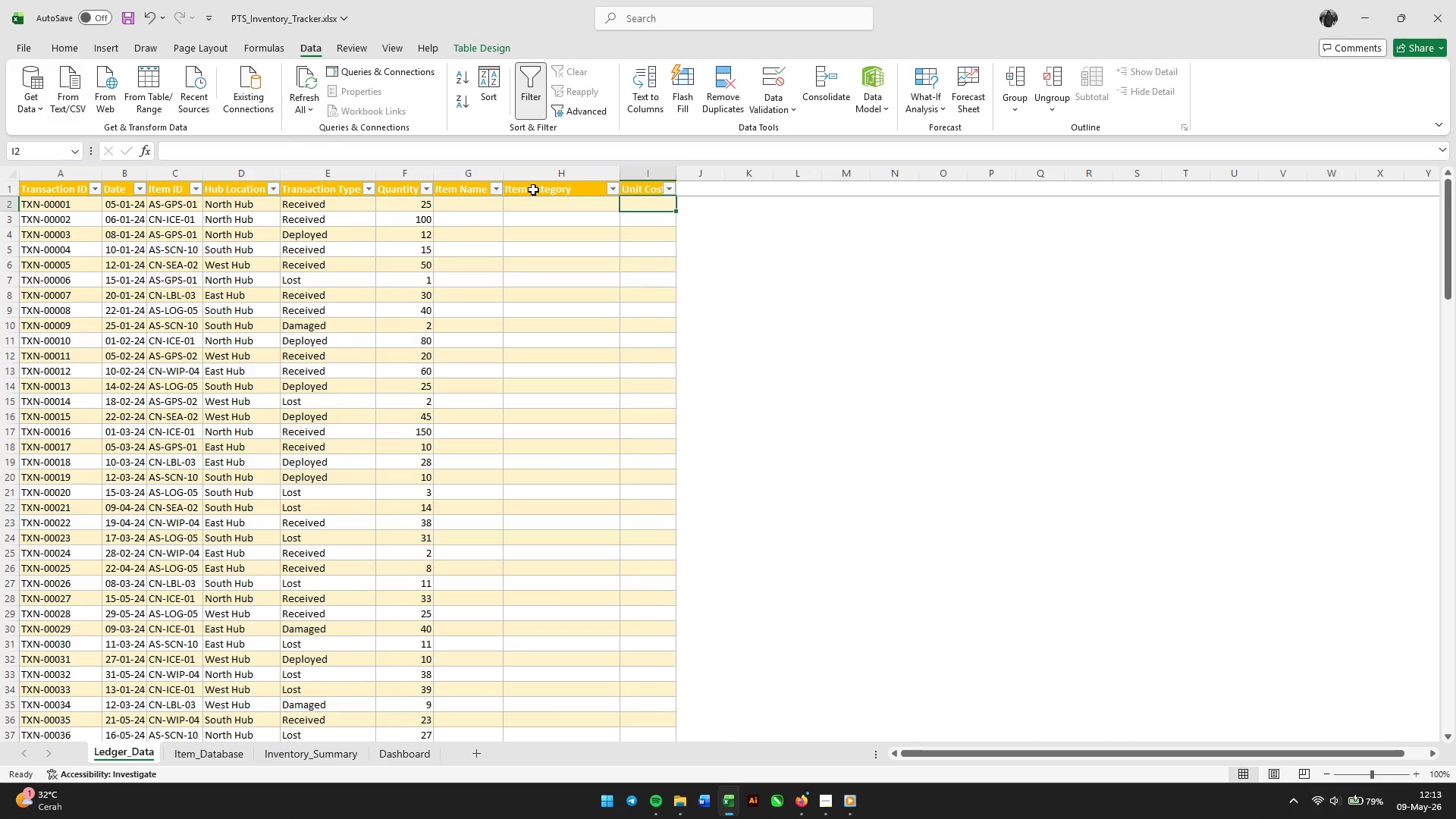 
 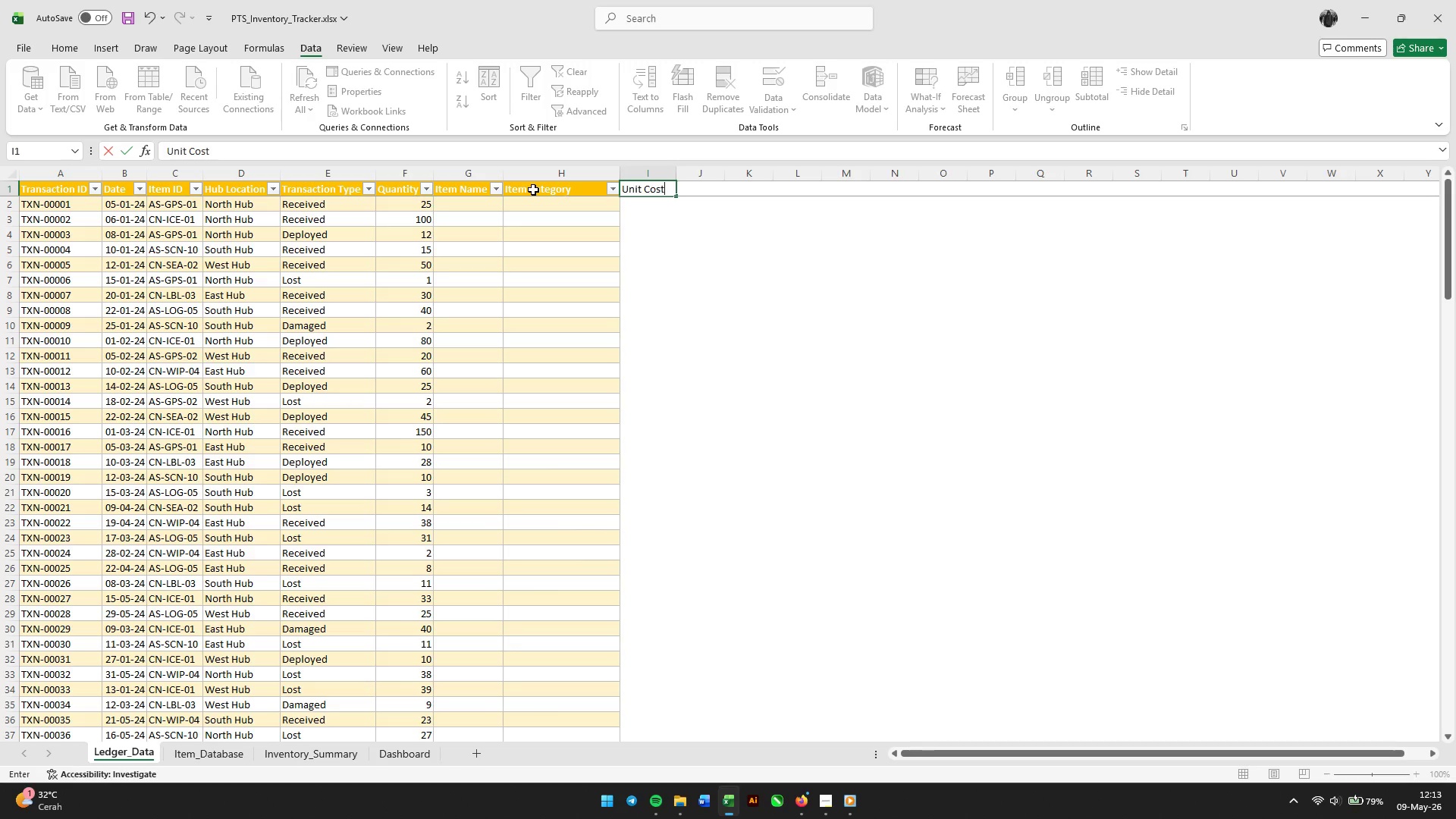 
key(Enter)
 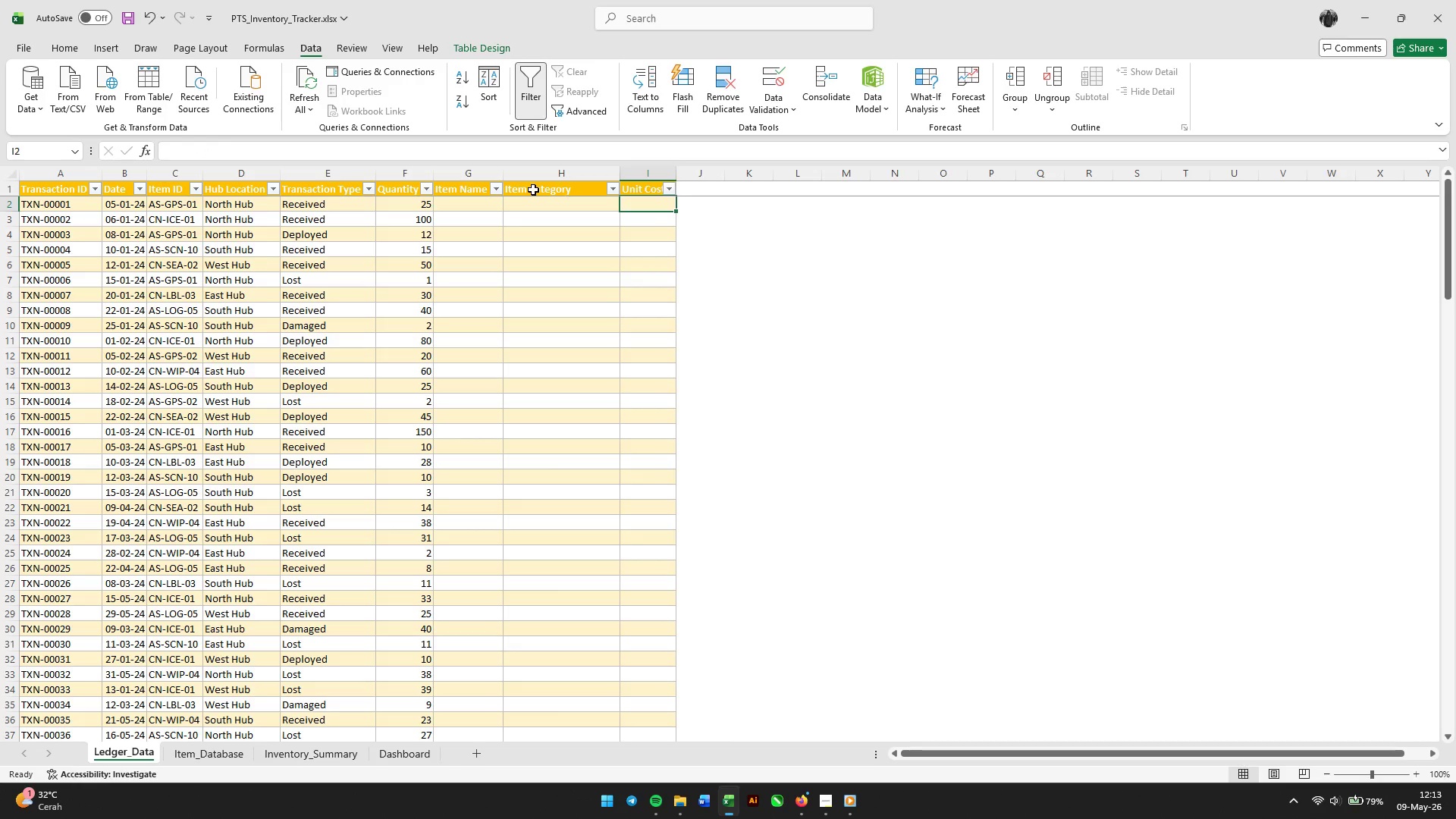 
key(ArrowUp)
 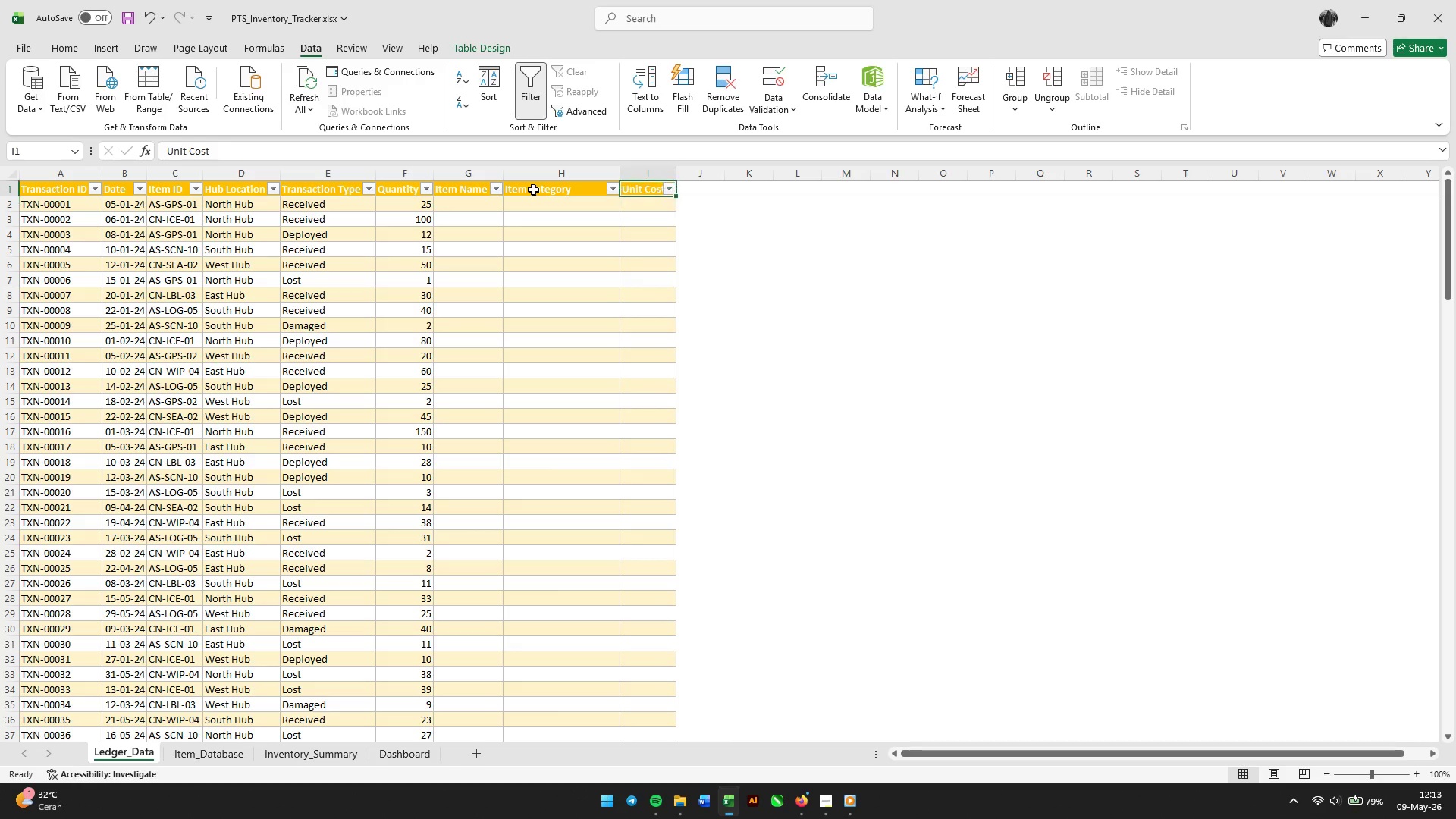 
key(ArrowRight)
 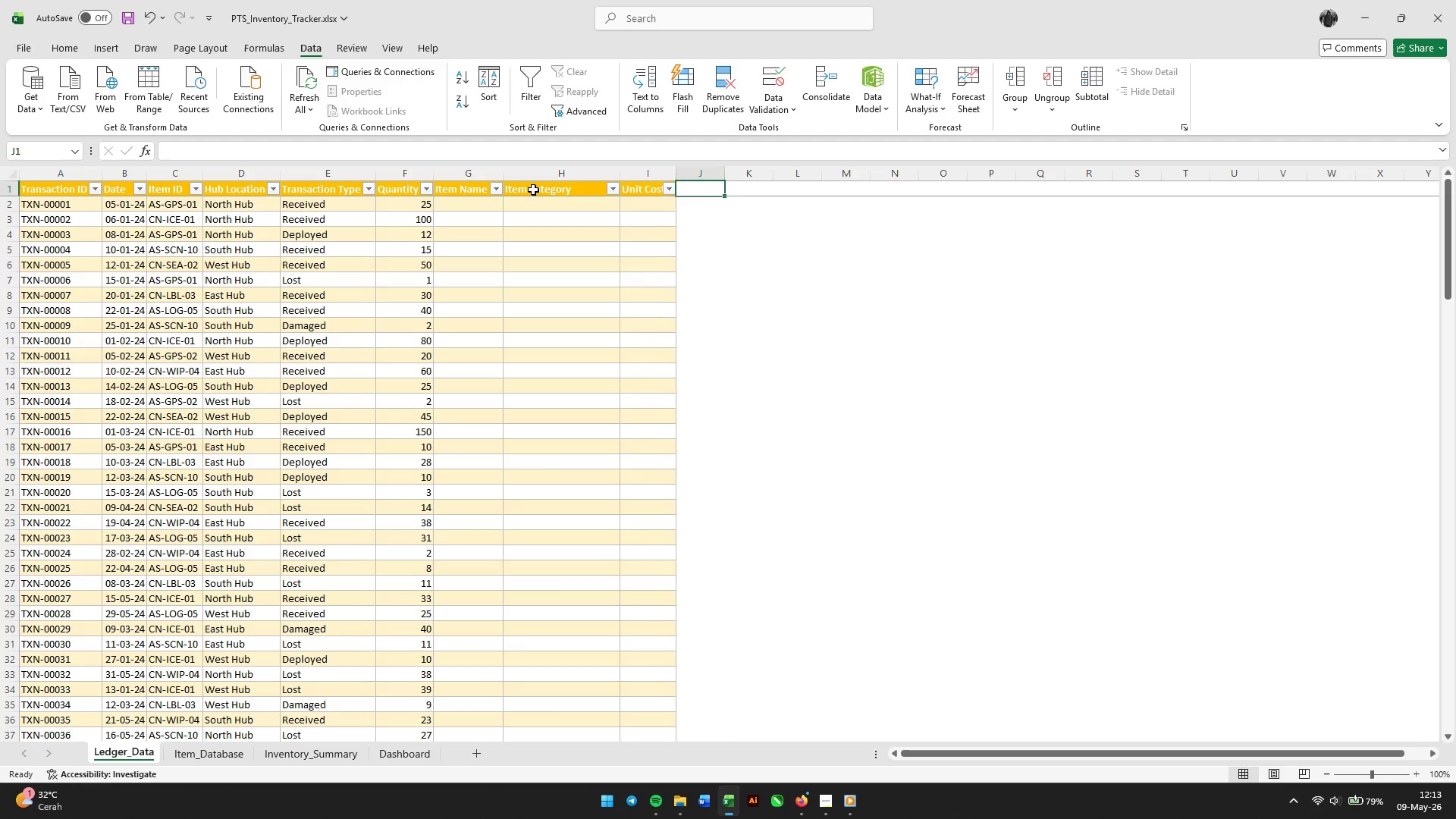 
type(Inv value Impact)
 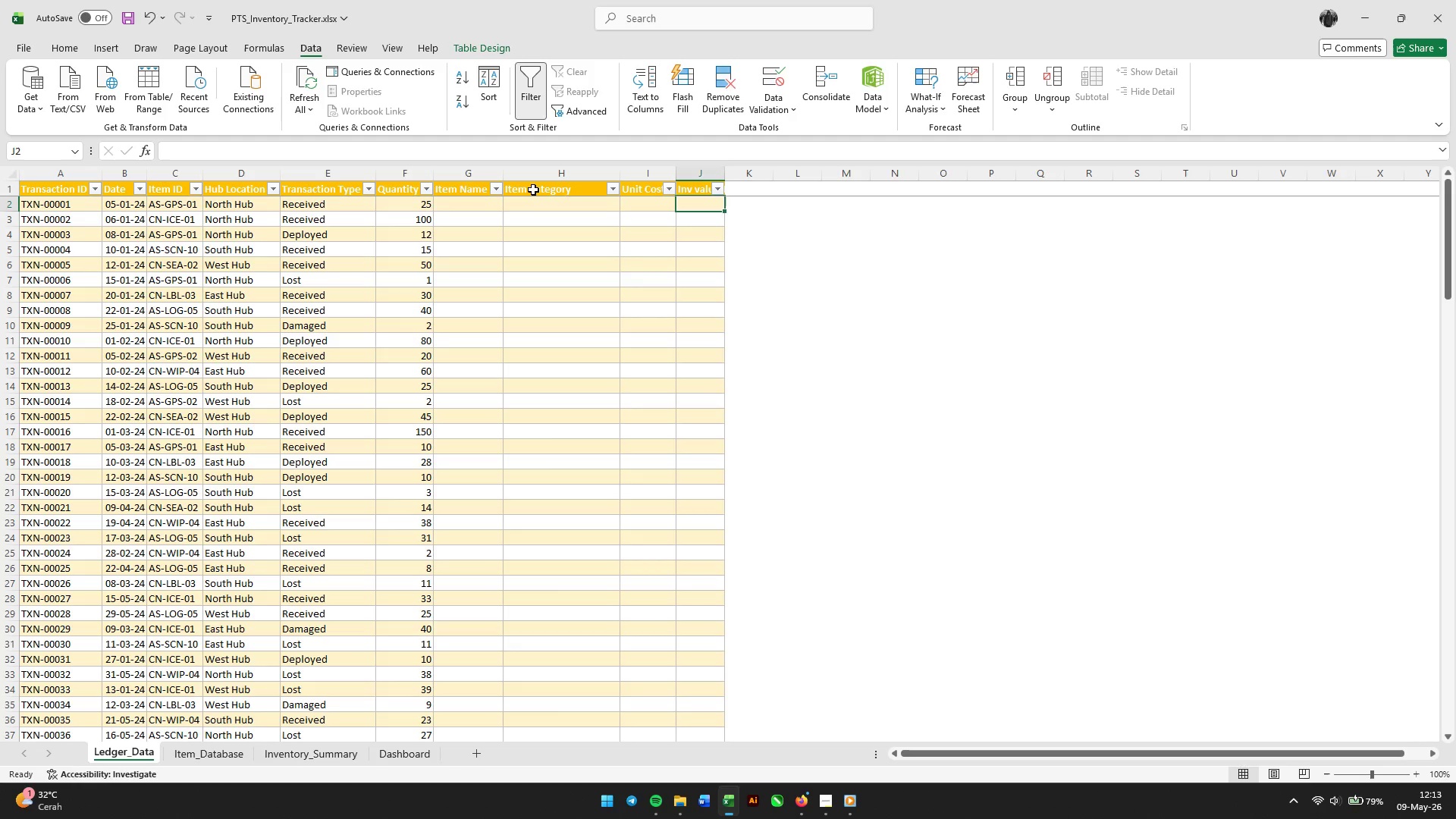 
 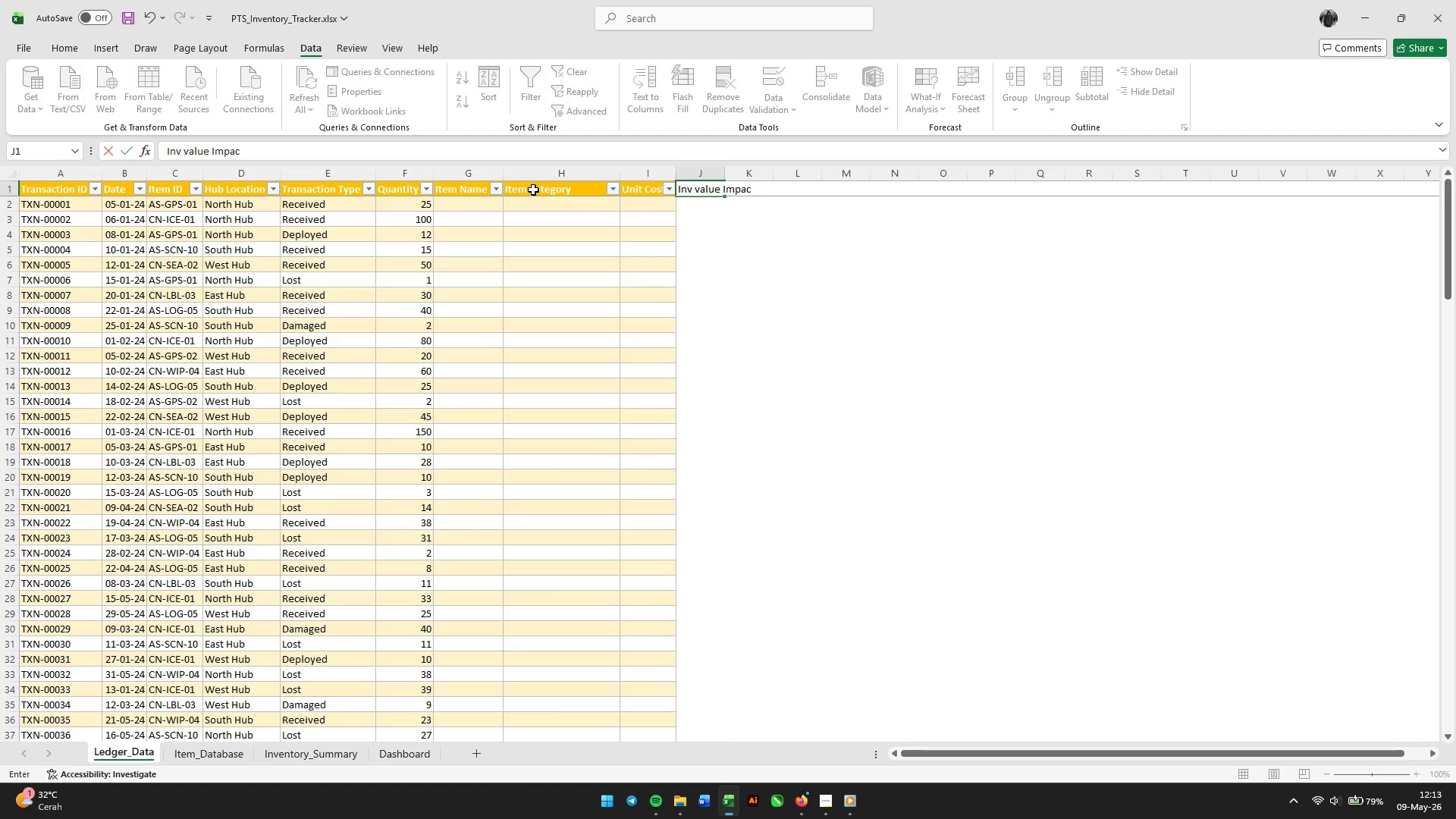 
key(Enter)
 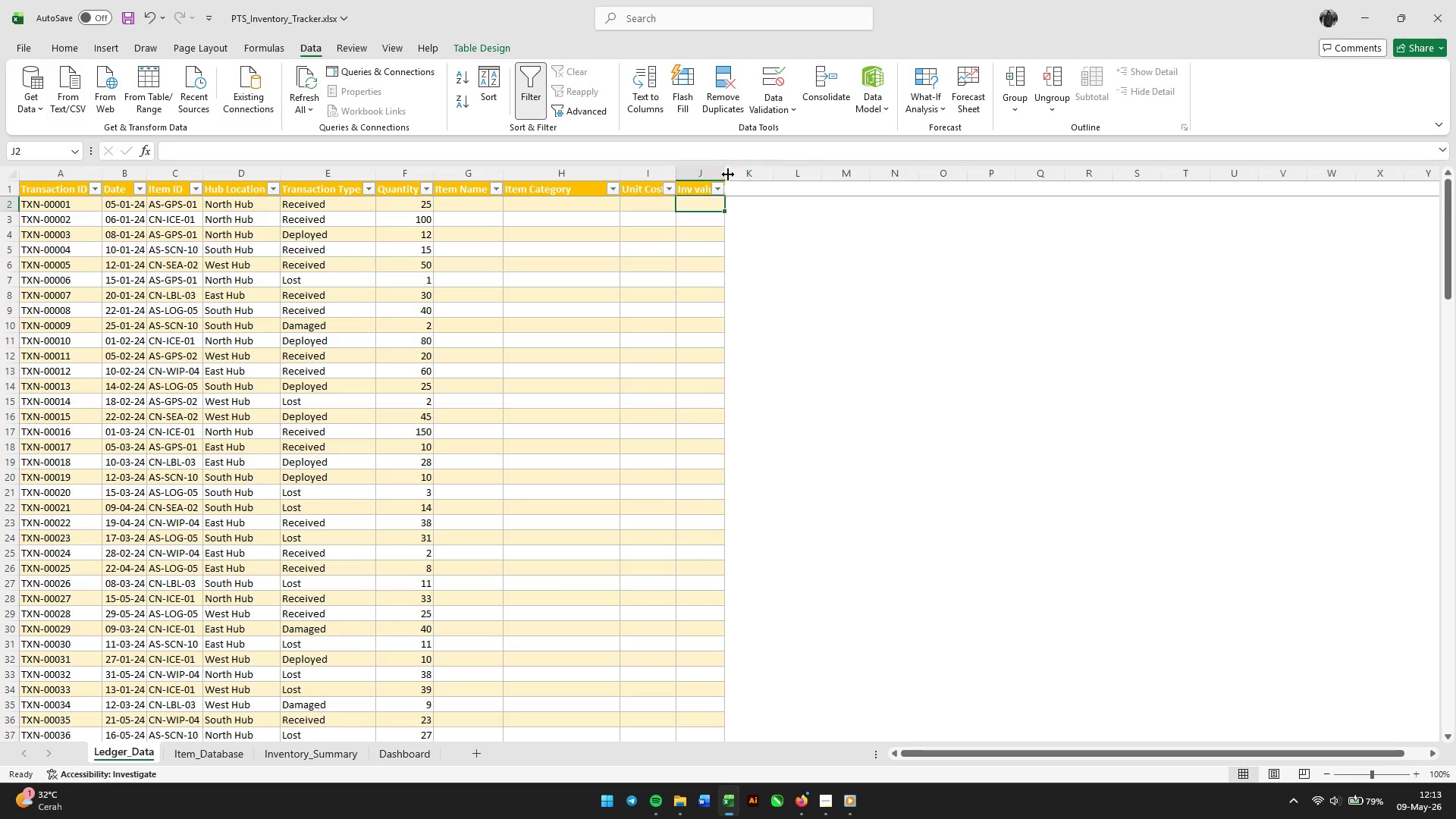 
double_click([720, 169])
 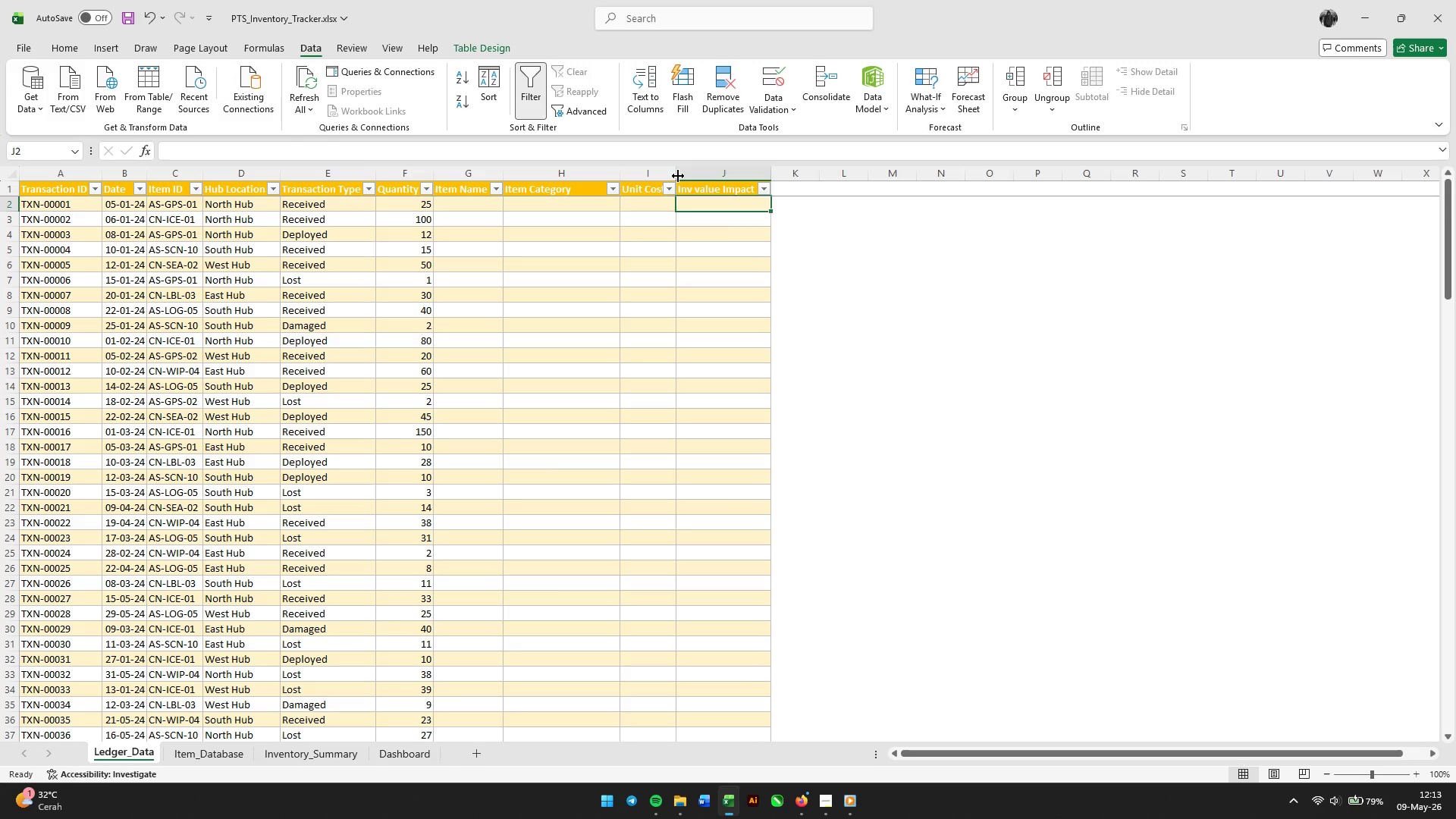 
double_click([676, 174])
 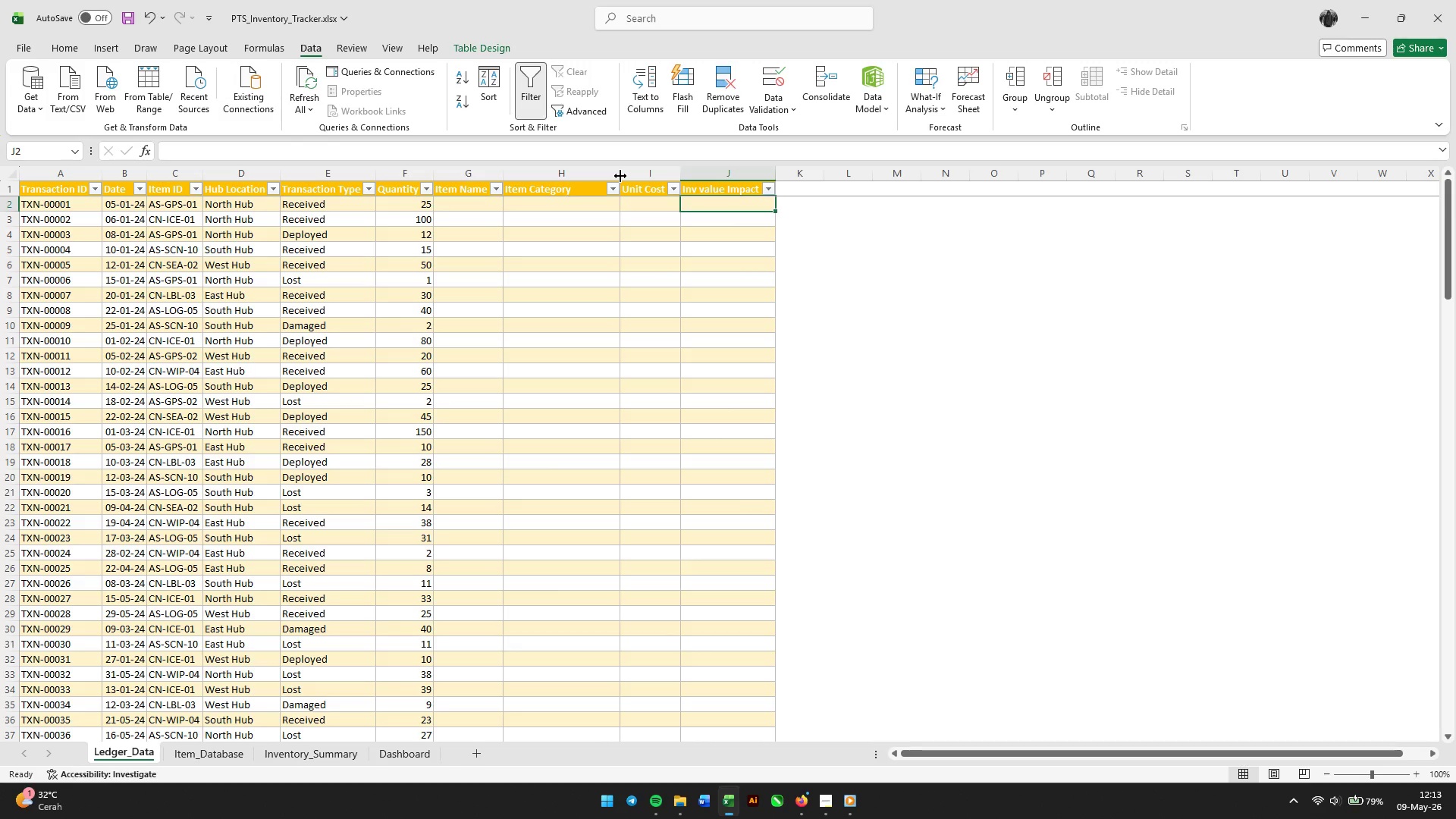 
double_click([620, 176])
 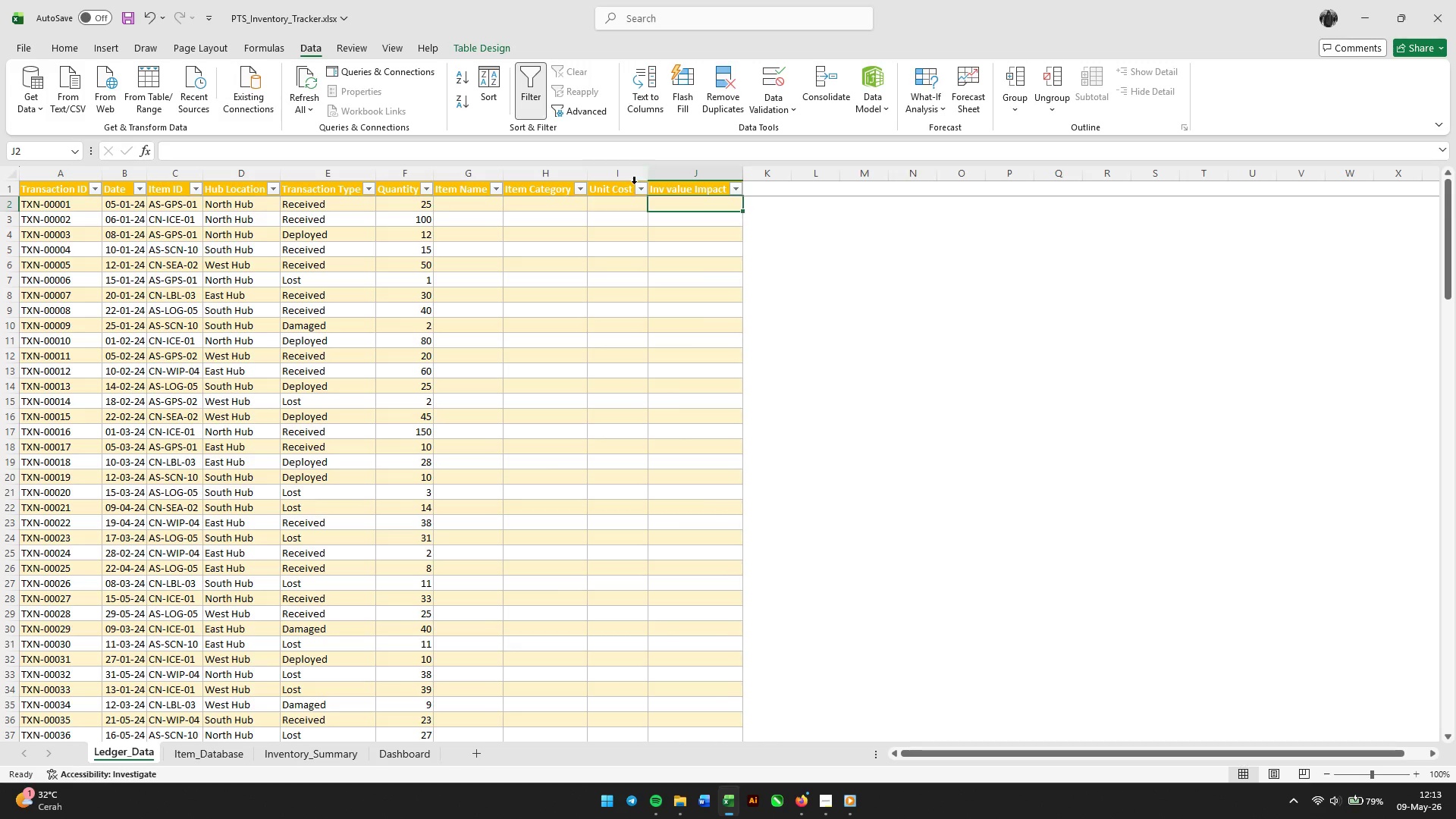 
wait(6.62)
 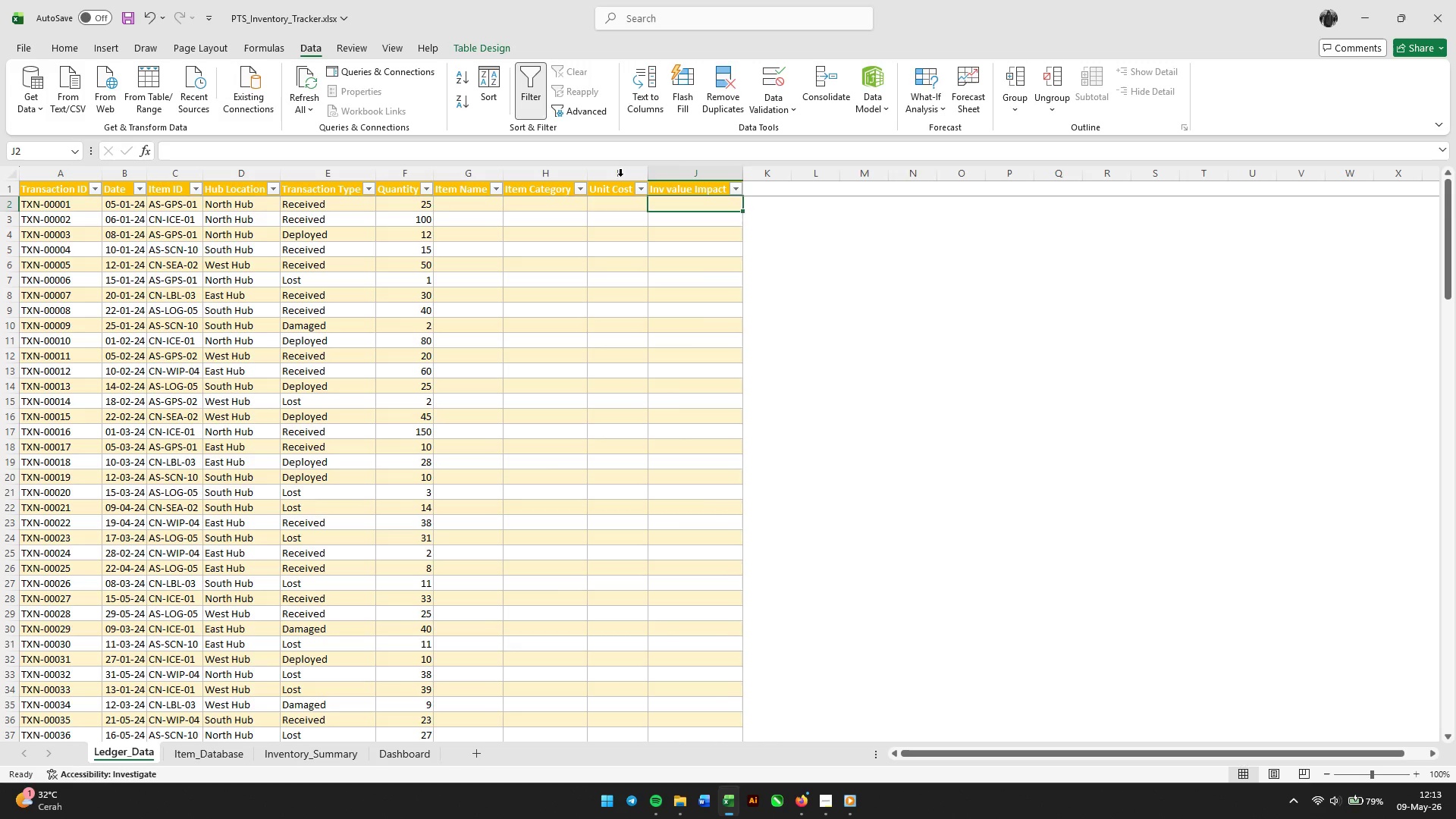 
left_click([485, 201])
 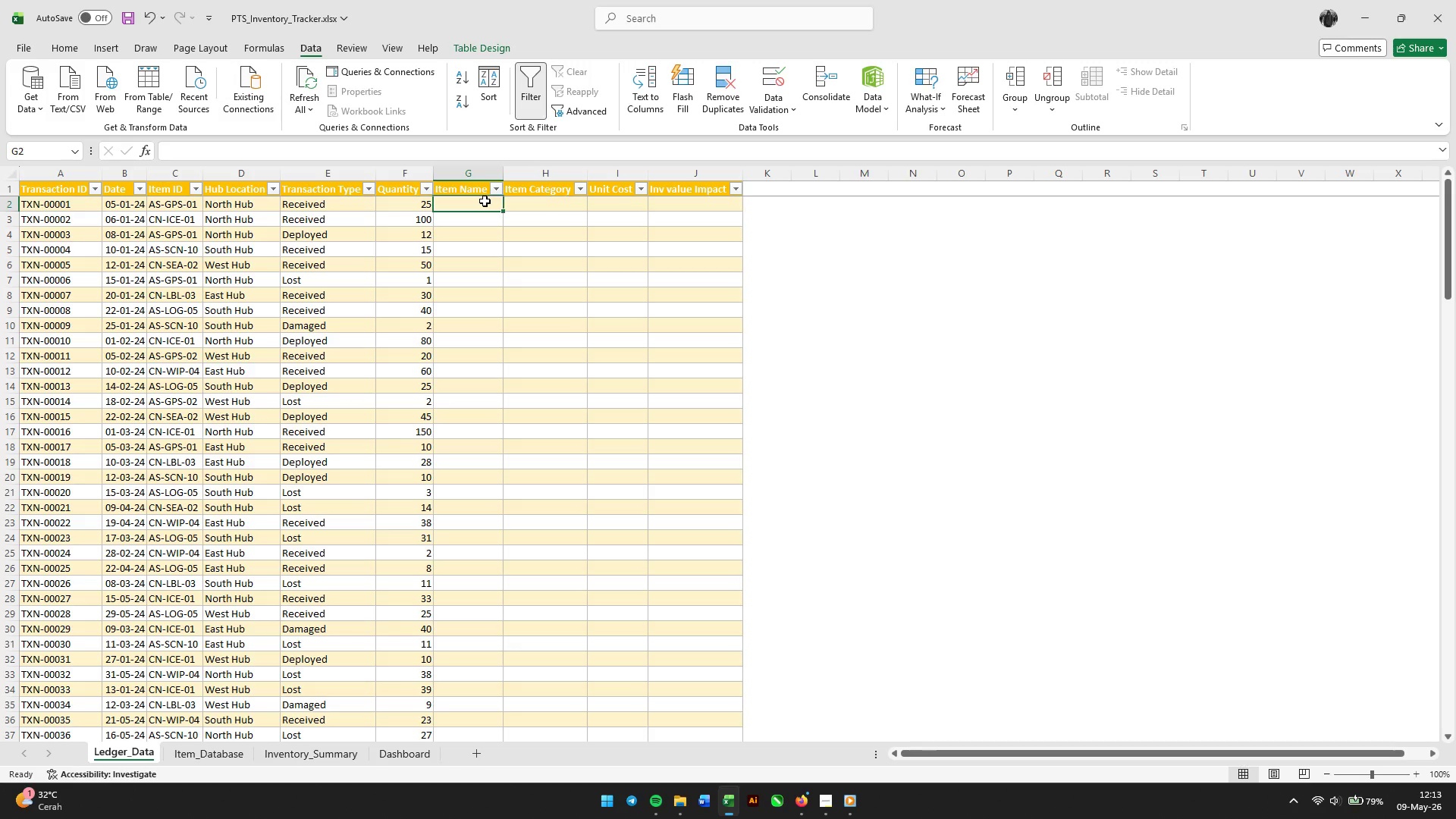 
type(=xlook)
key(Tab)
type(()
key(Backspace)
type([)
 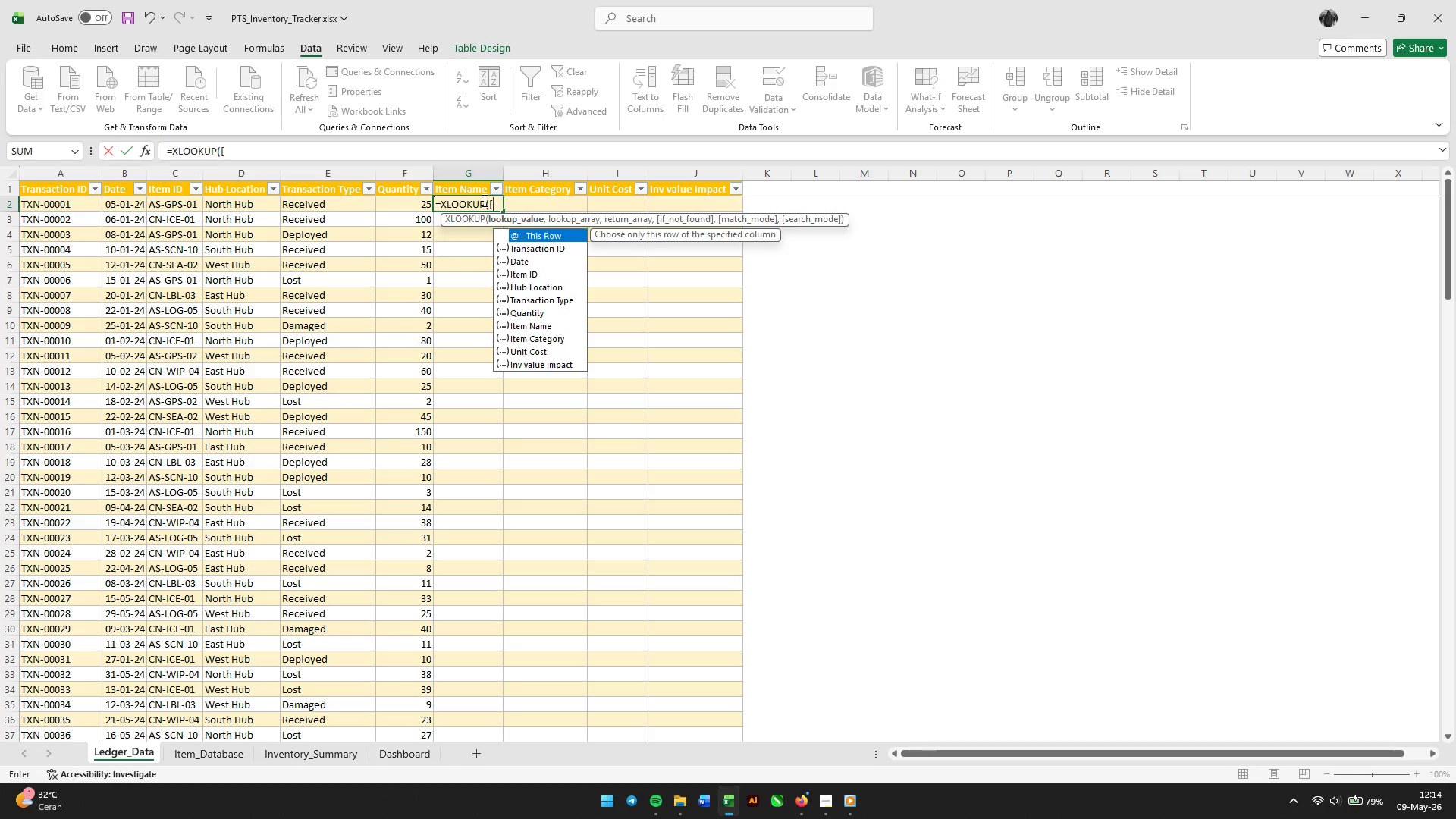 
wait(5.17)
 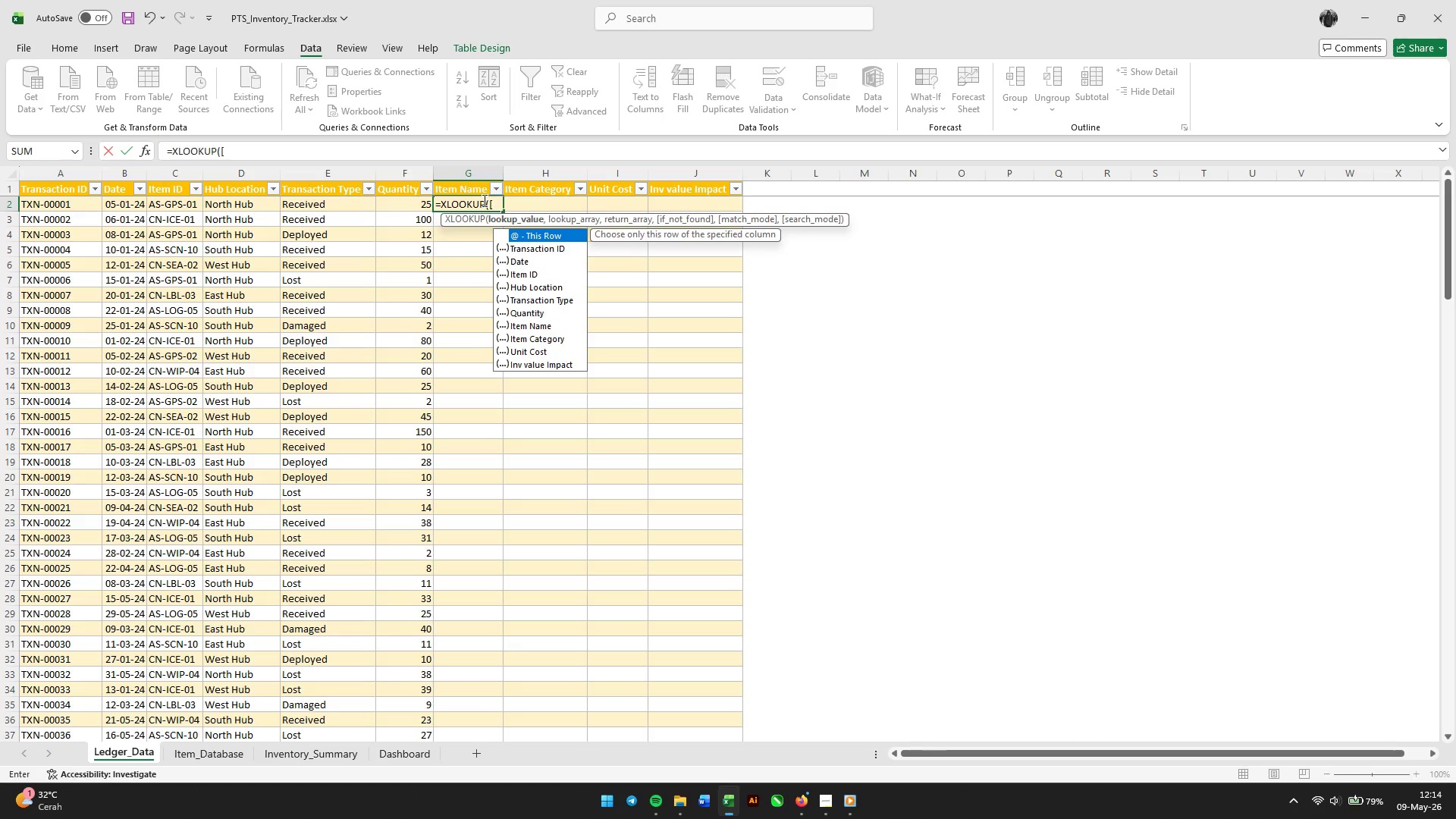 
double_click([531, 275])
 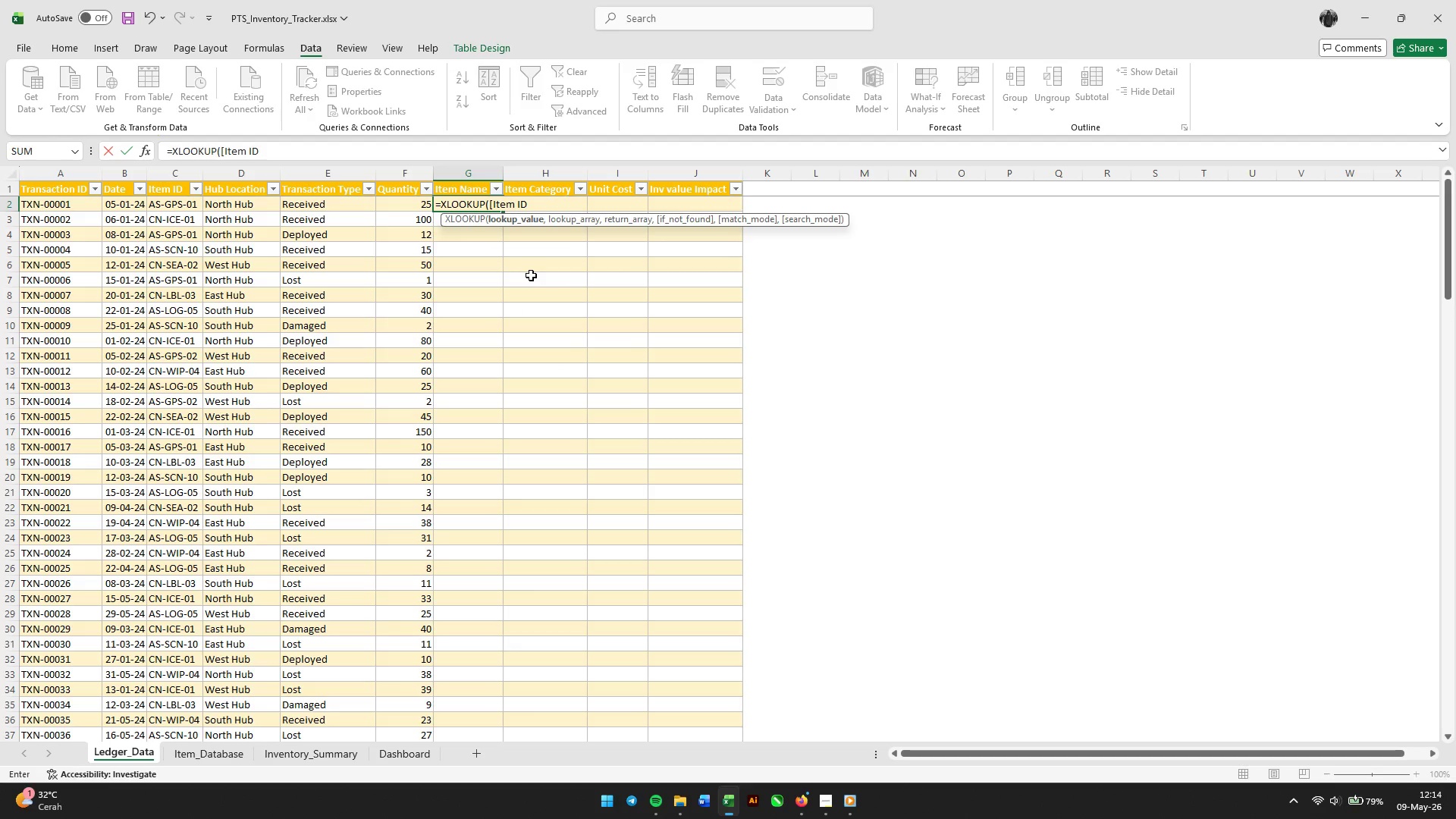 
key(BracketRight)
 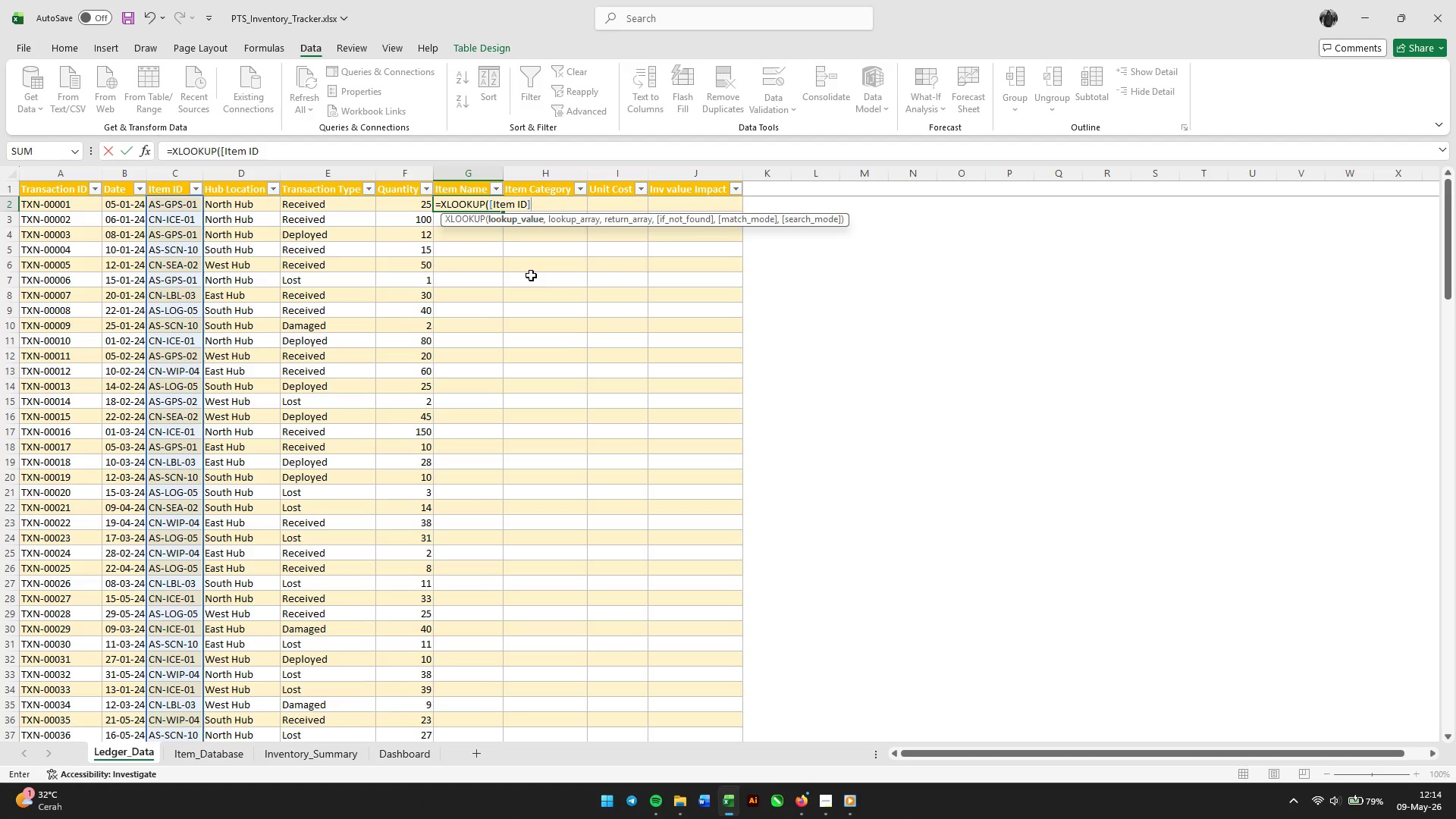 
key(BracketRight)
 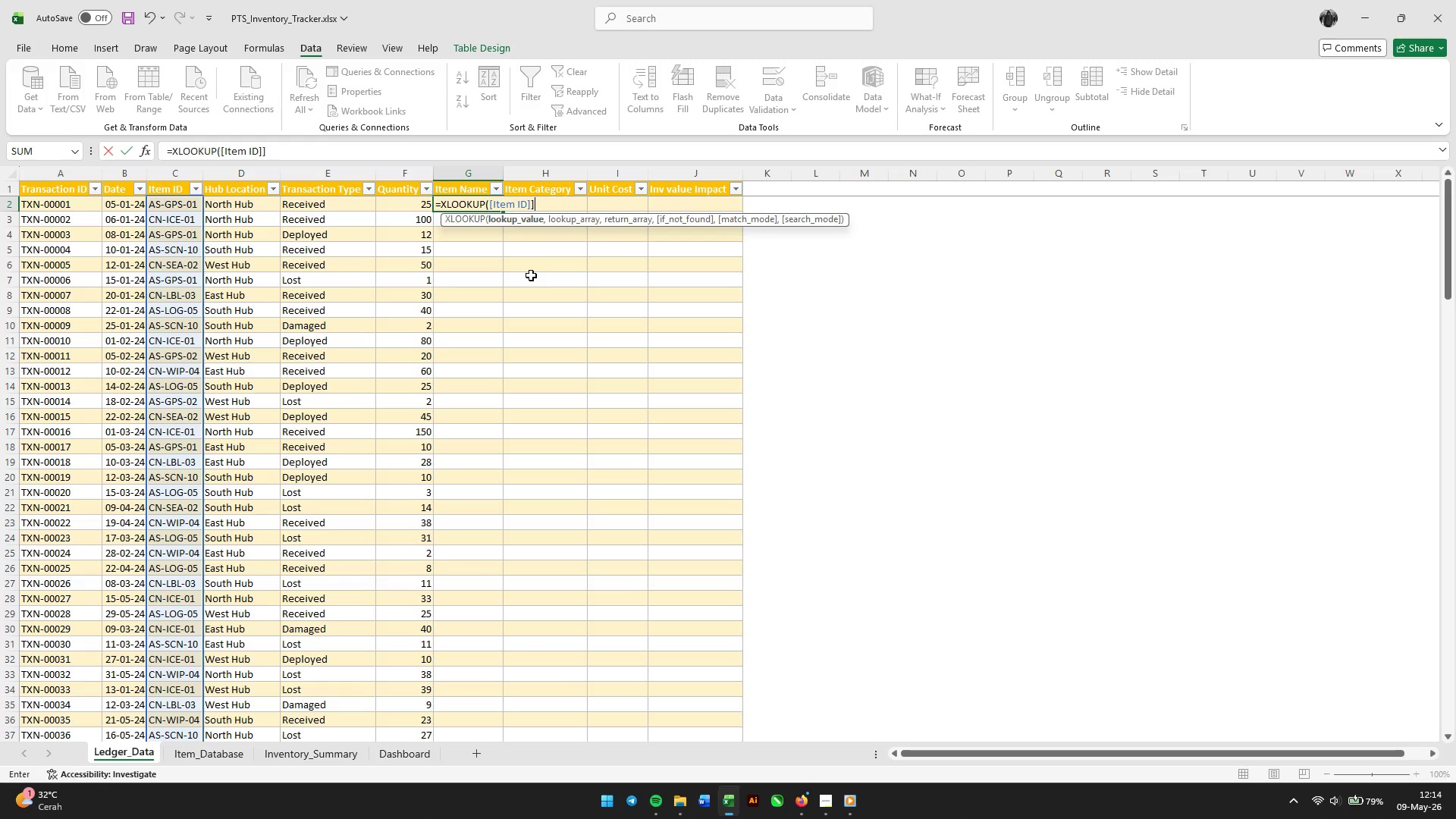 
key(Comma)
 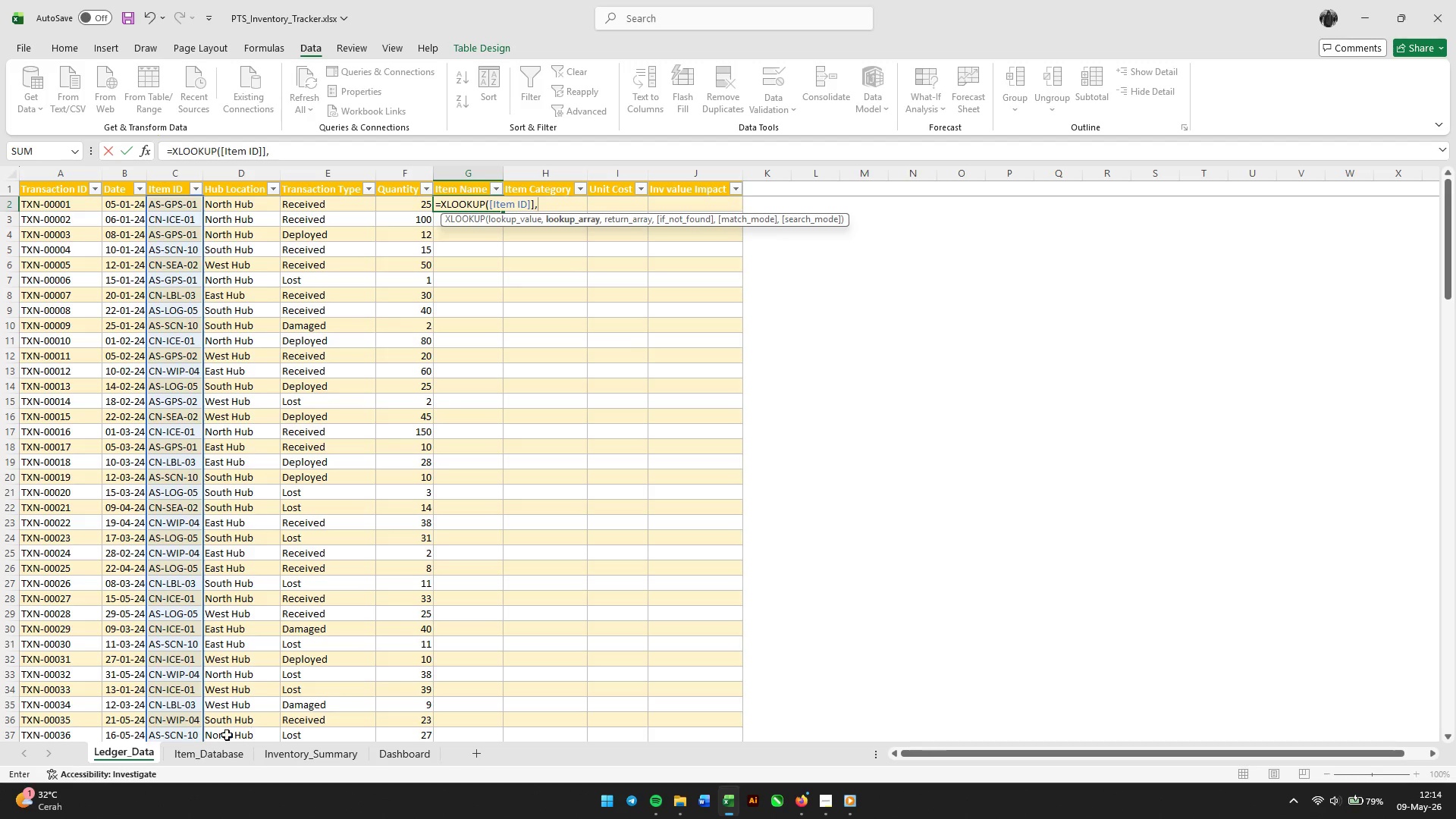 
left_click([195, 748])
 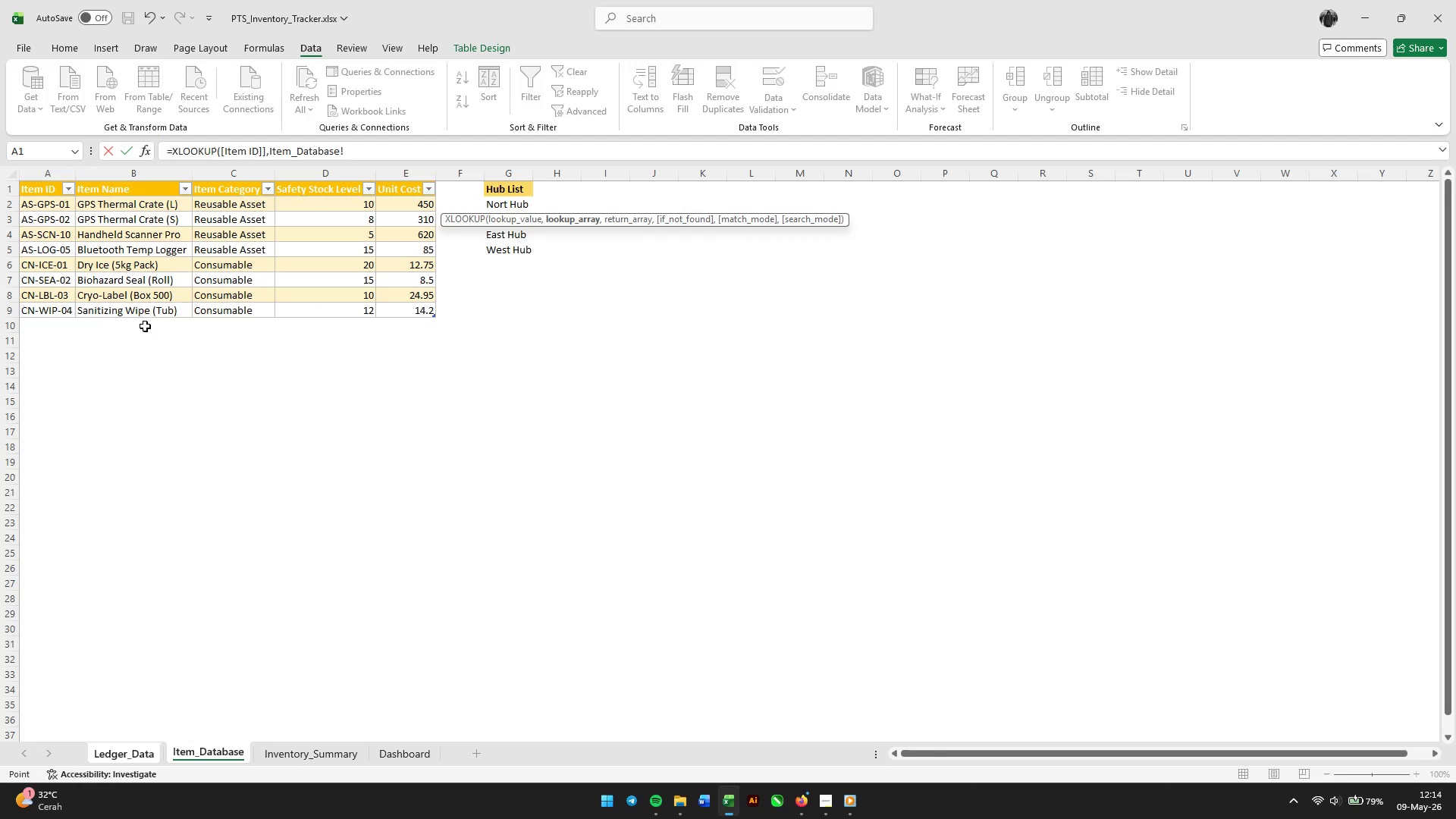 
wait(5.53)
 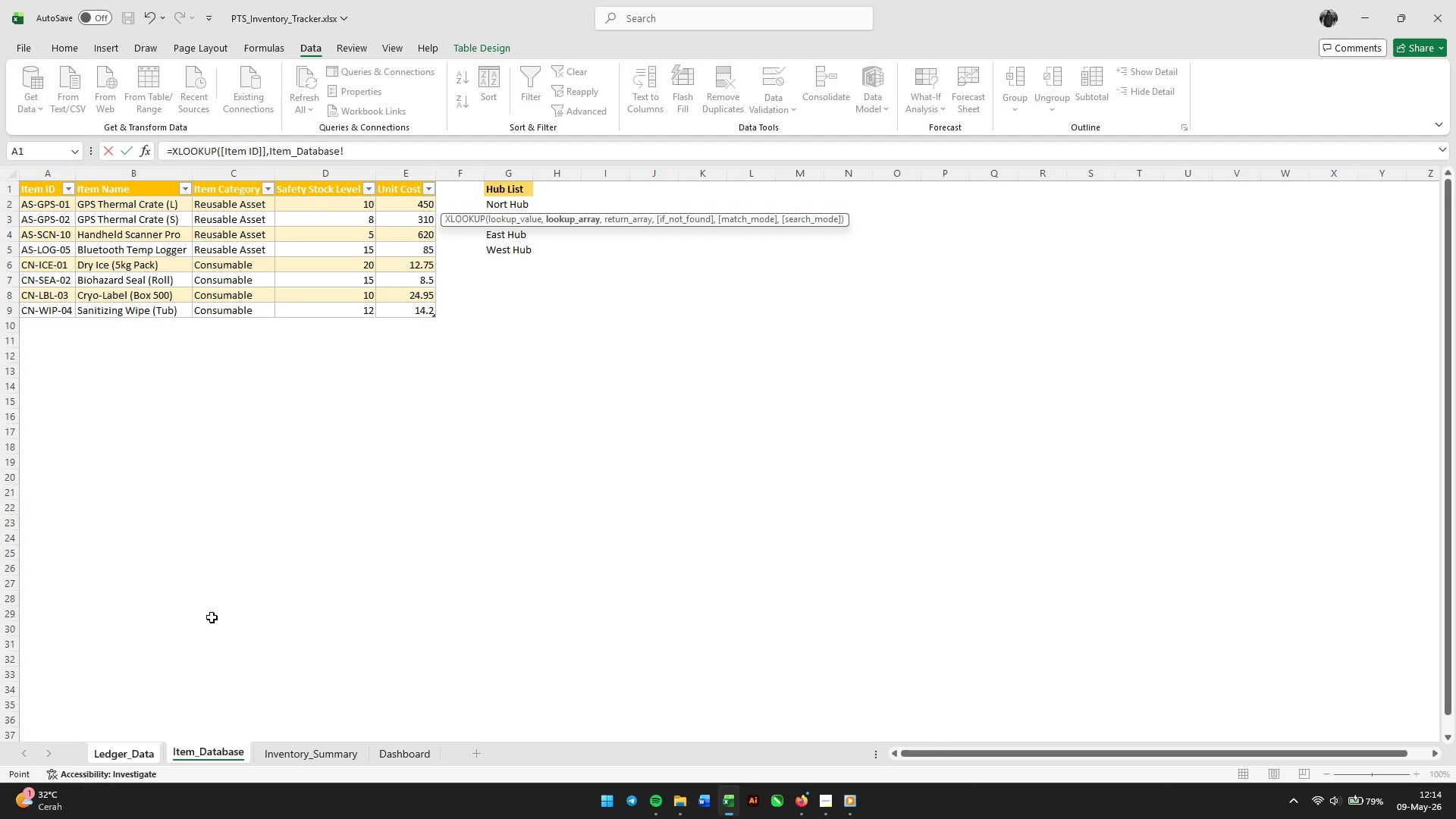 
left_click_drag(start_coordinate=[140, 205], to_coordinate=[137, 309])
 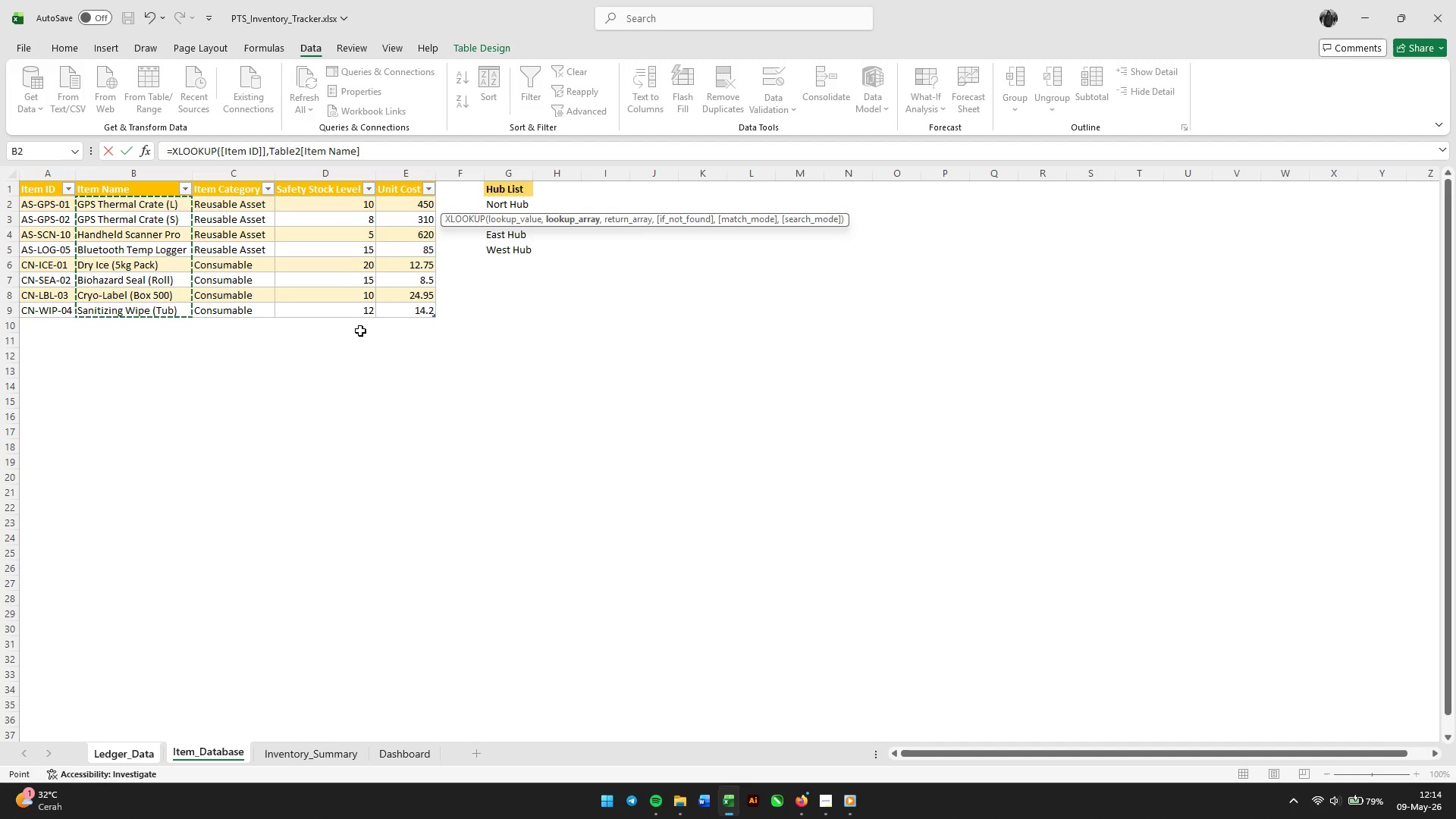 
wait(7.78)
 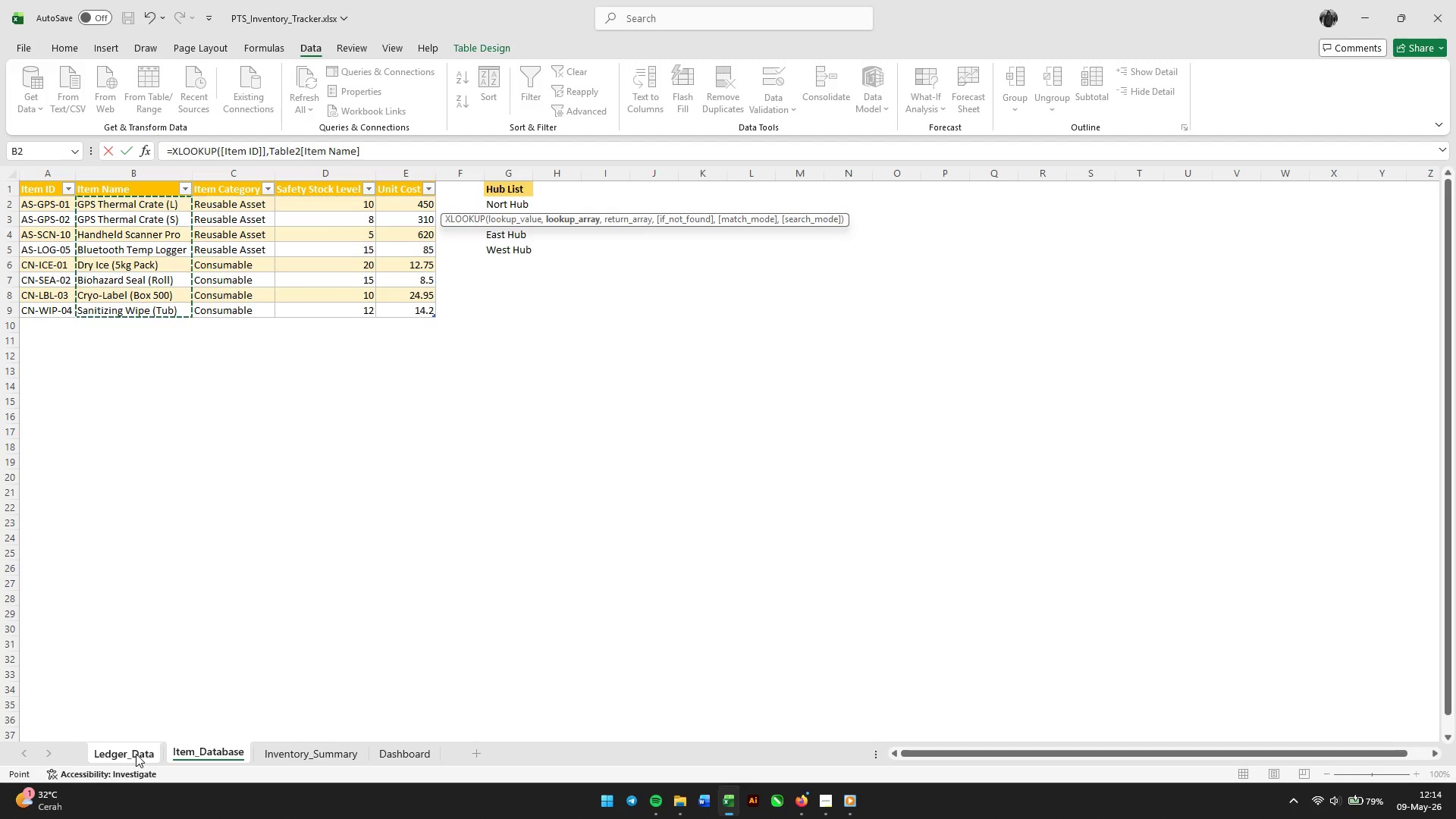 
left_click_drag(start_coordinate=[60, 210], to_coordinate=[60, 317])
 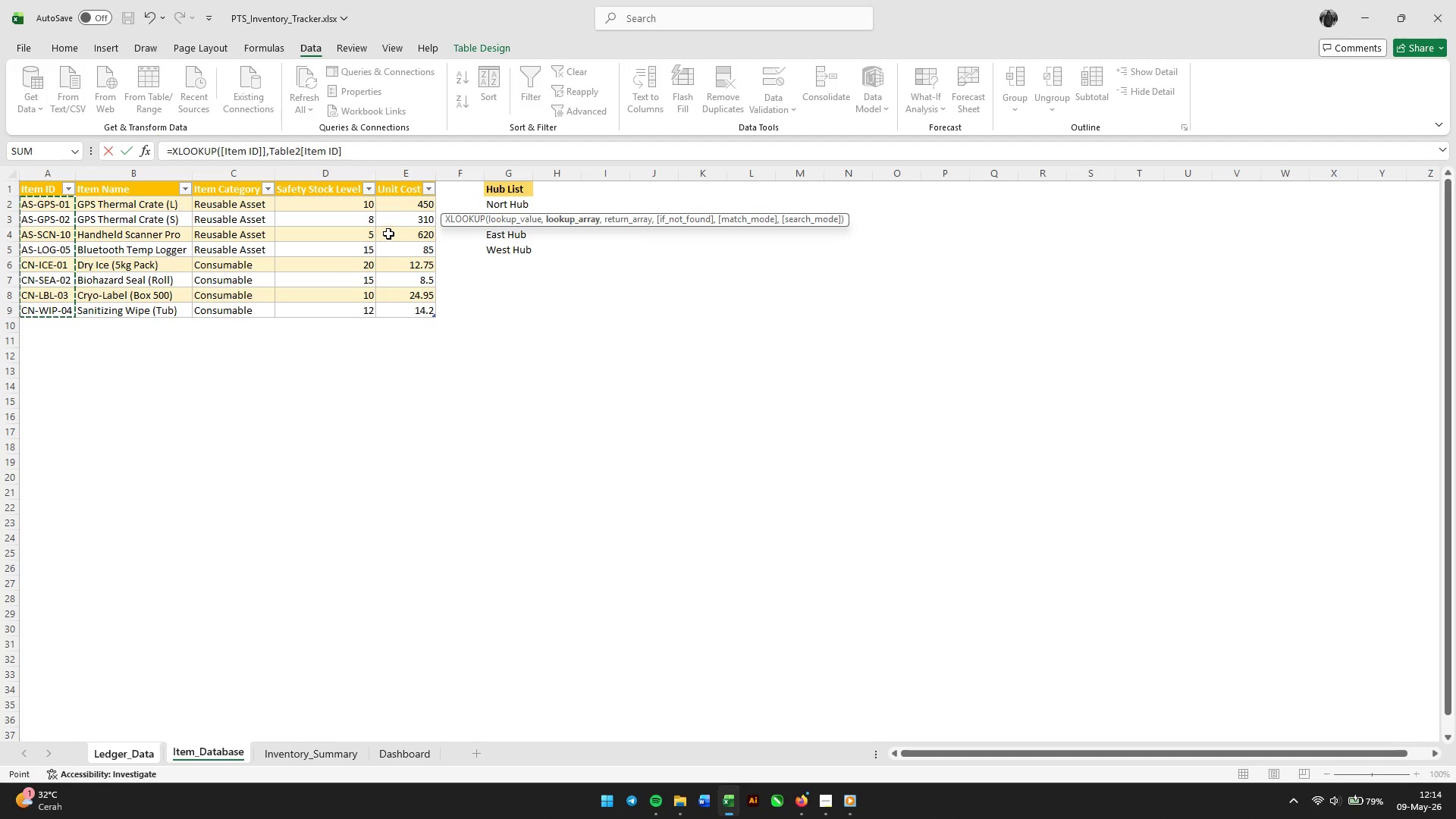 
wait(6.42)
 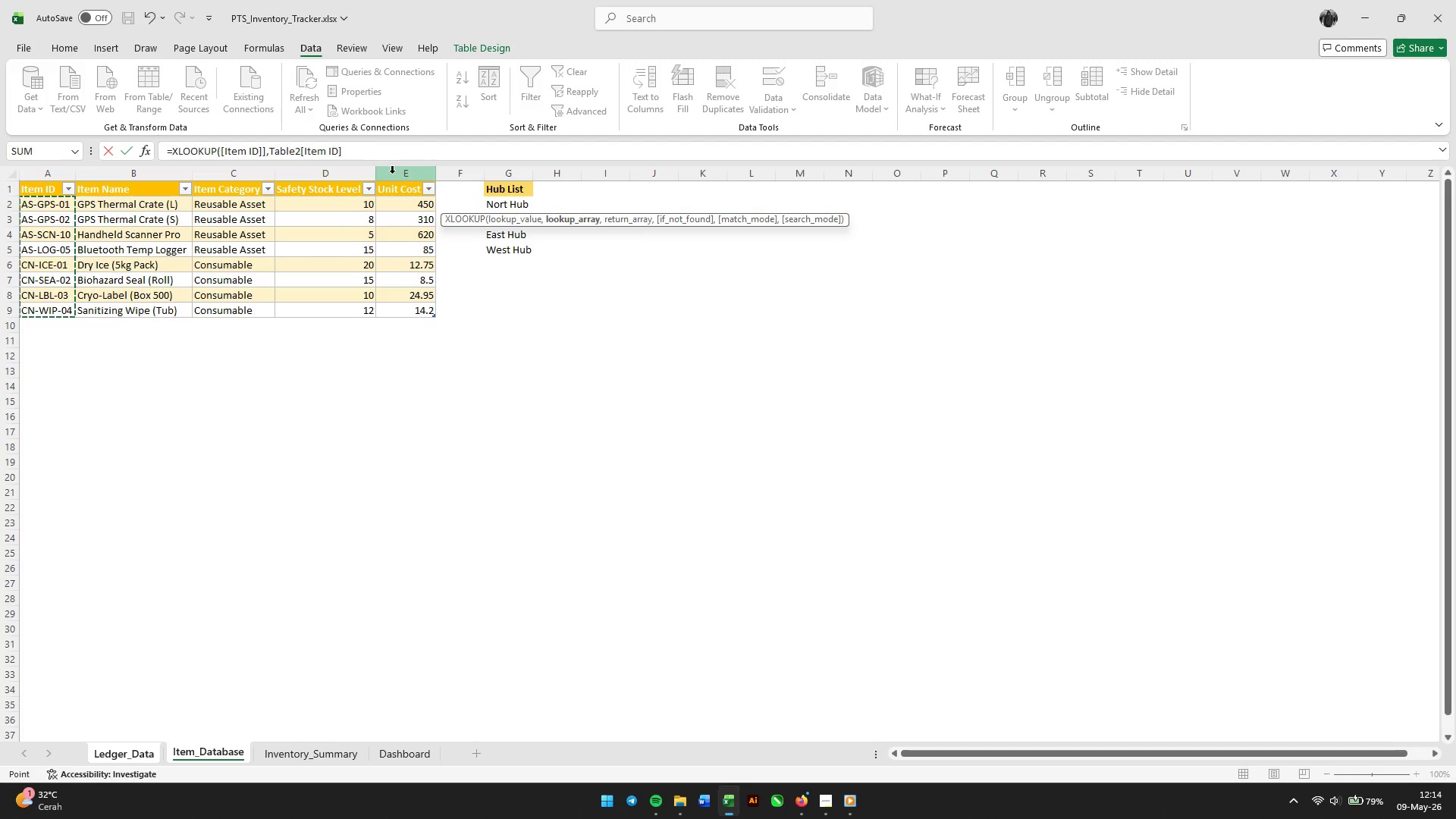 
left_click([218, 755])
 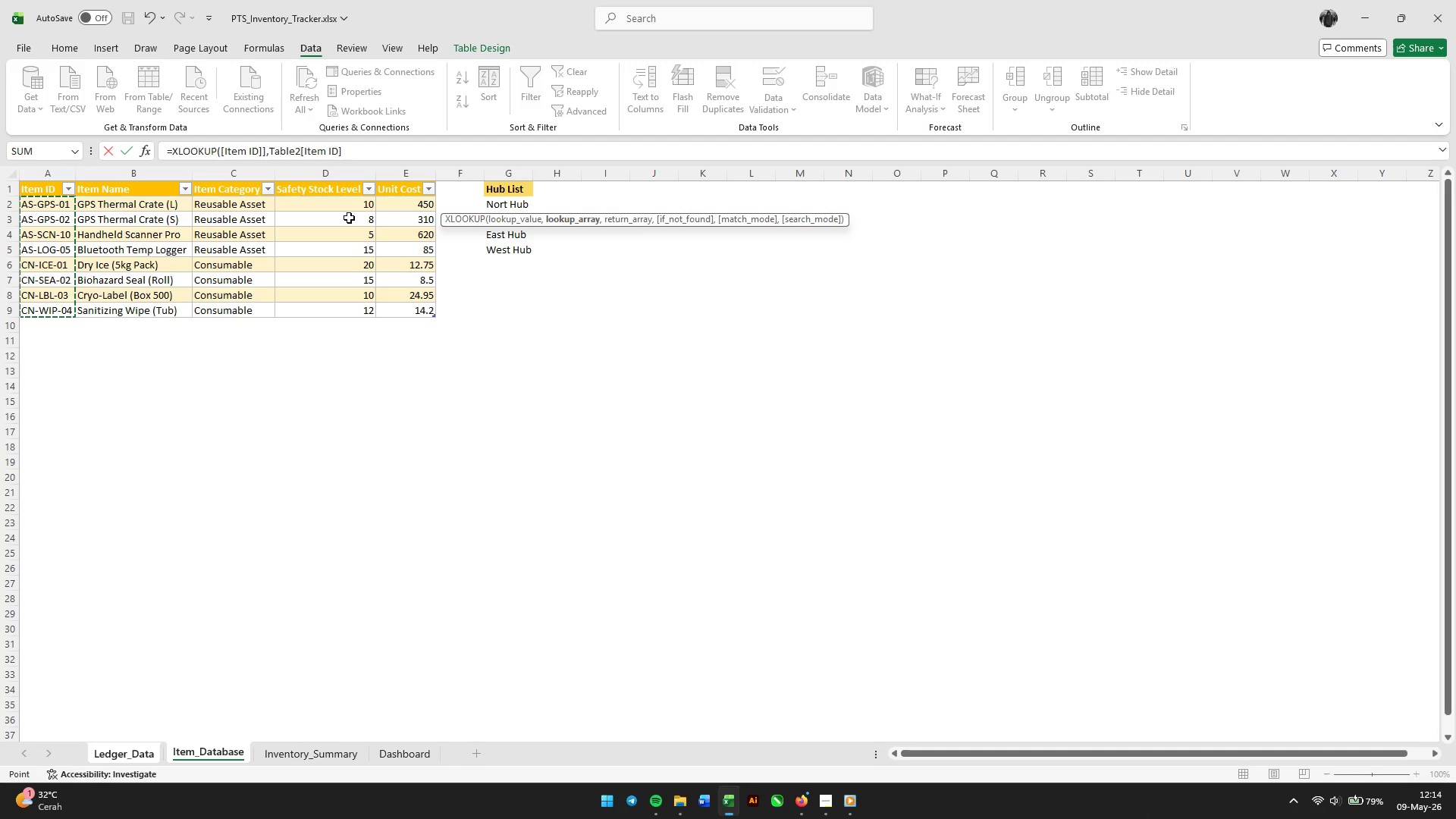 
left_click([365, 156])
 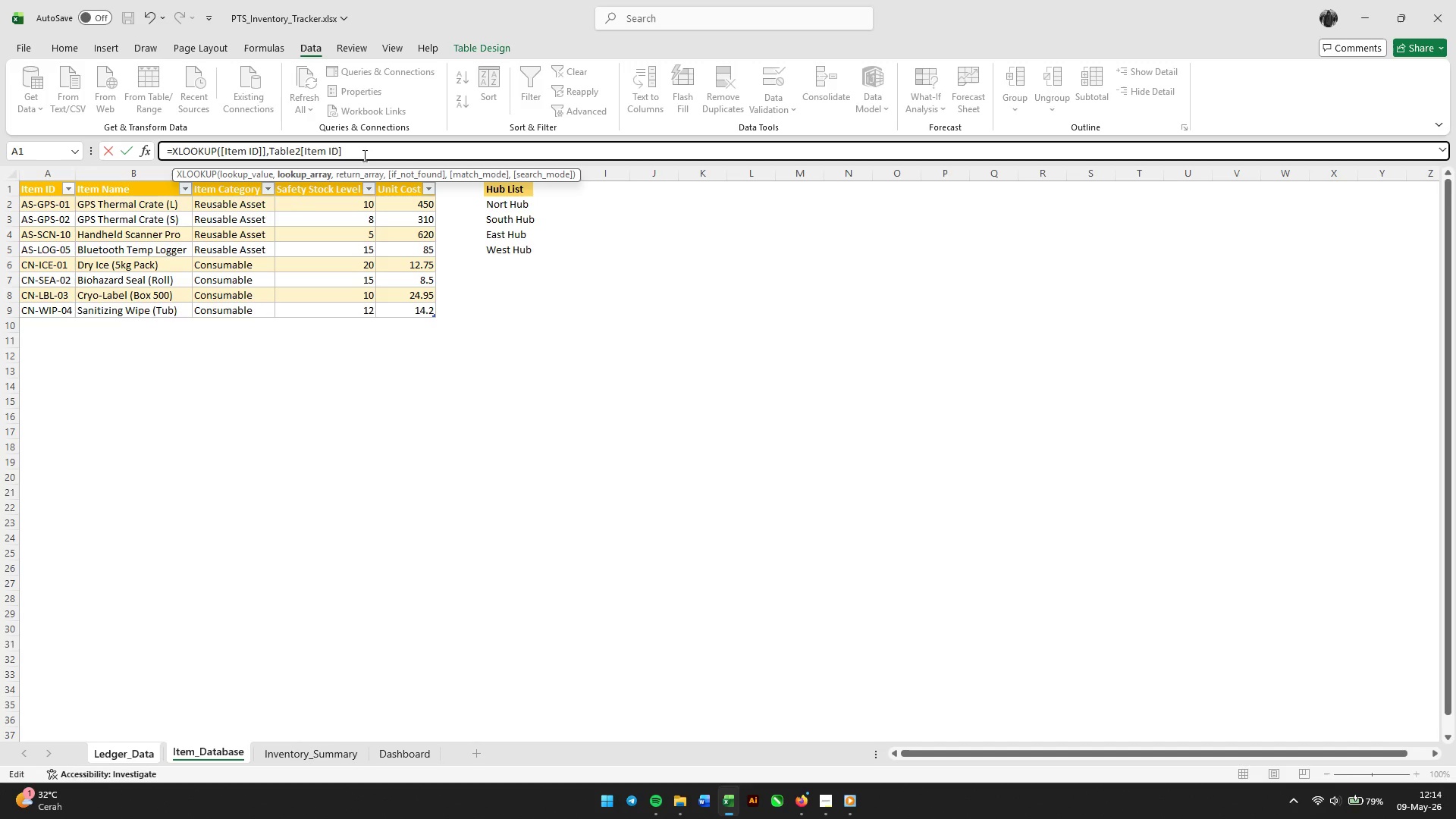 
key(Comma)
 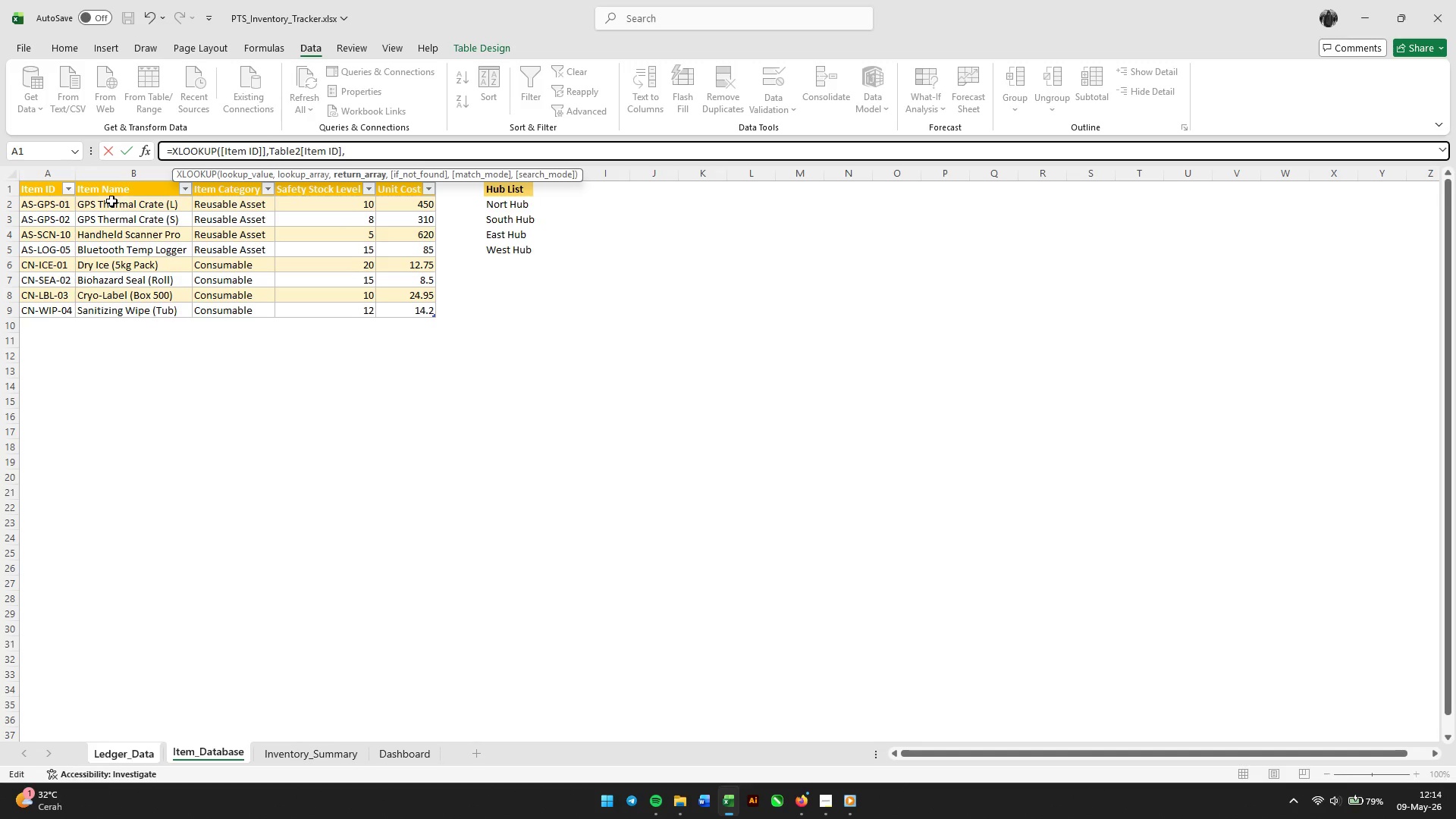 
left_click_drag(start_coordinate=[115, 209], to_coordinate=[116, 306])
 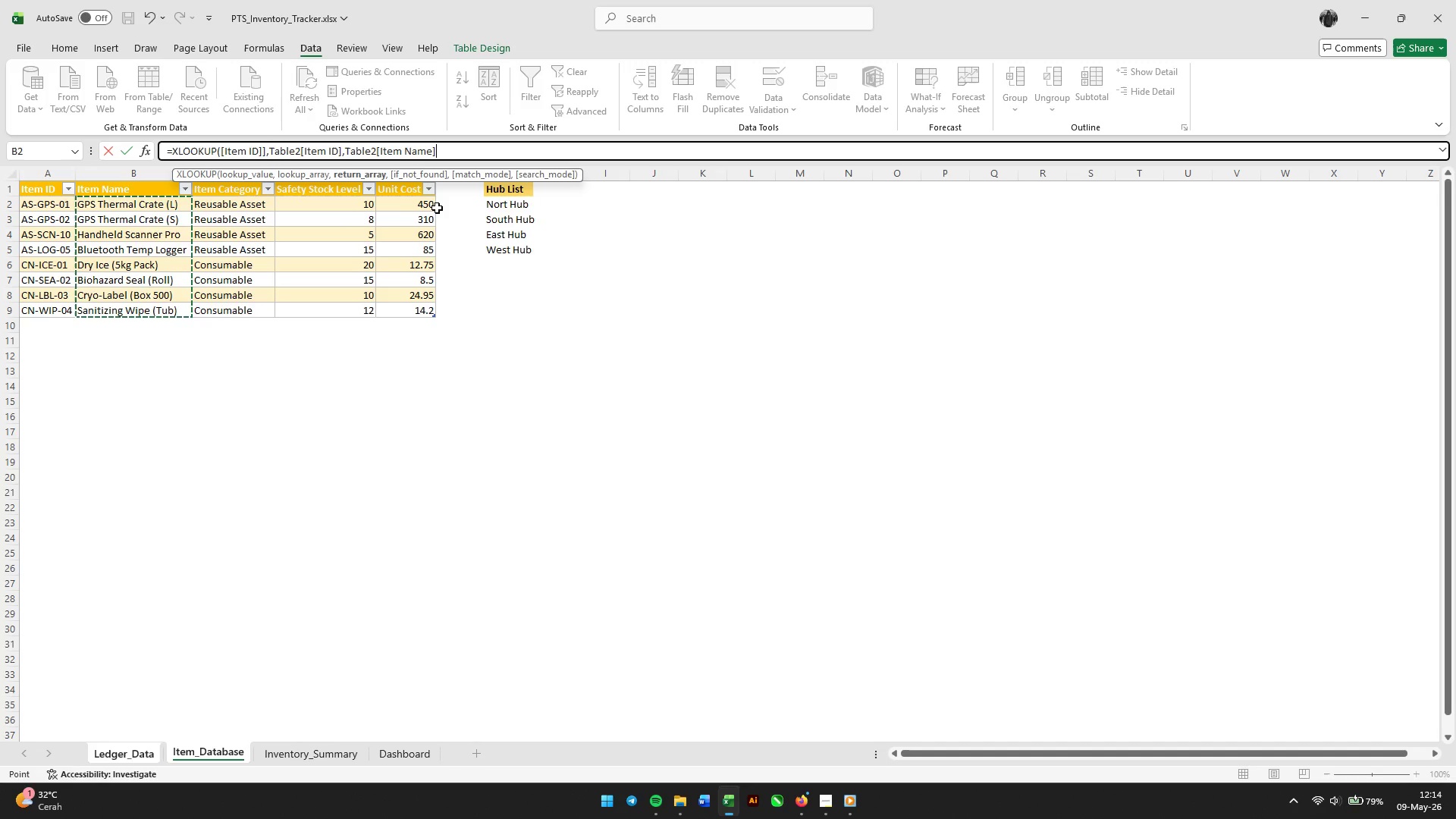 
type(,"Error"))
 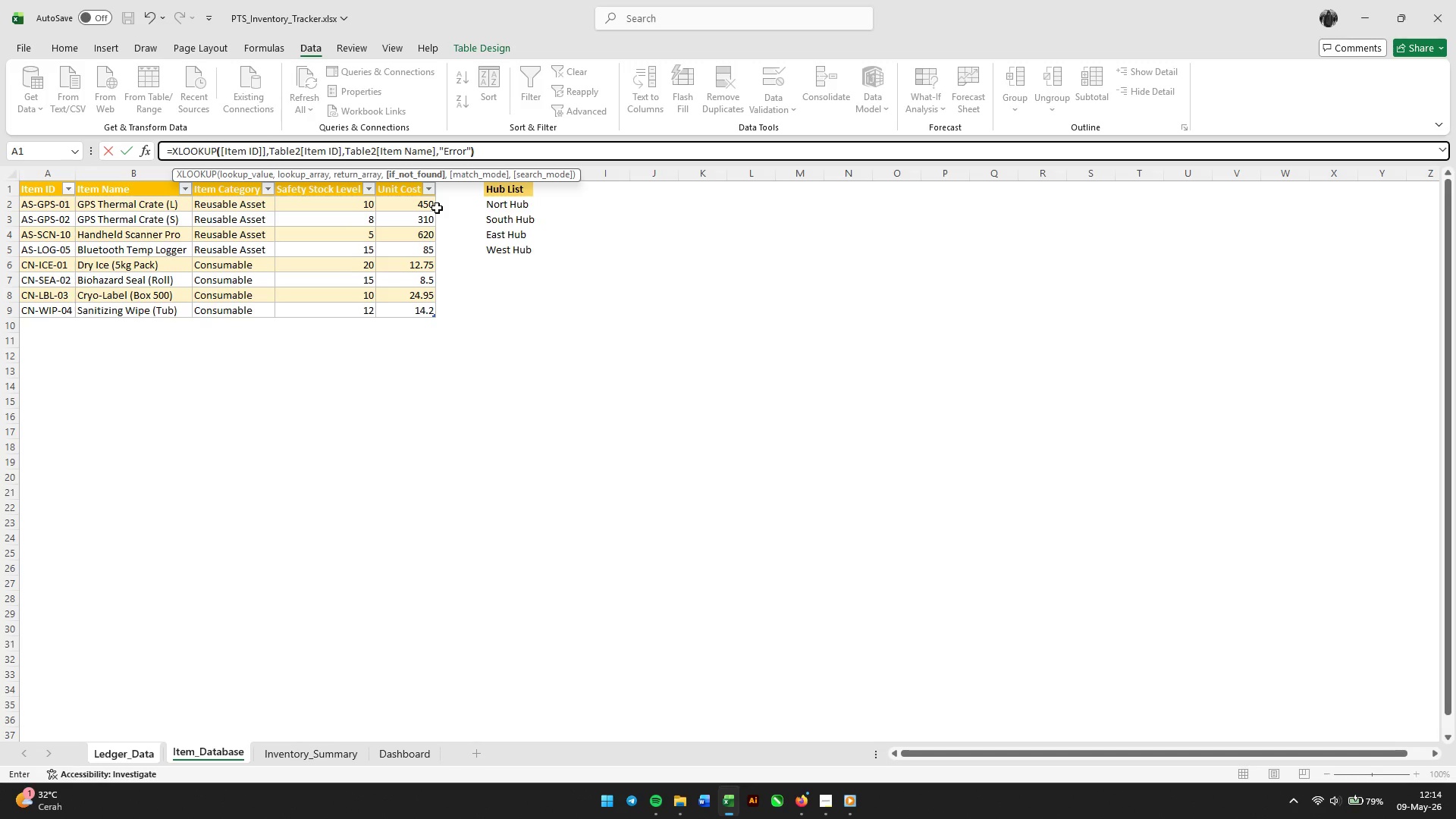 
key(Enter)
 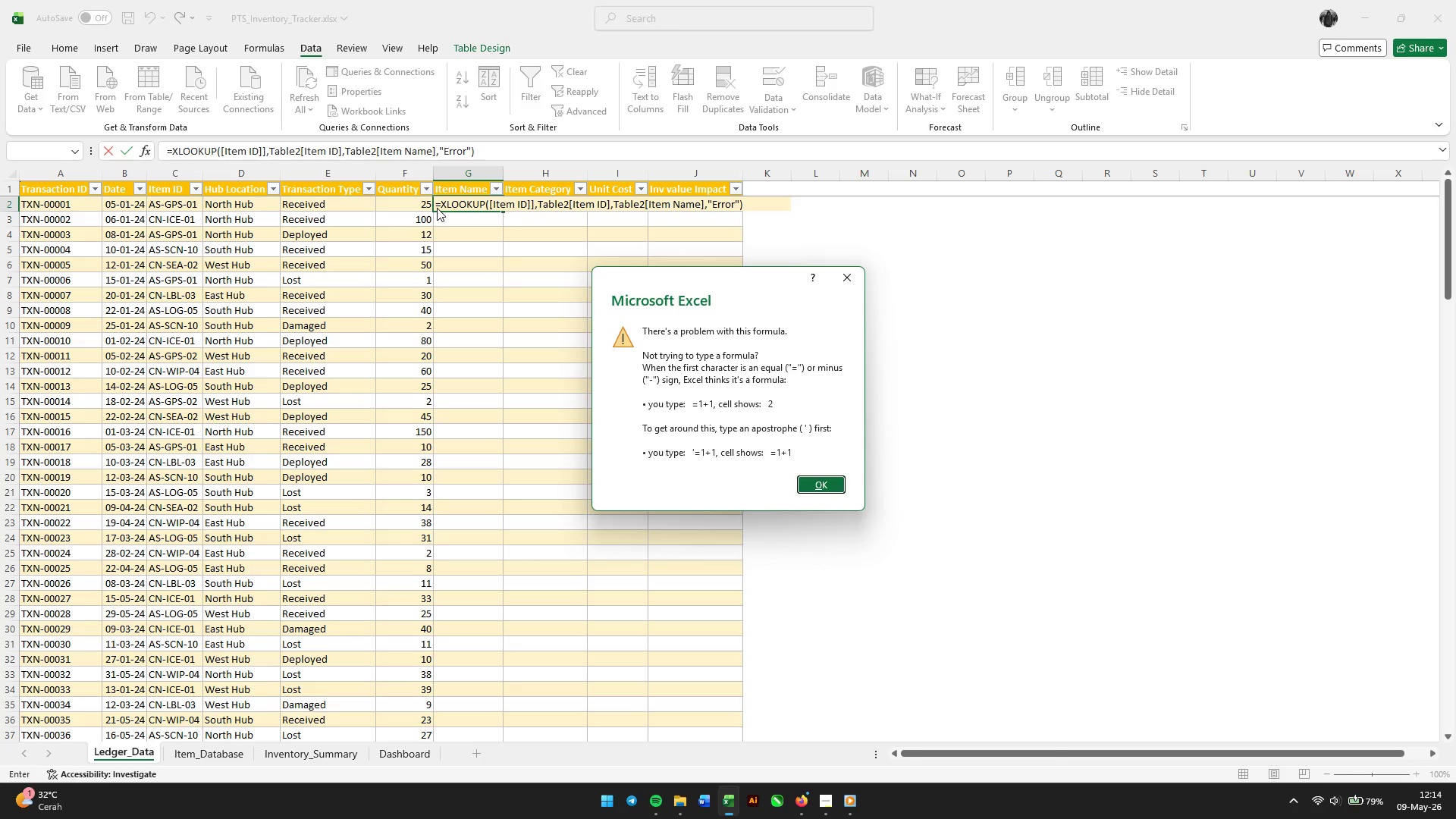 
key(Enter)
 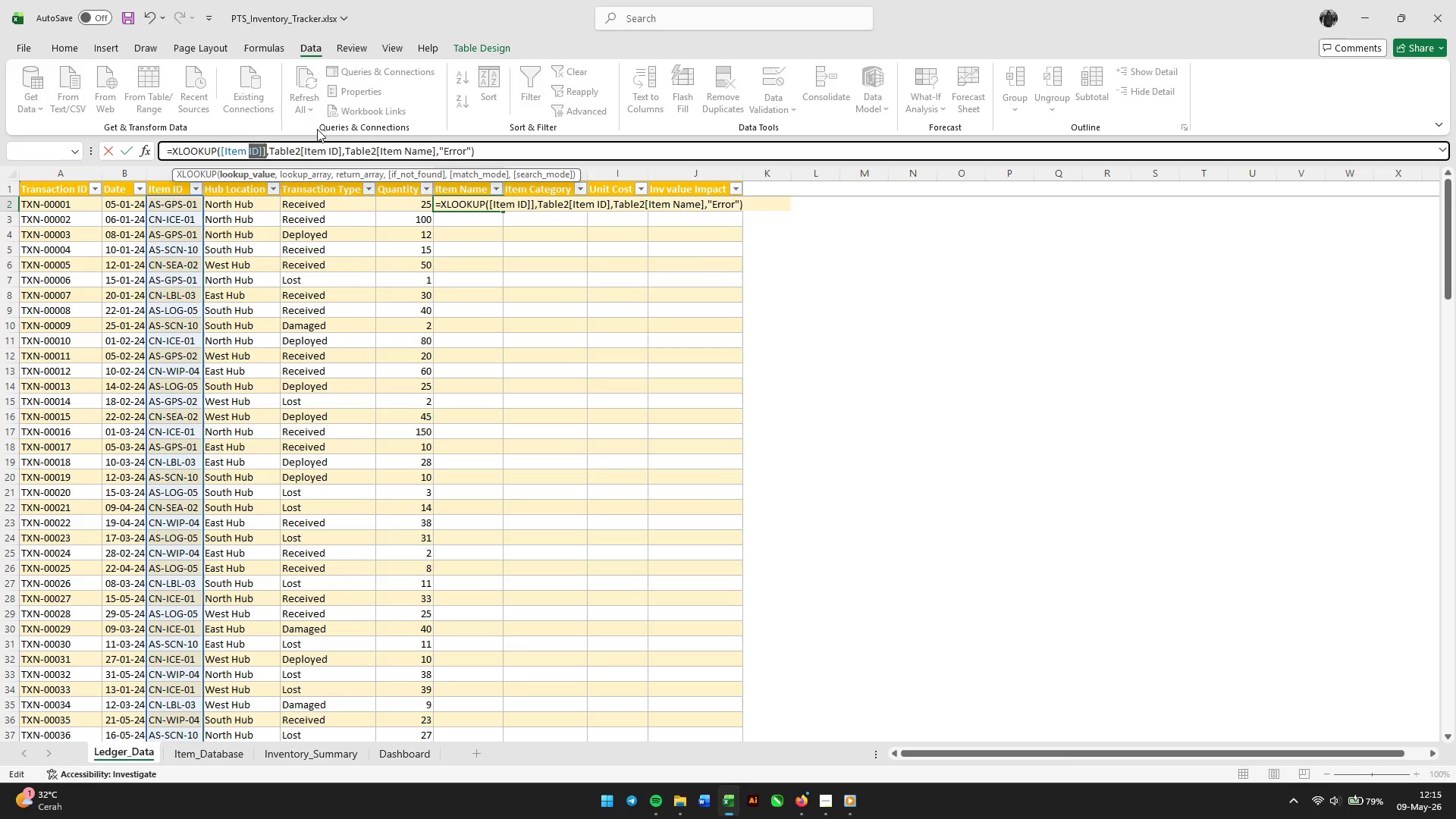 
left_click([251, 155])
 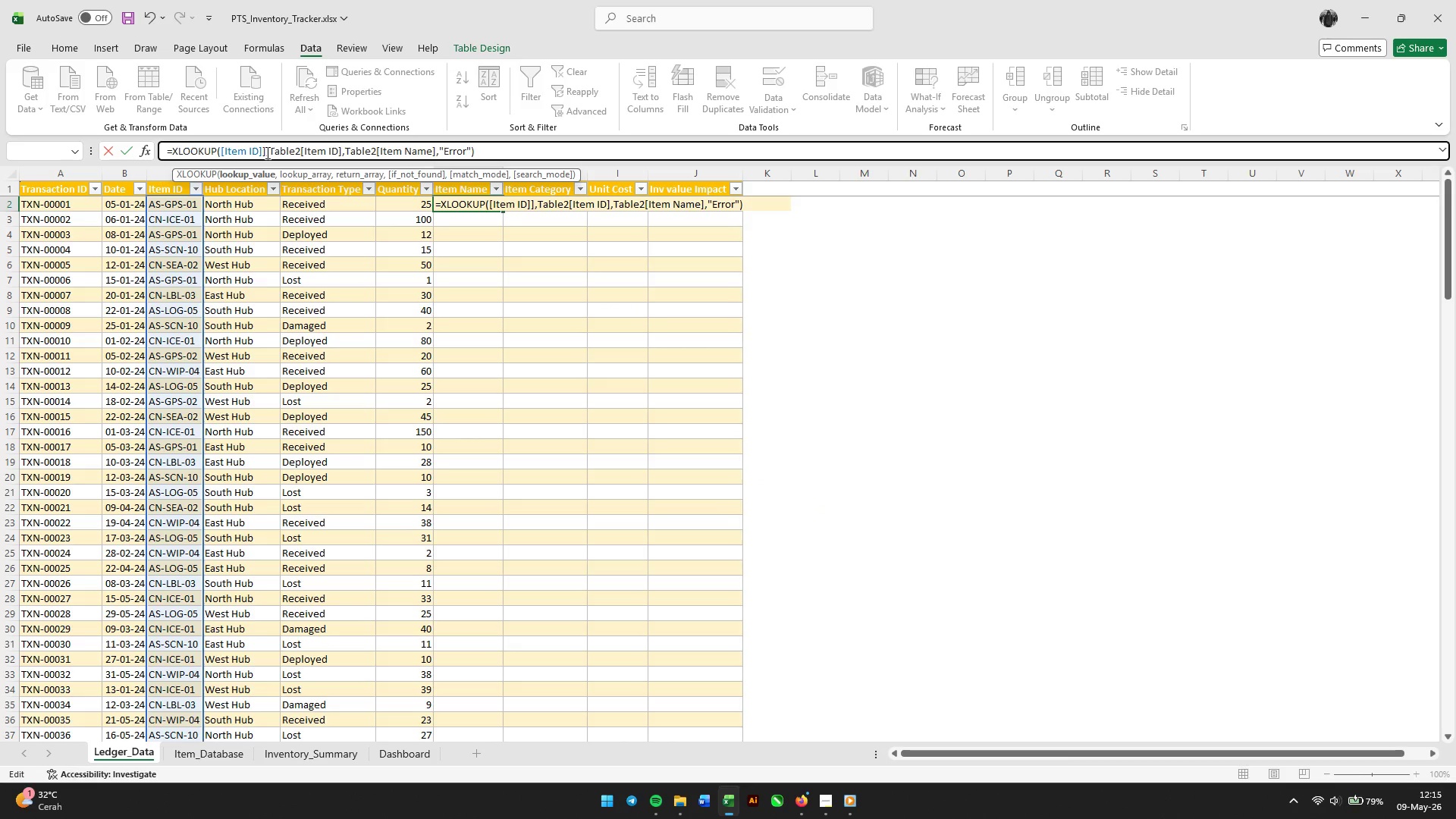 
left_click([224, 152])
 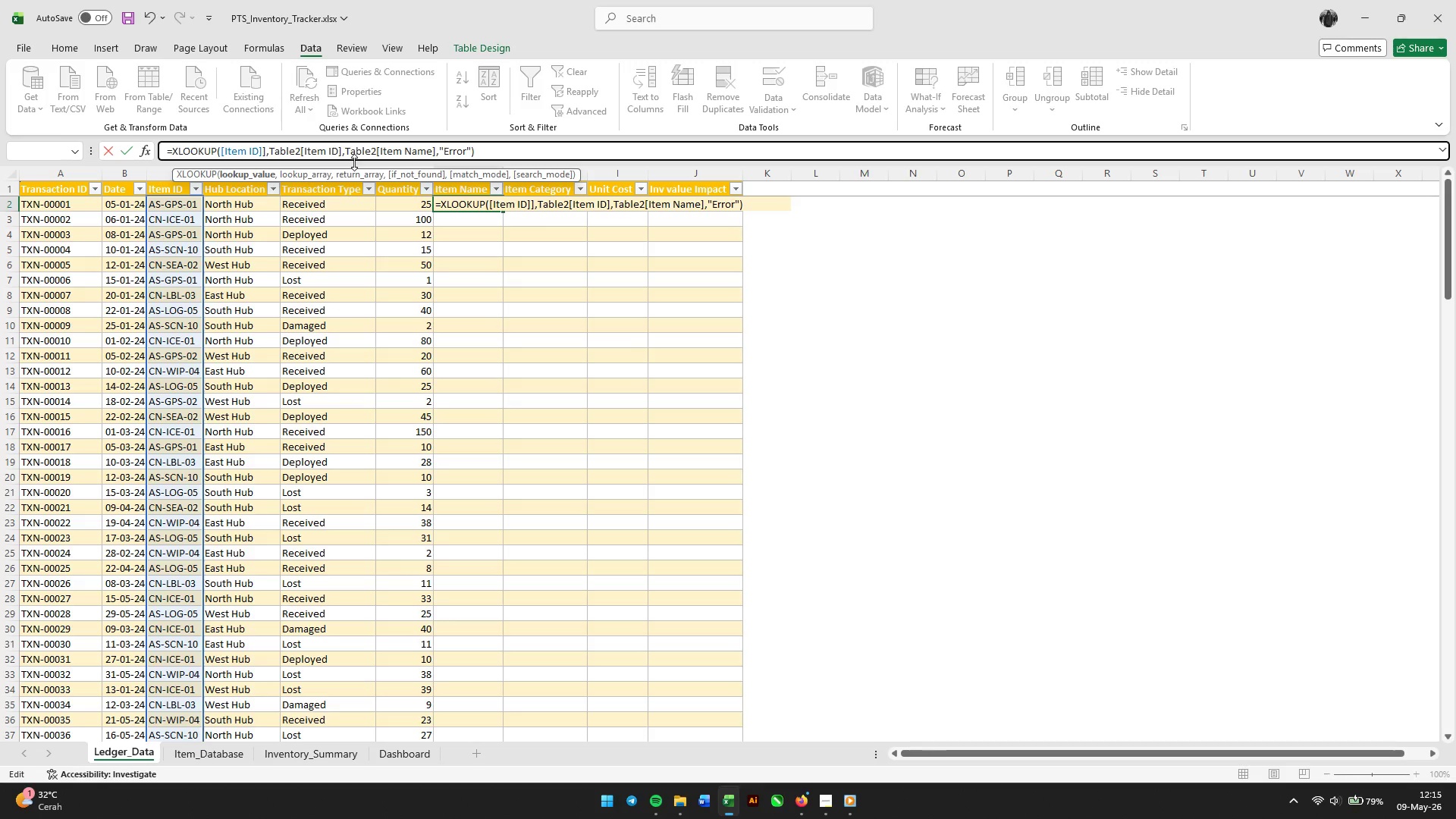 
key(ArrowLeft)
 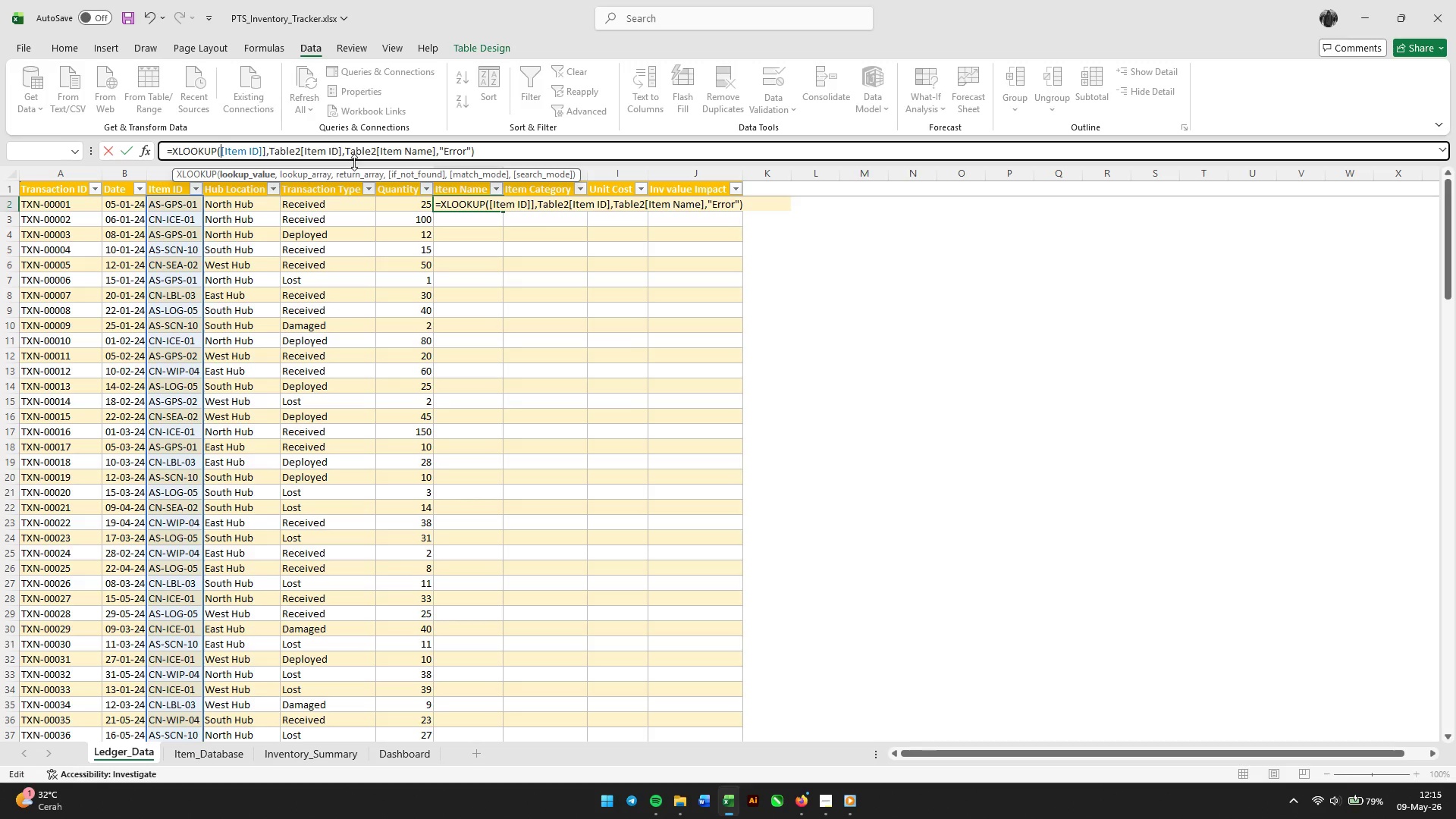 
key(Shift+ShiftLeft)
 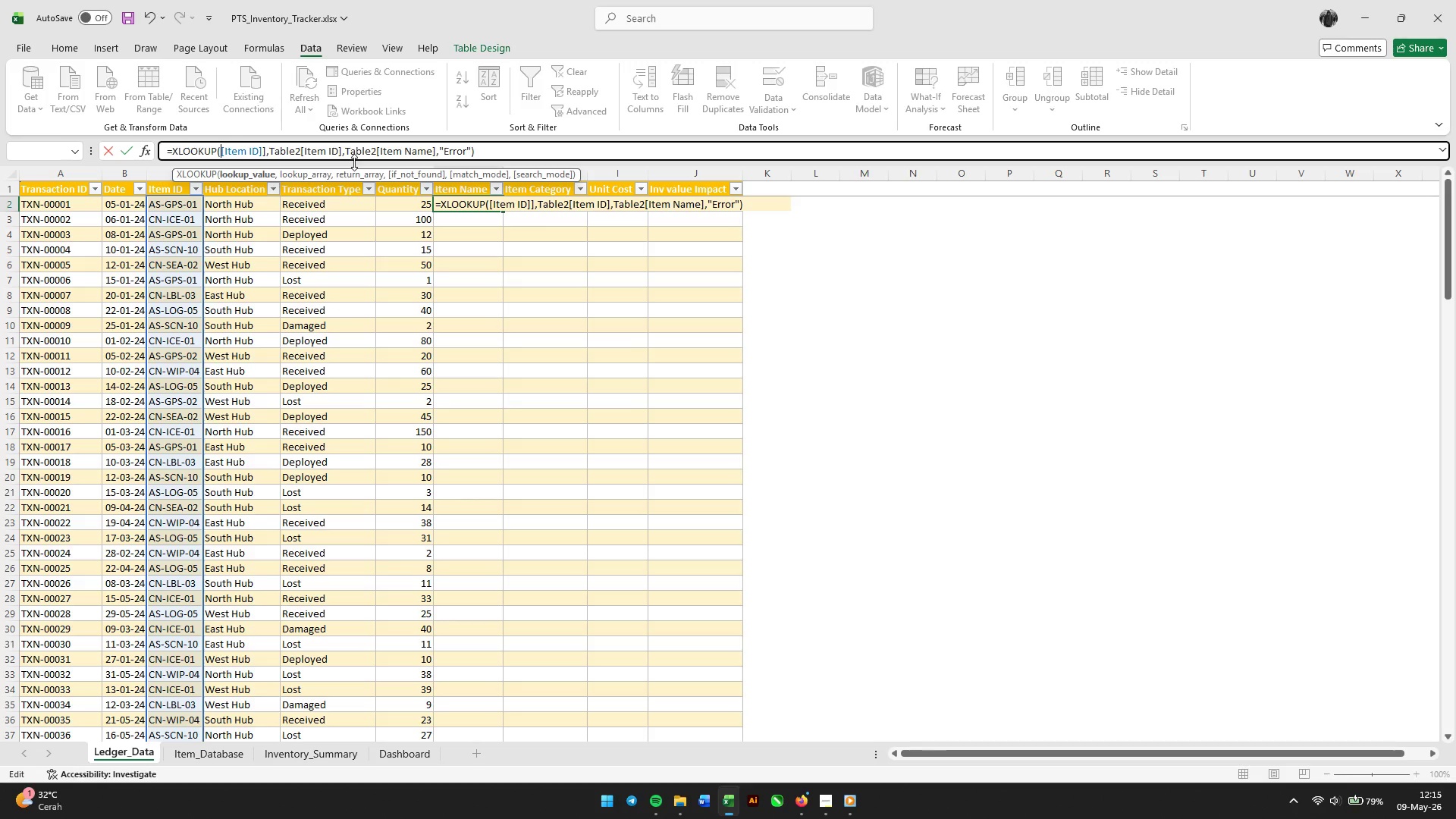 
key(Shift+2)
 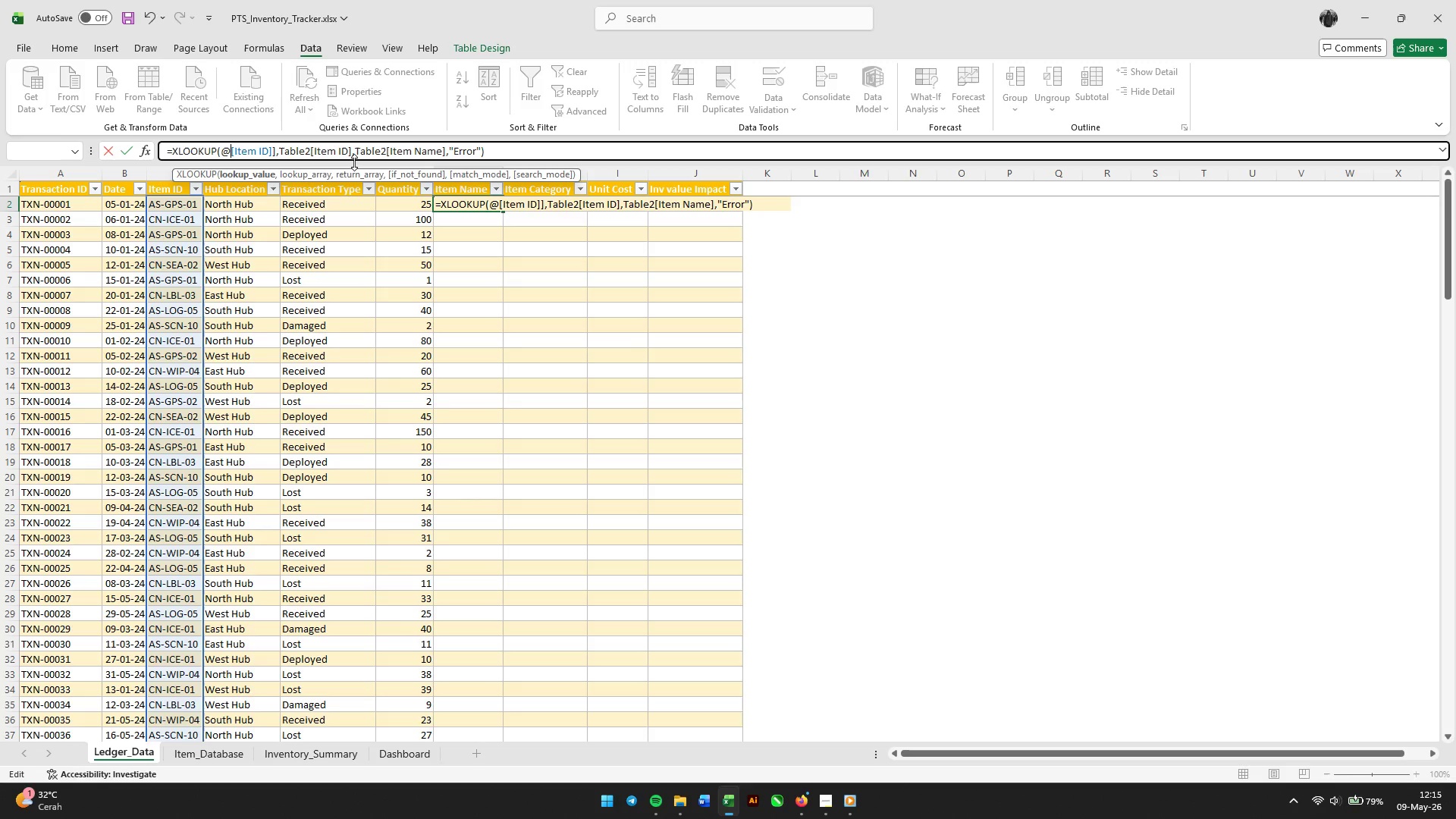 
key(BracketLeft)
 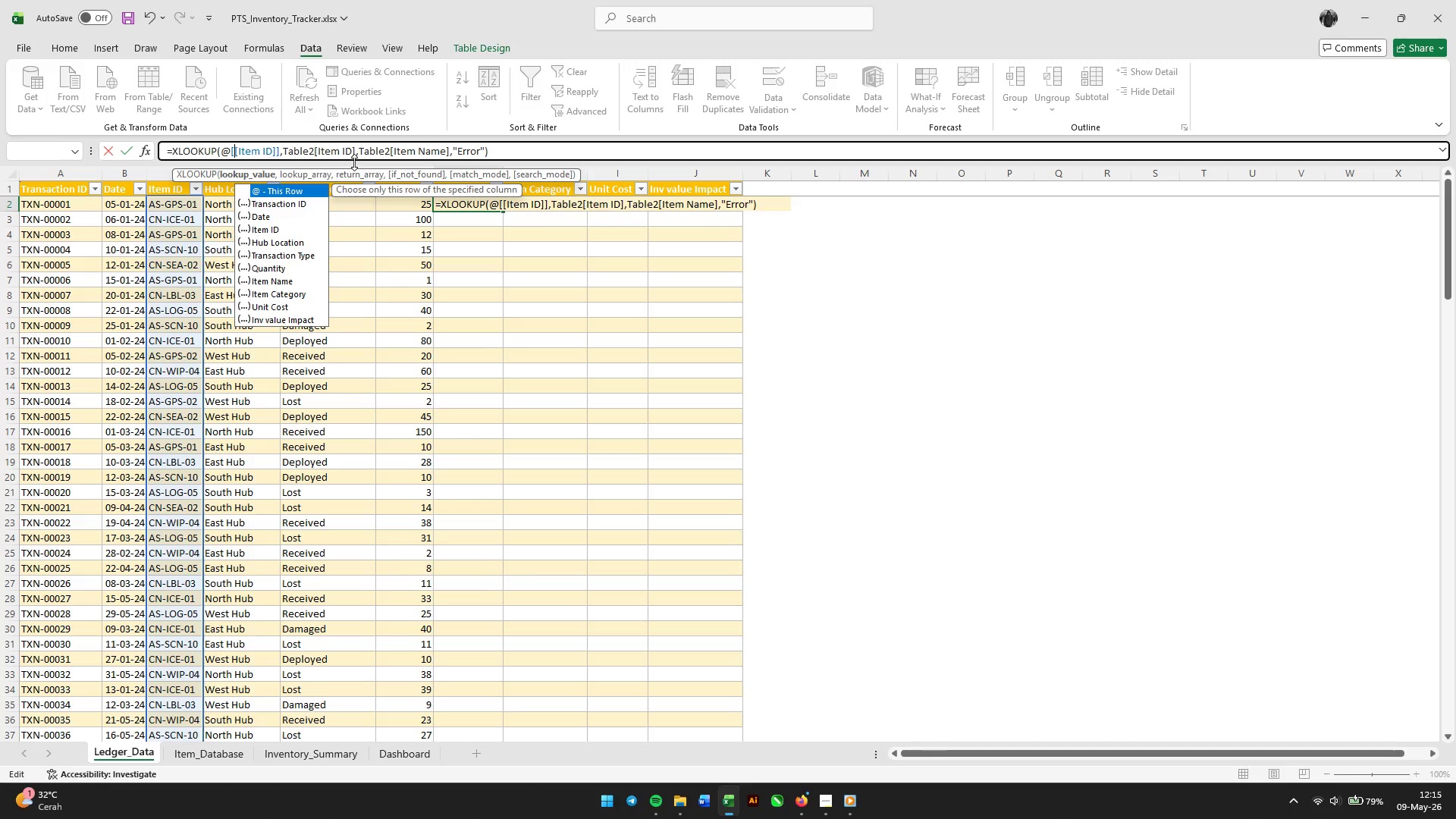 
wait(8.89)
 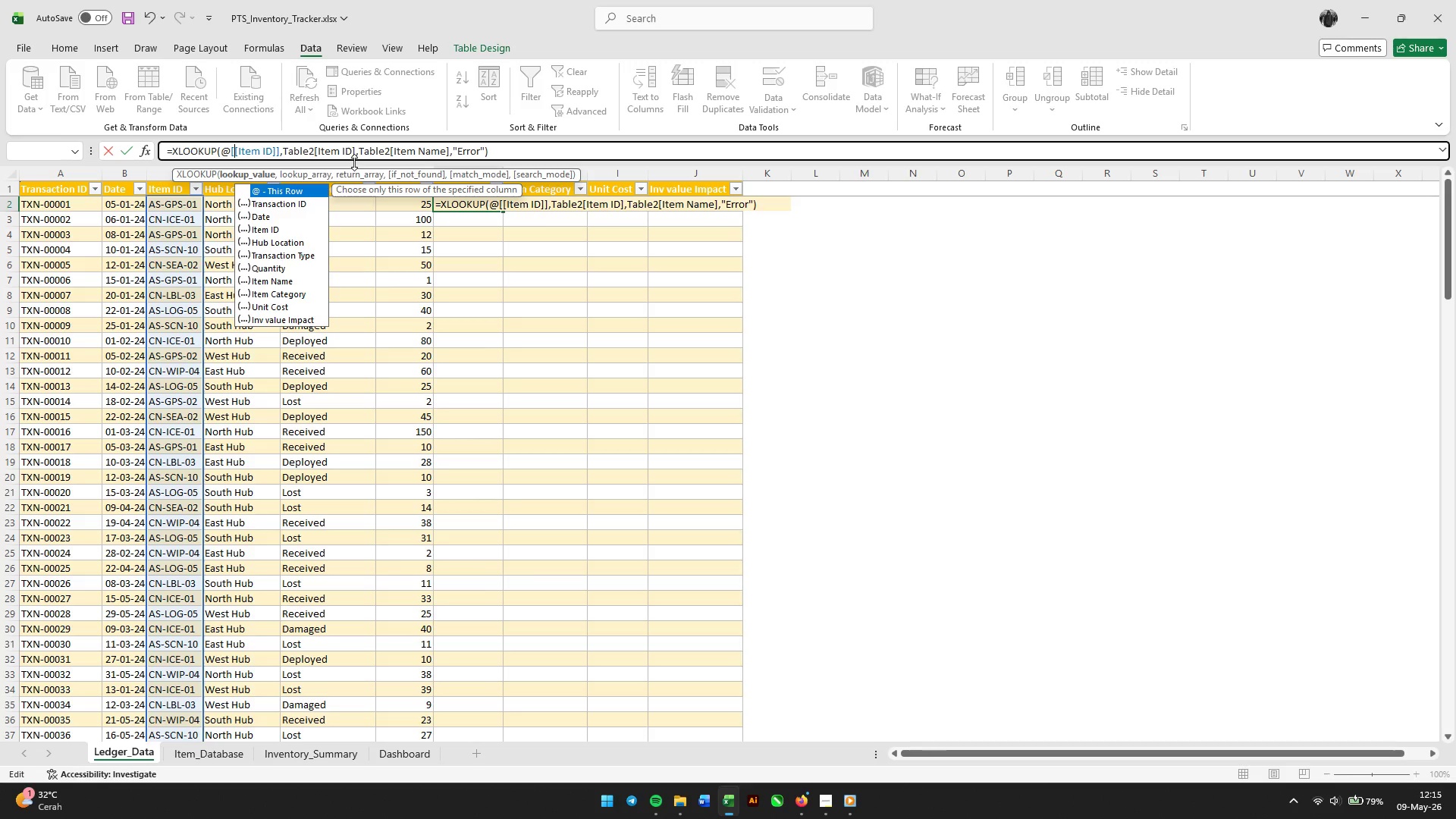 
key(Backspace)
 